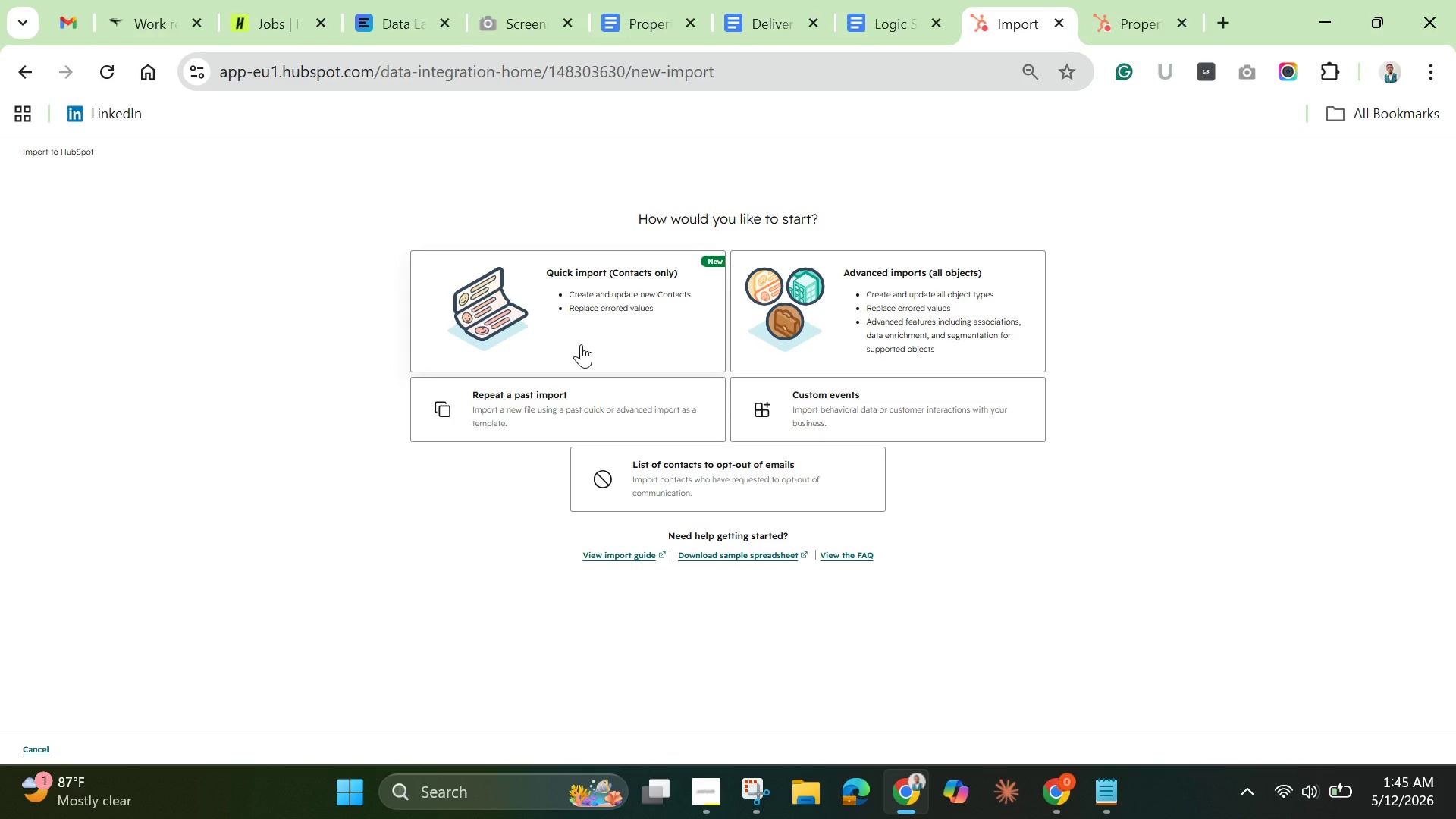 
wait(16.66)
 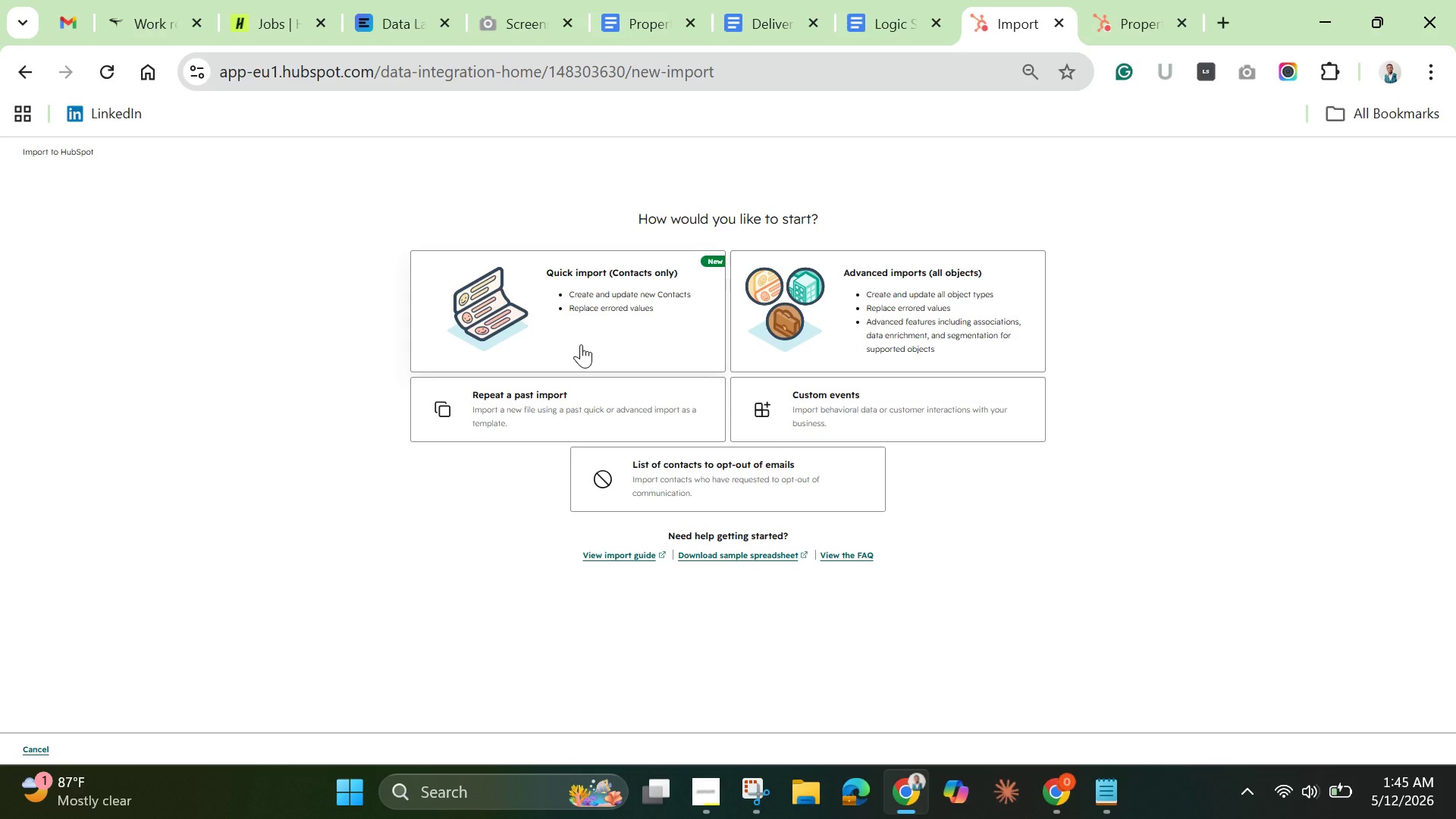 
left_click([581, 344])
 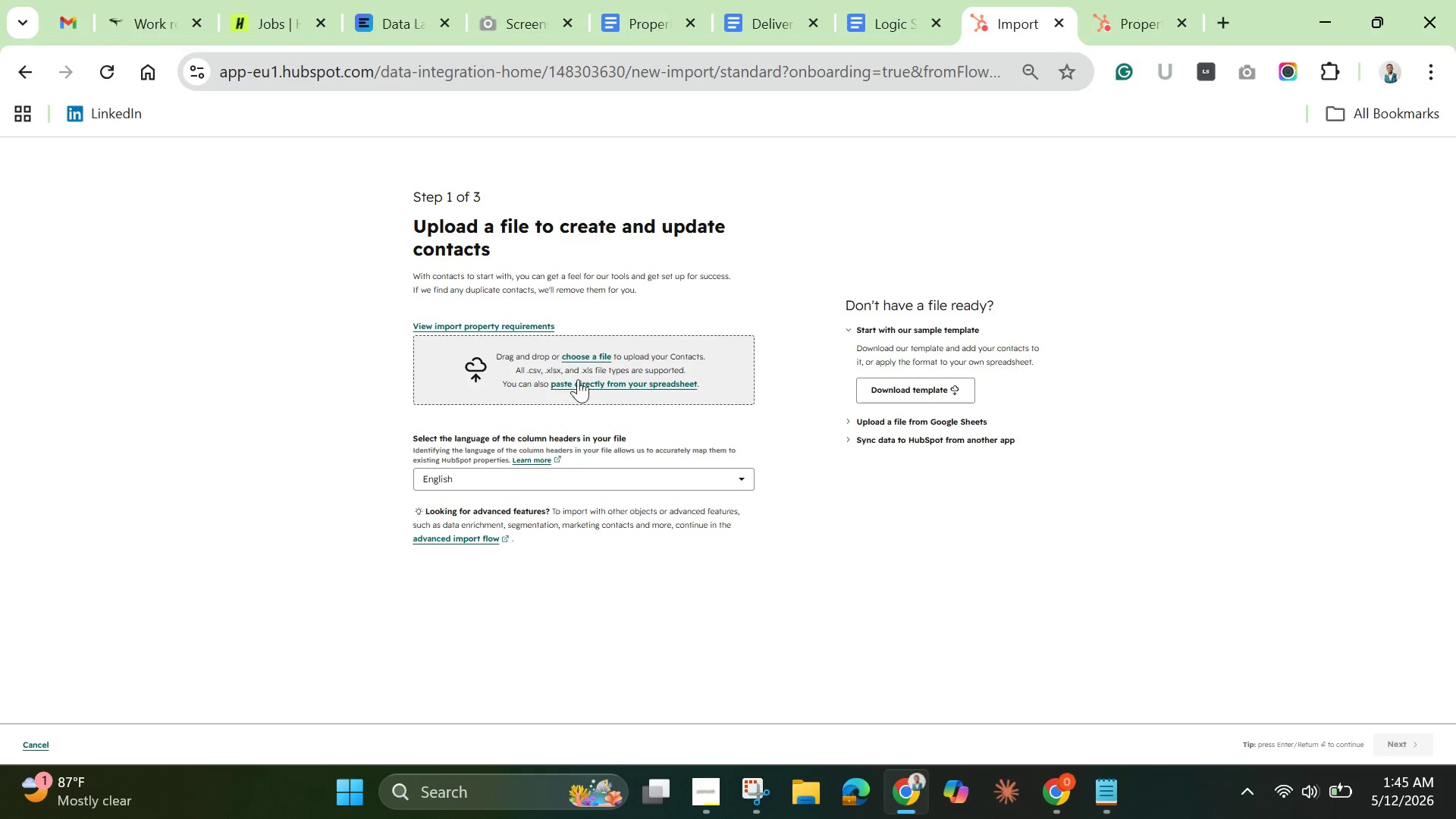 
left_click([574, 352])
 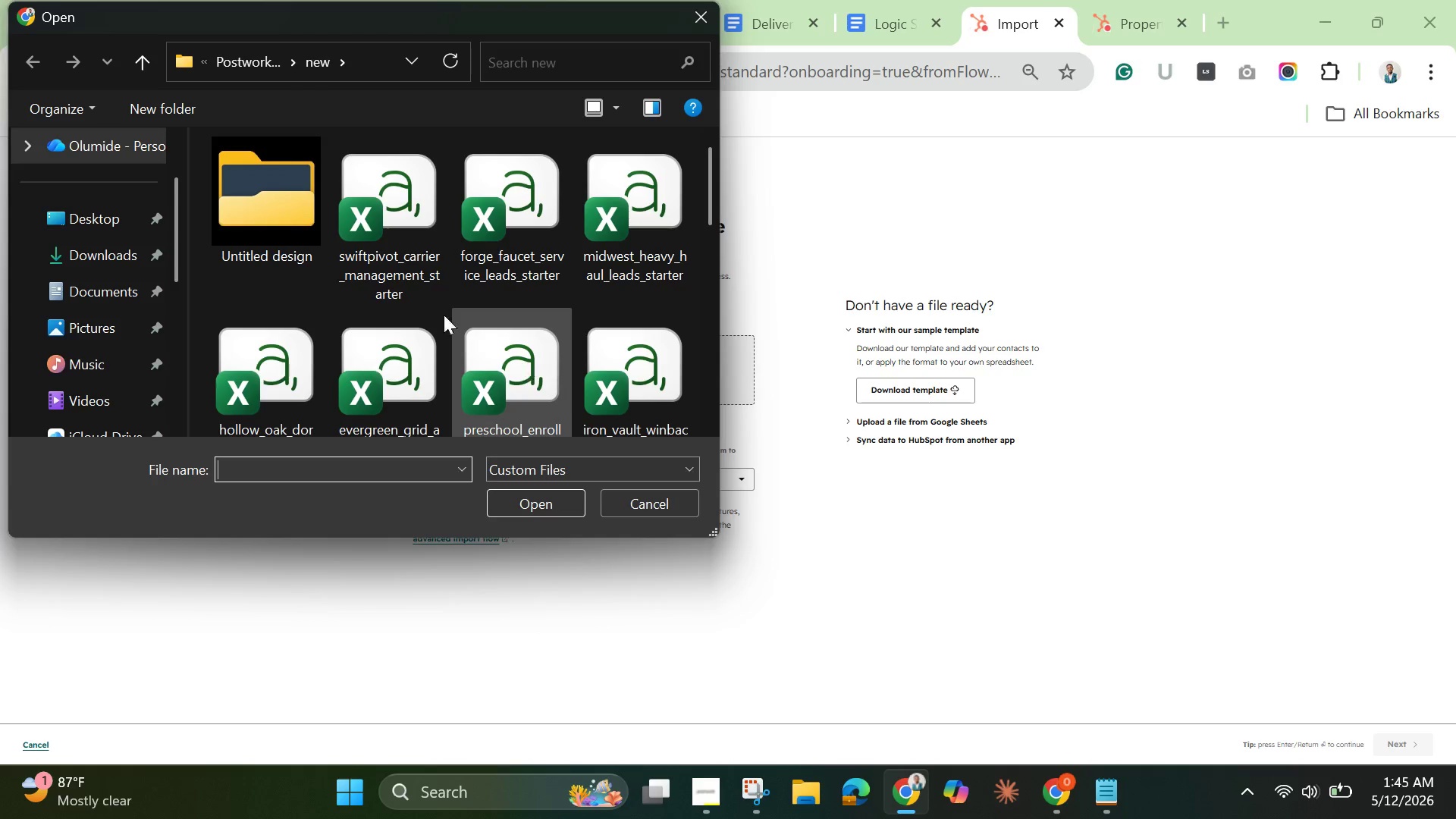 
left_click([407, 208])
 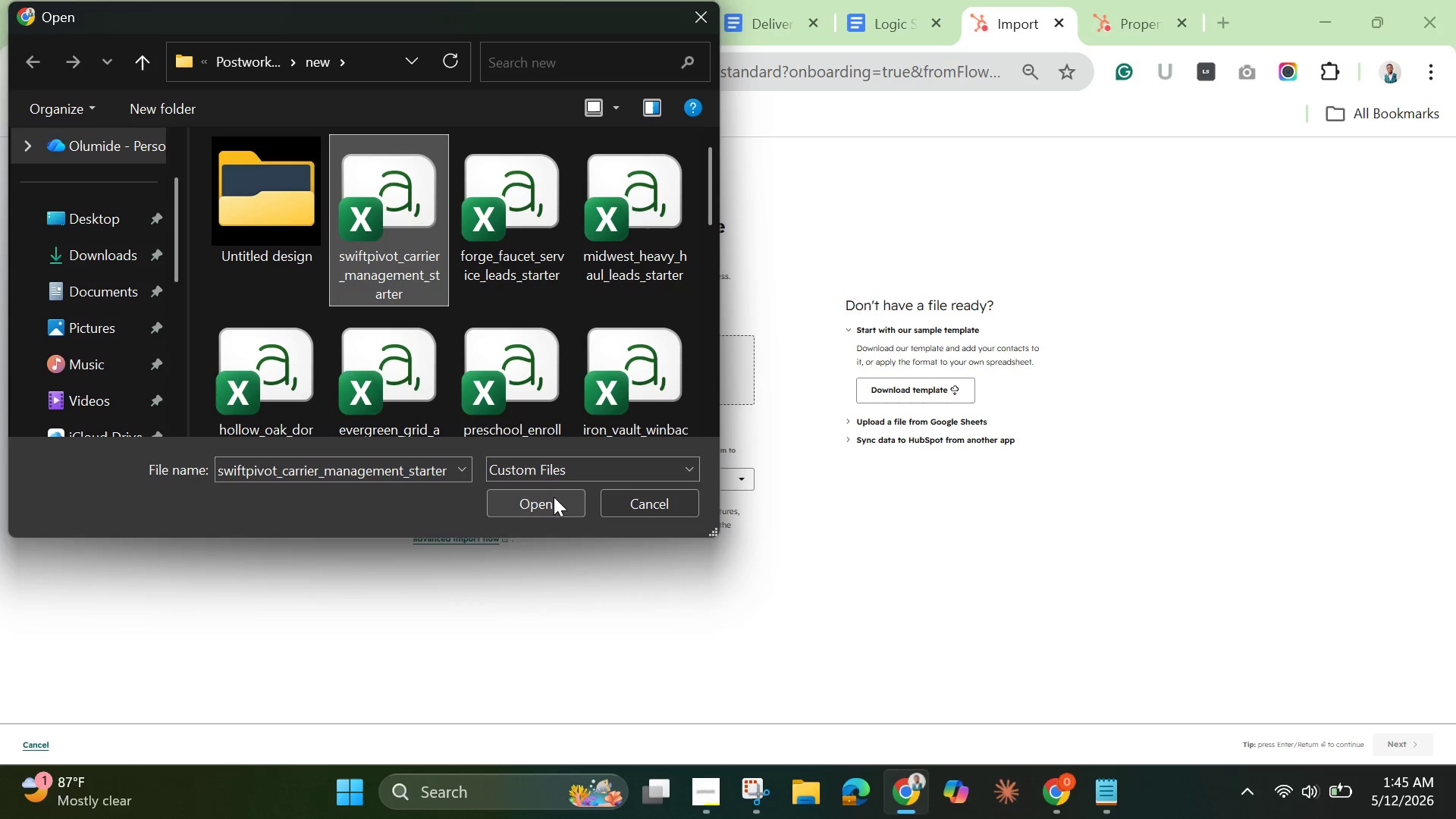 
left_click([554, 497])
 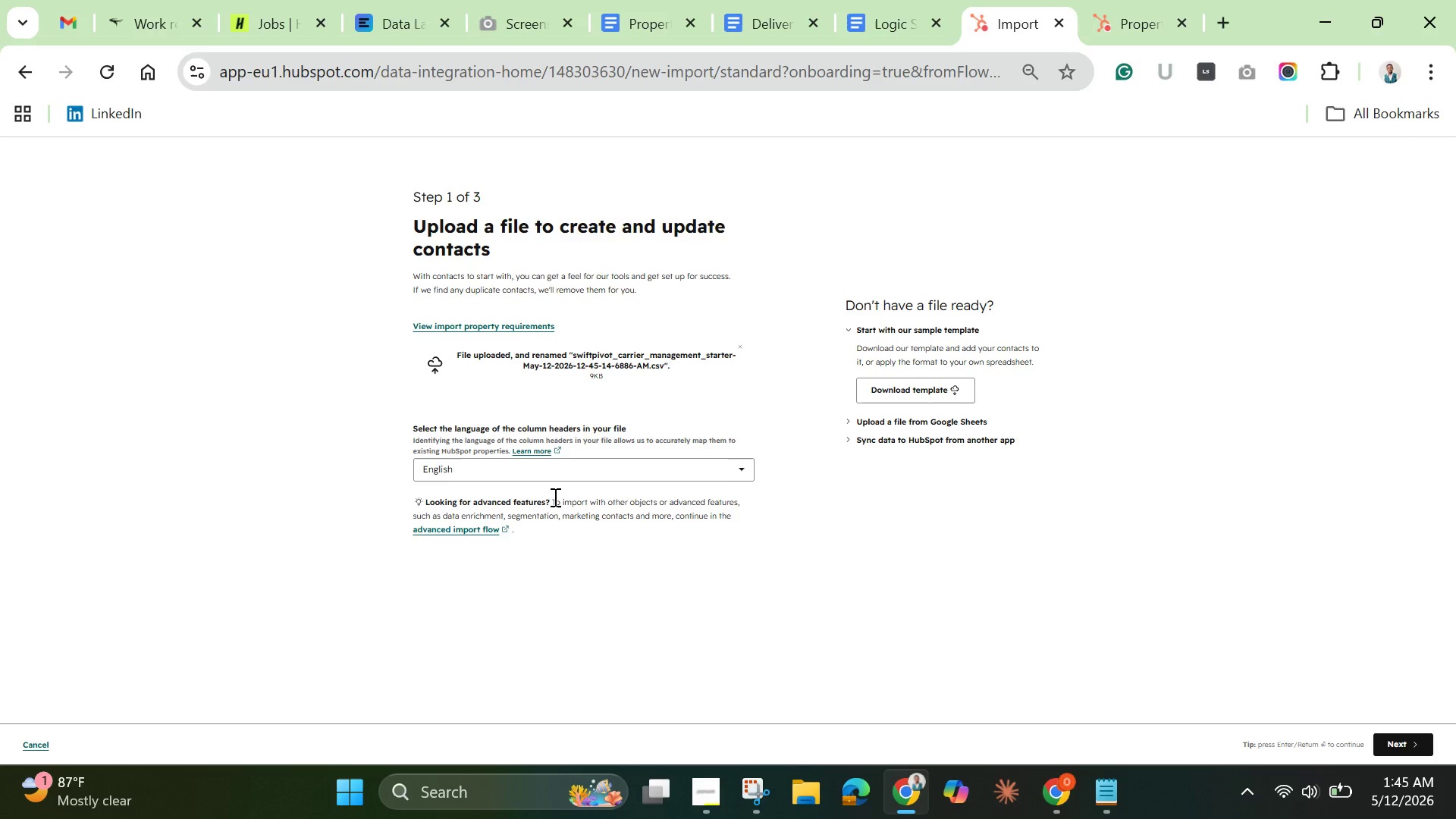 
wait(28.55)
 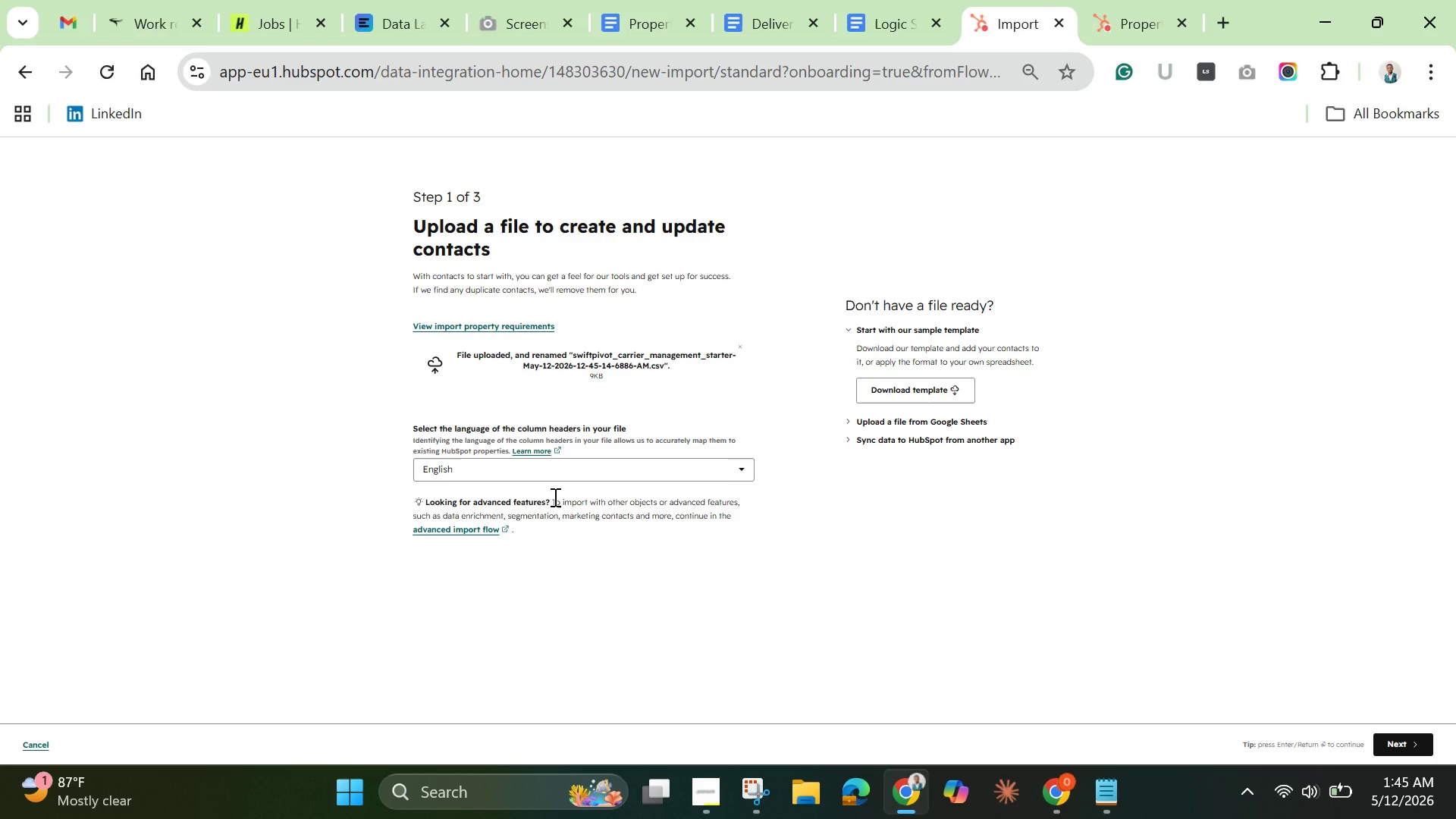 
left_click([1398, 744])
 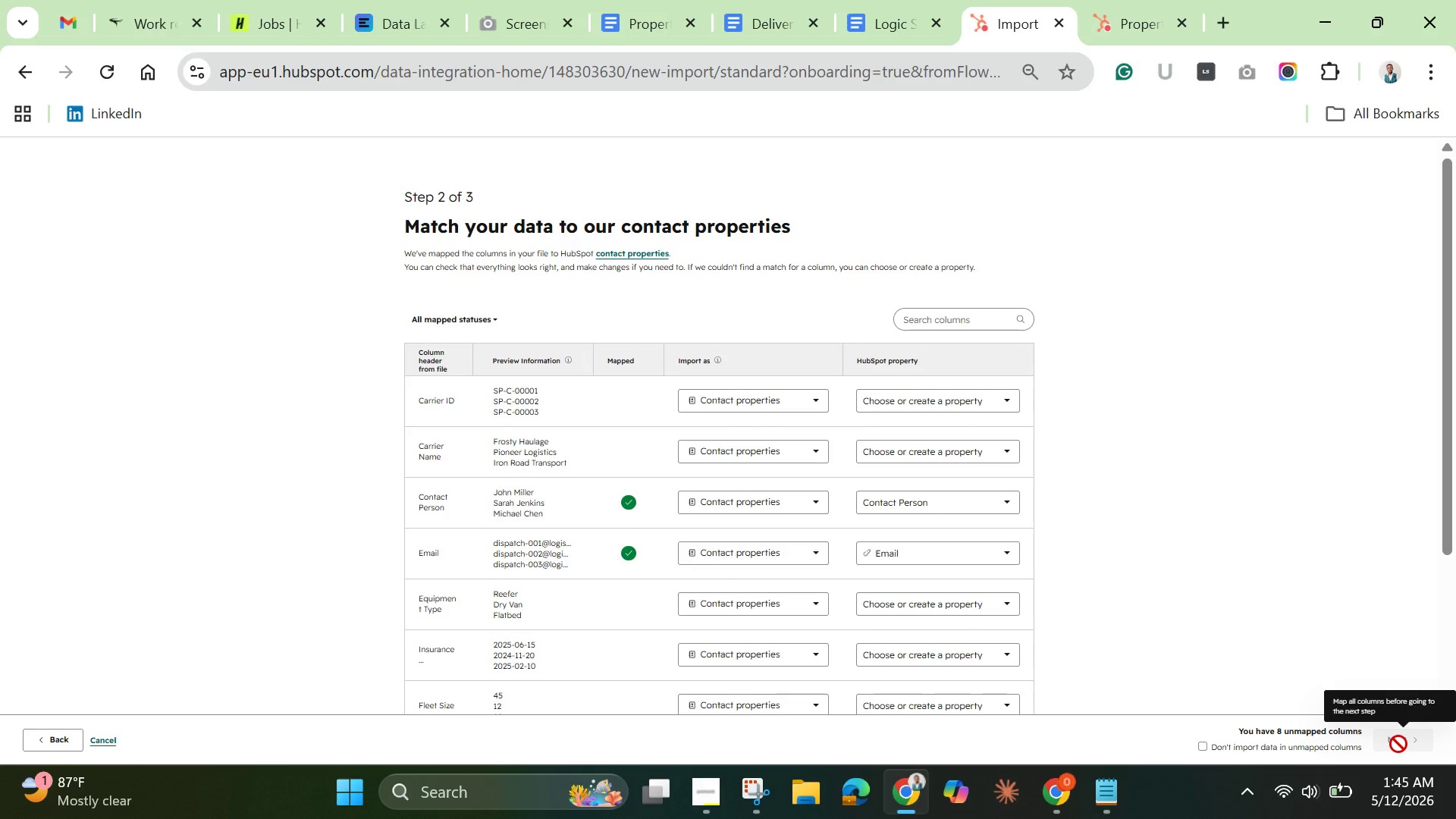 
wait(14.41)
 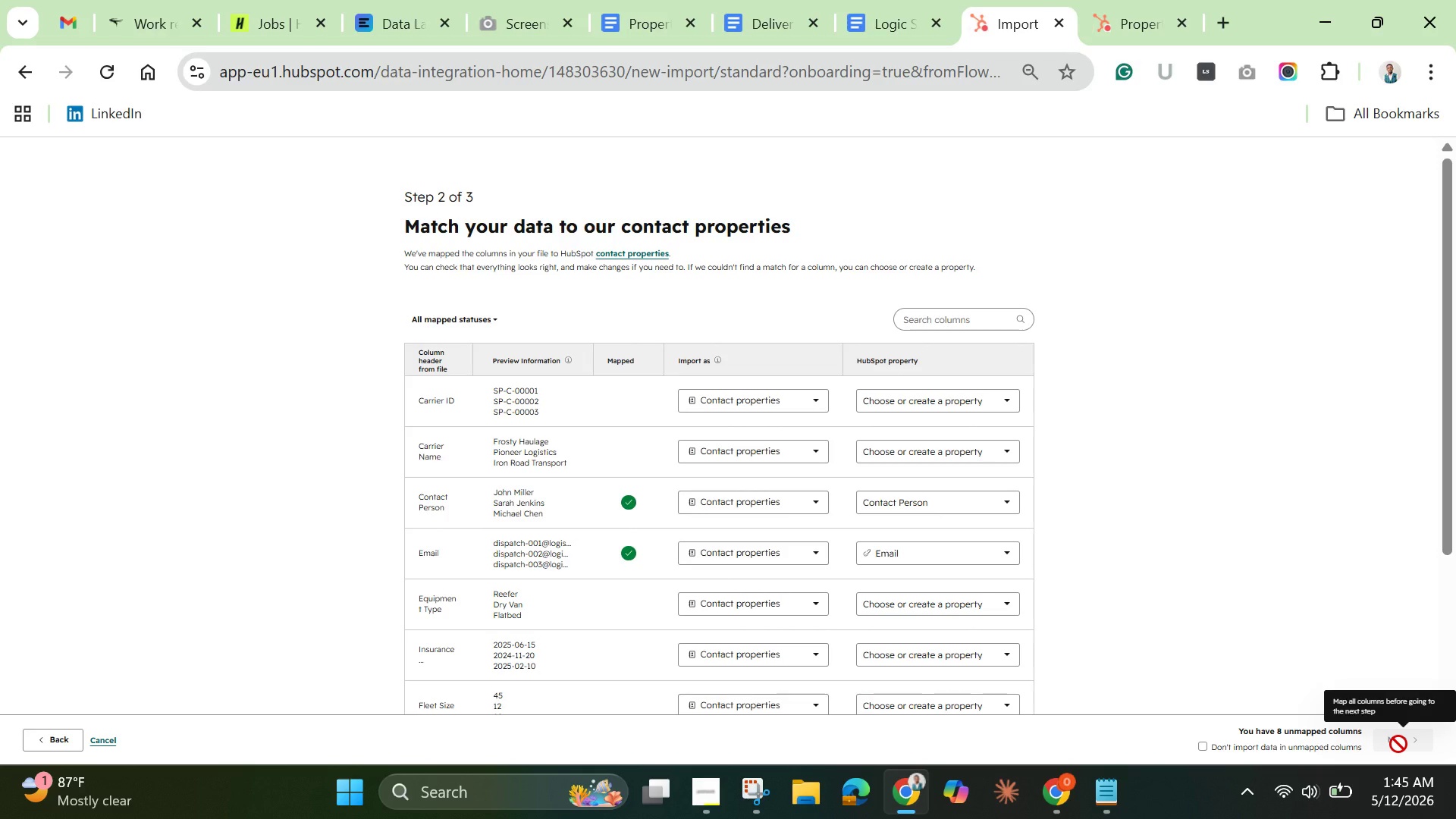 
left_click([41, 748])
 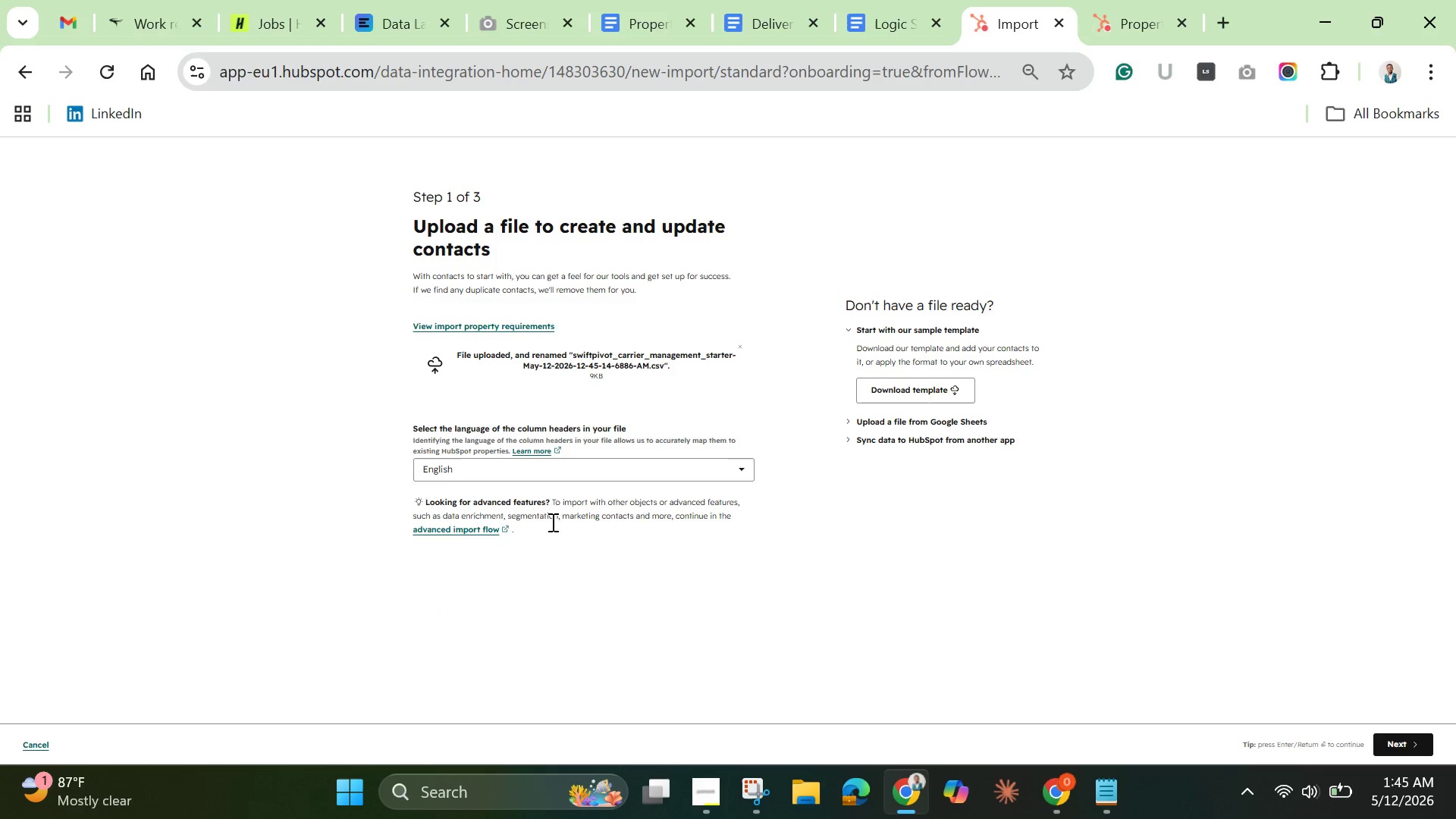 
left_click([473, 529])
 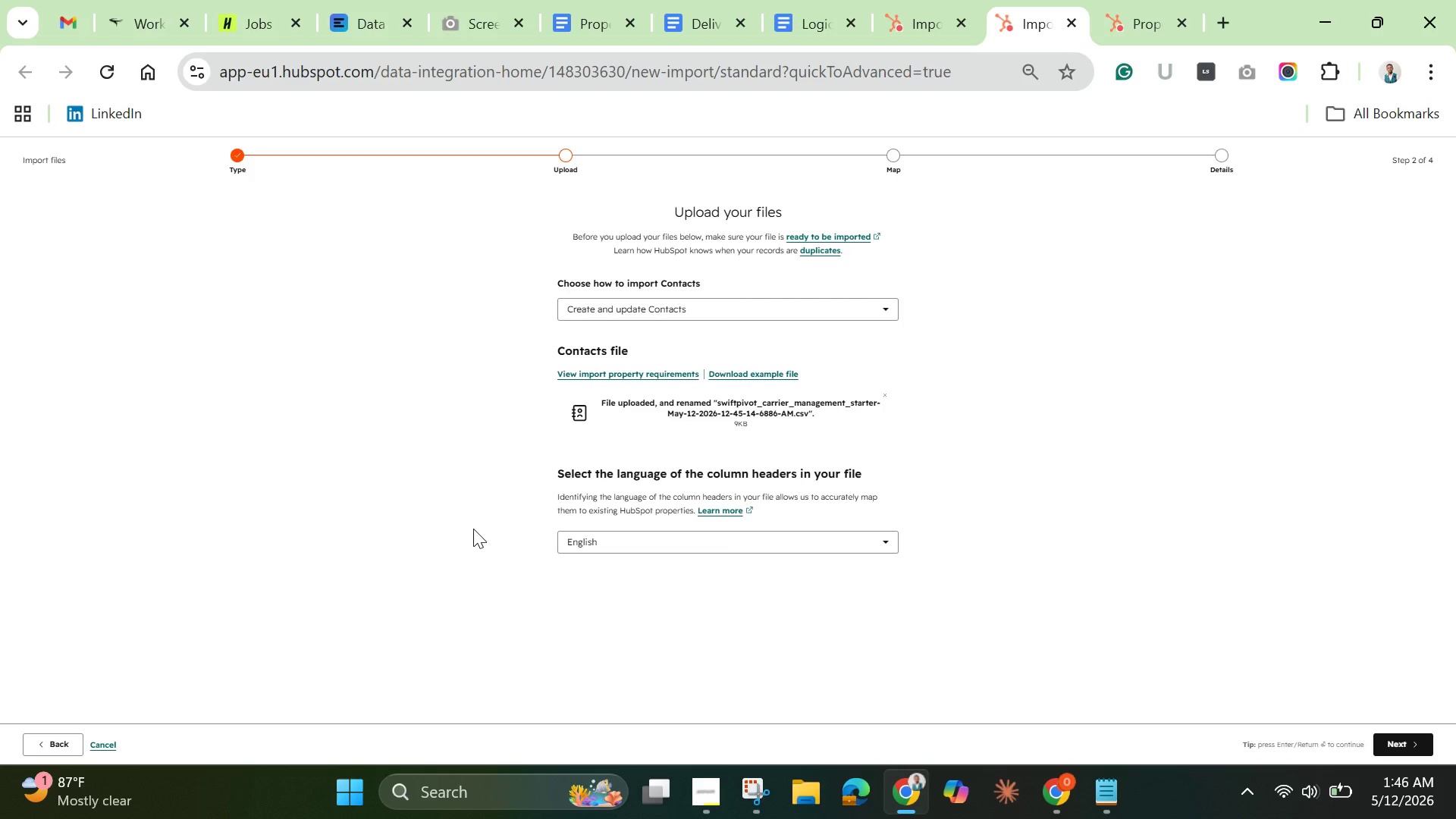 
wait(21.75)
 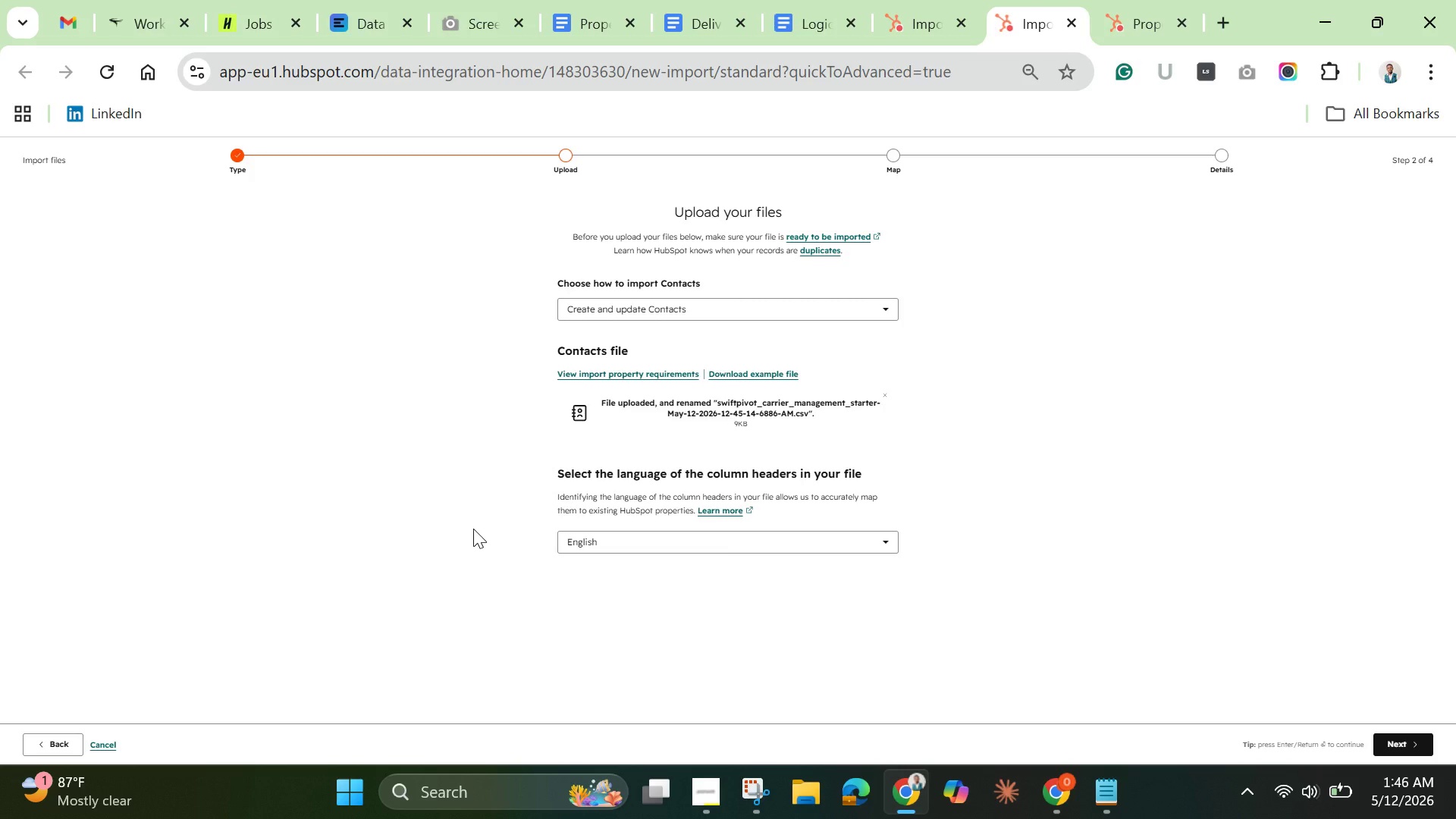 
left_click([752, 309])
 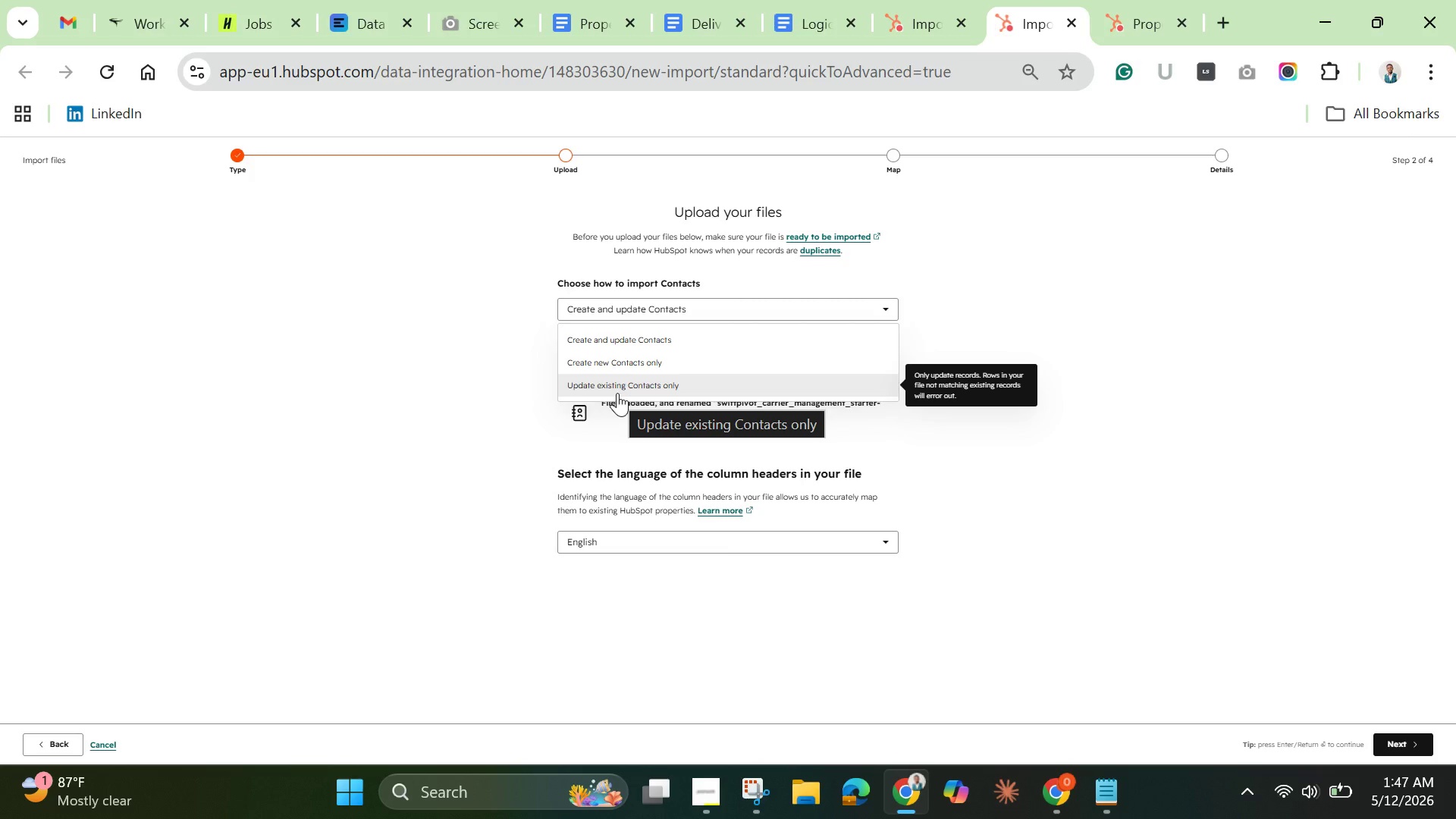 
wait(52.02)
 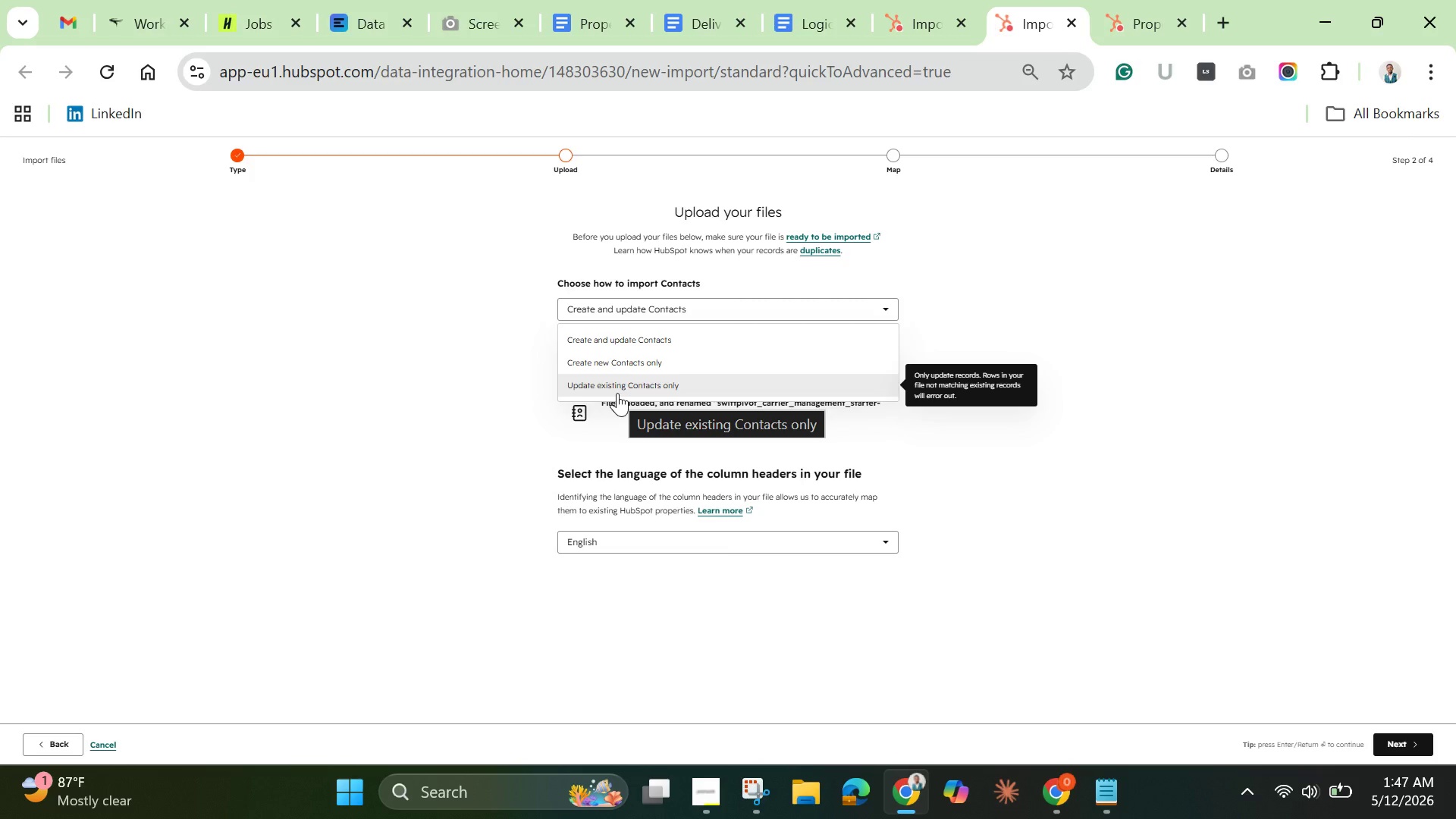 
left_click([1111, 416])
 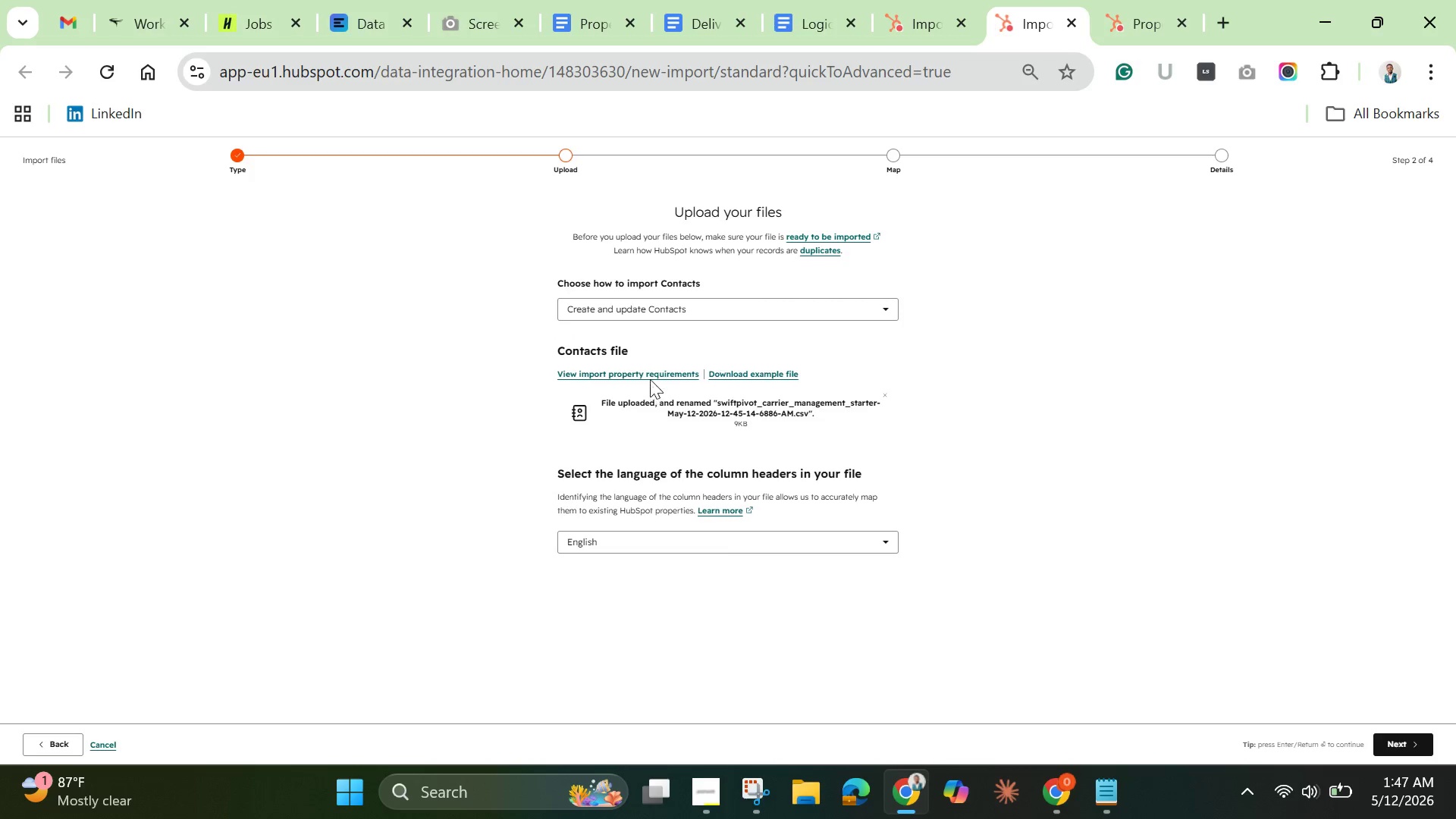 
left_click([650, 378])
 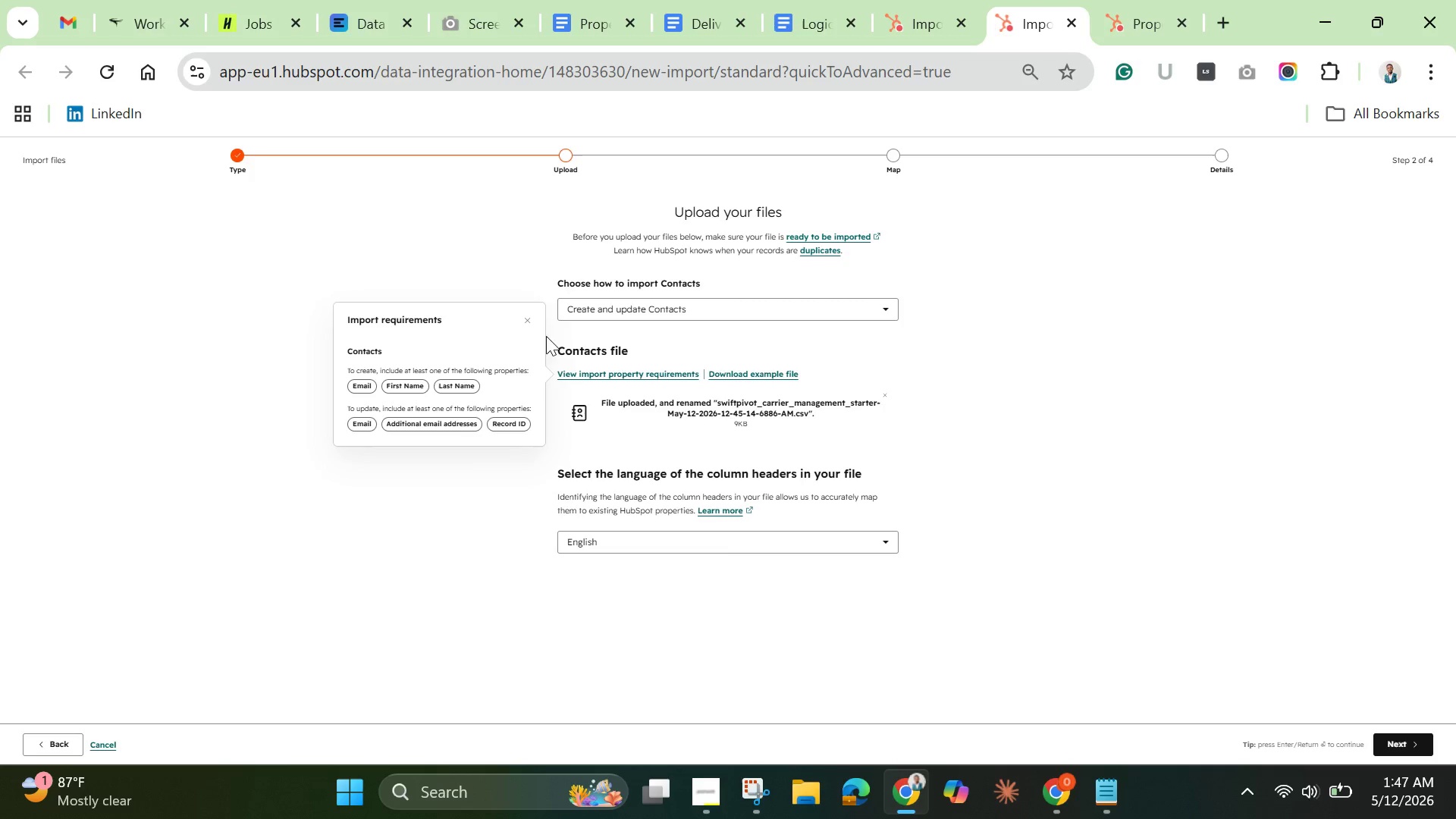 
wait(6.89)
 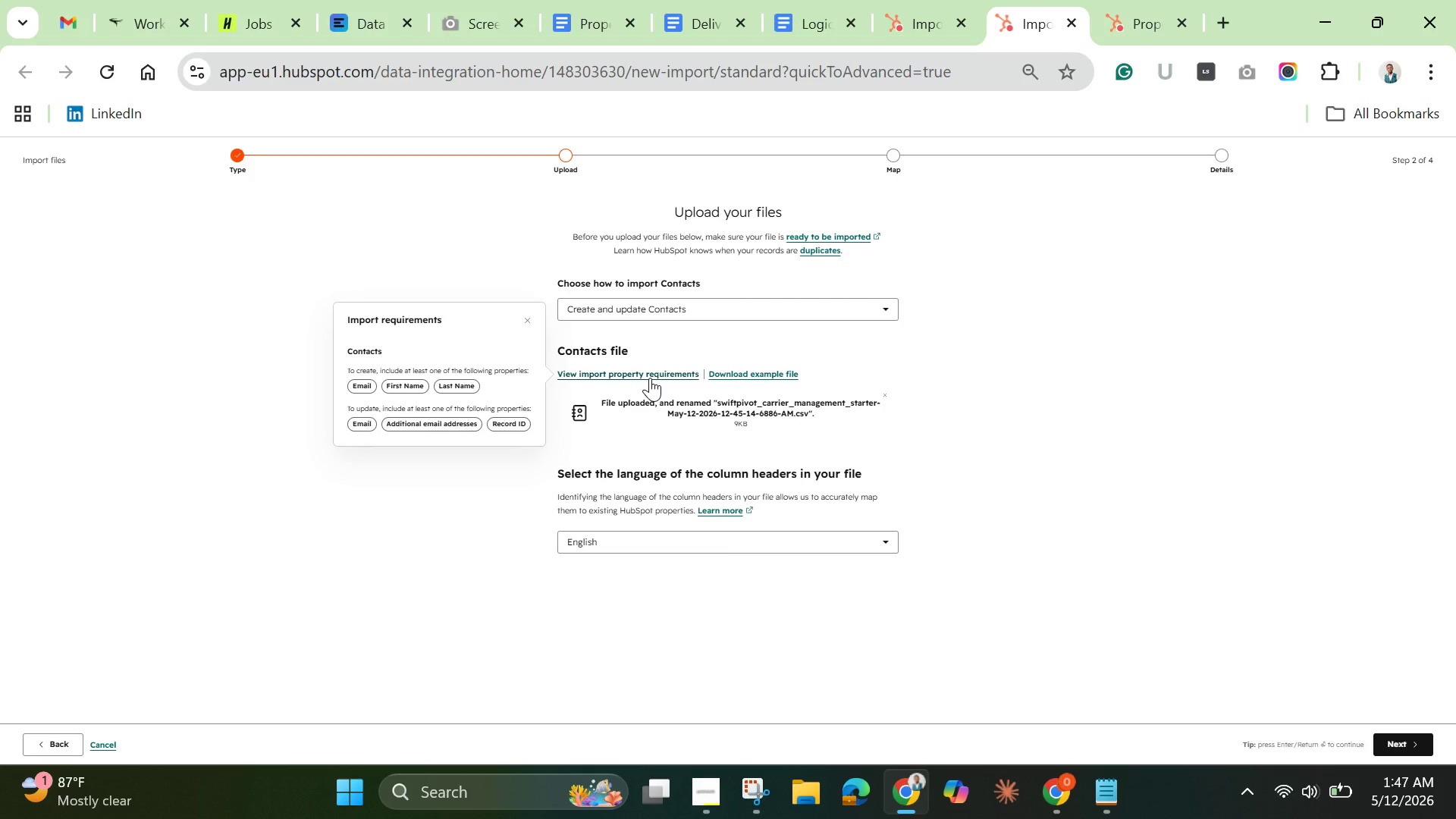 
left_click([107, 748])
 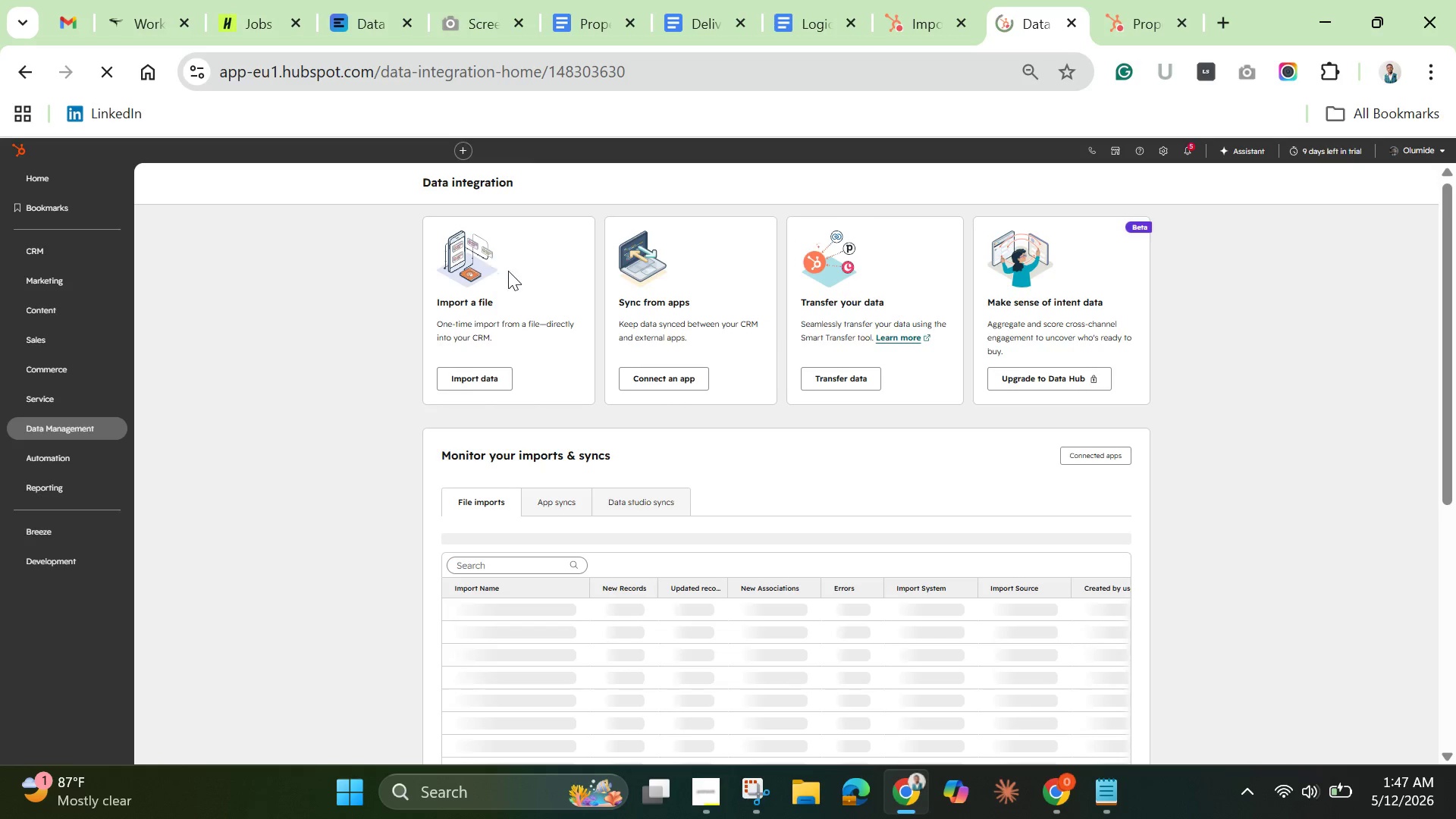 
wait(6.44)
 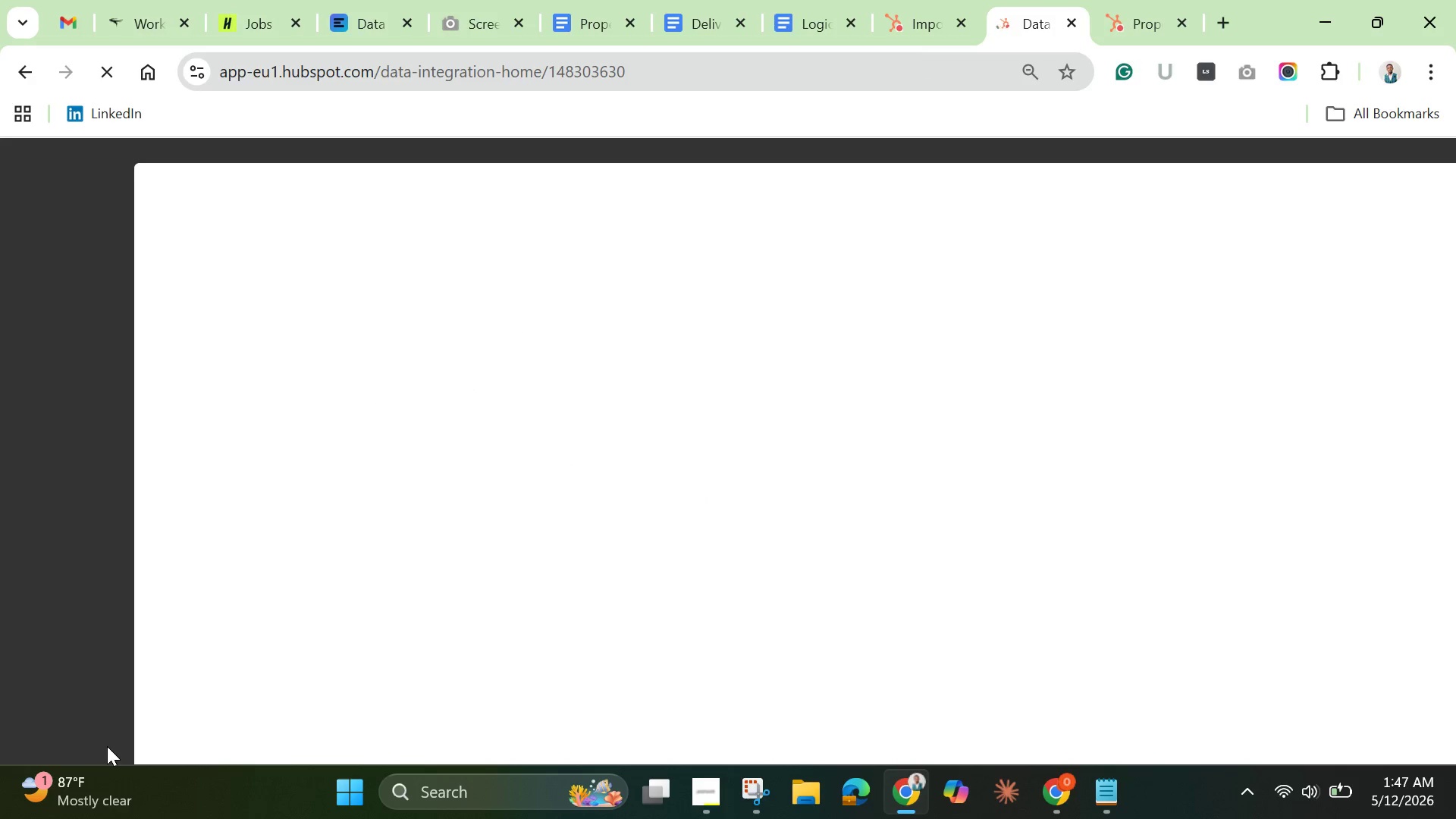 
left_click([467, 381])
 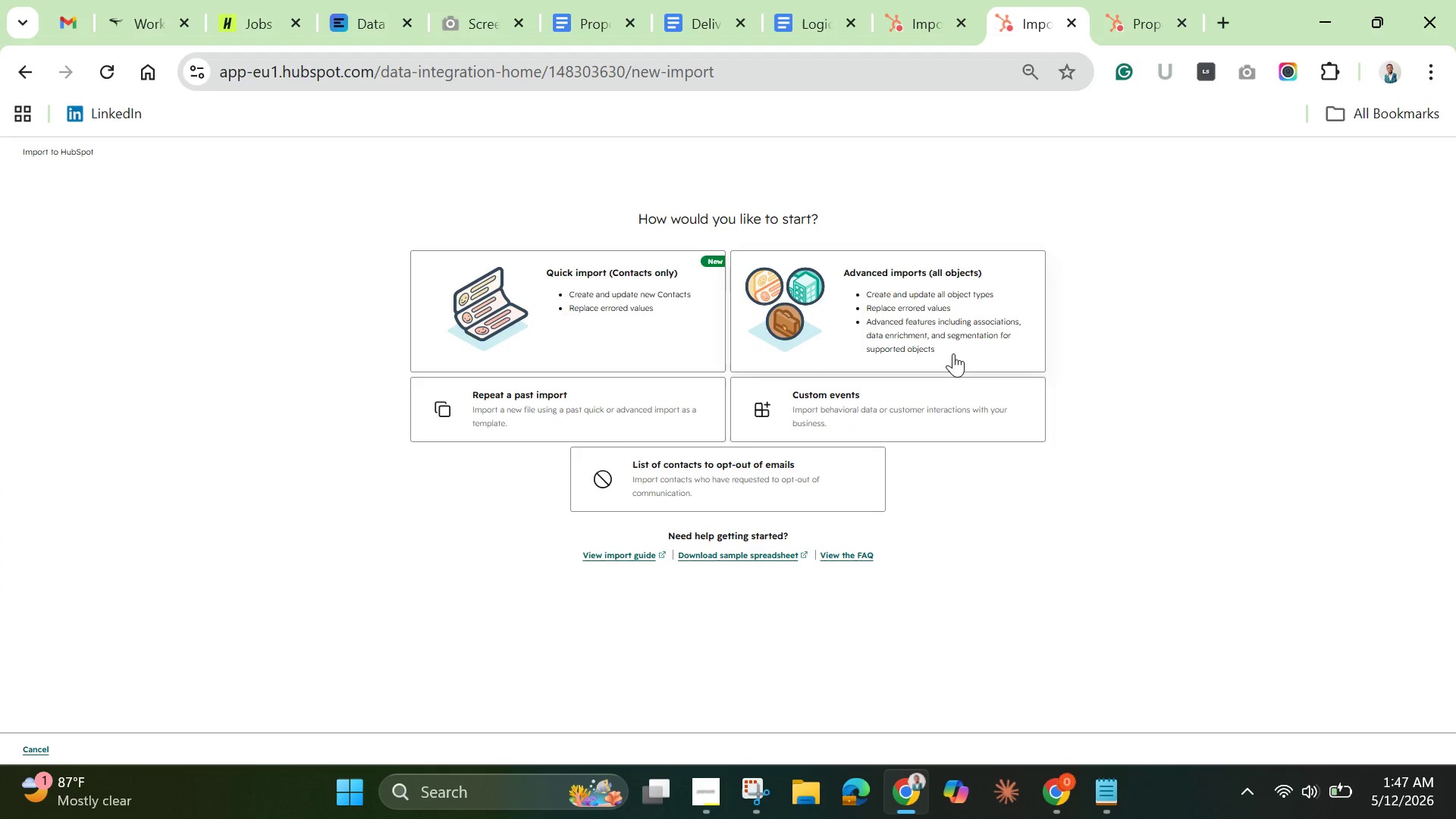 
left_click([958, 335])
 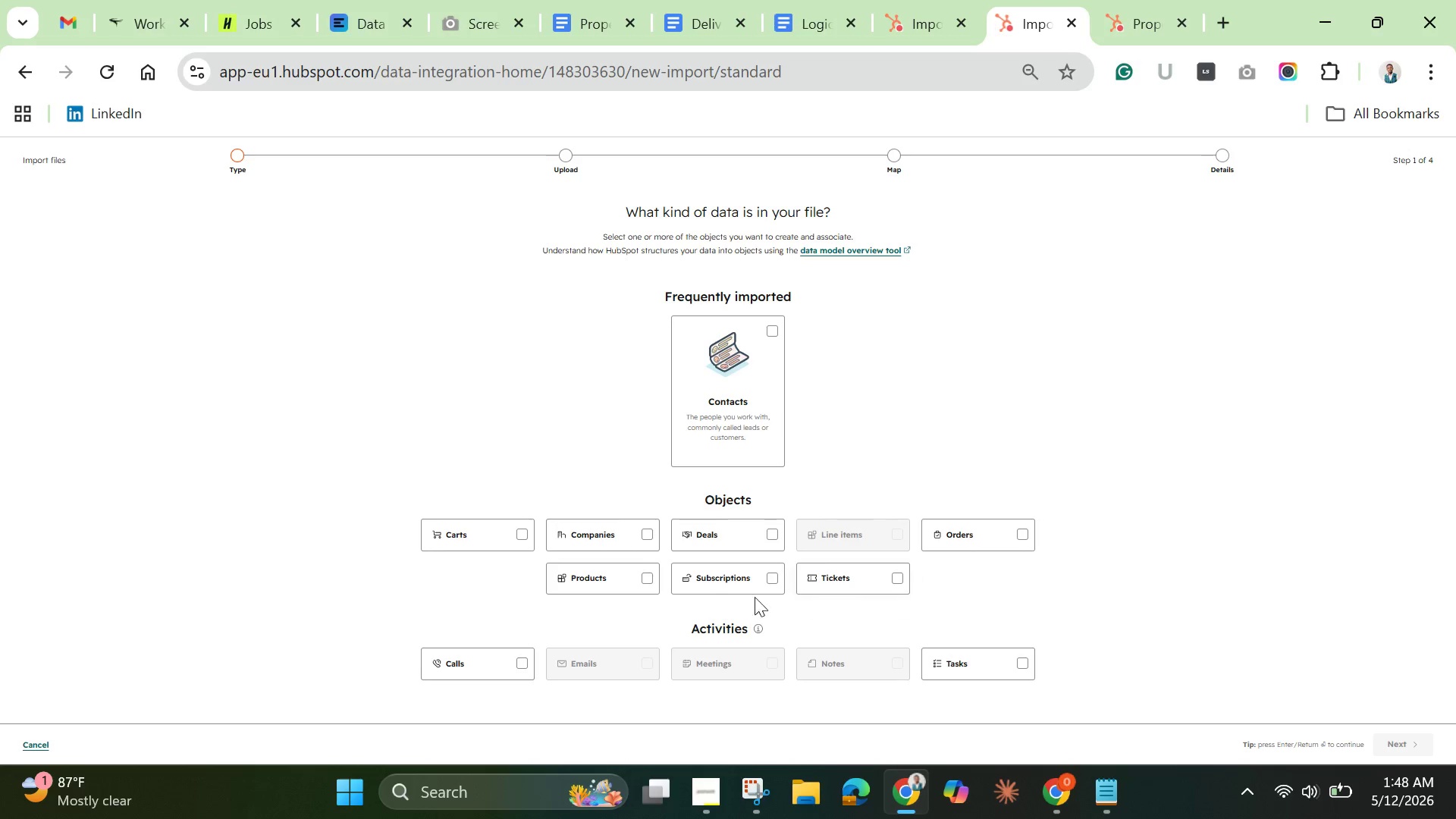 
wait(37.36)
 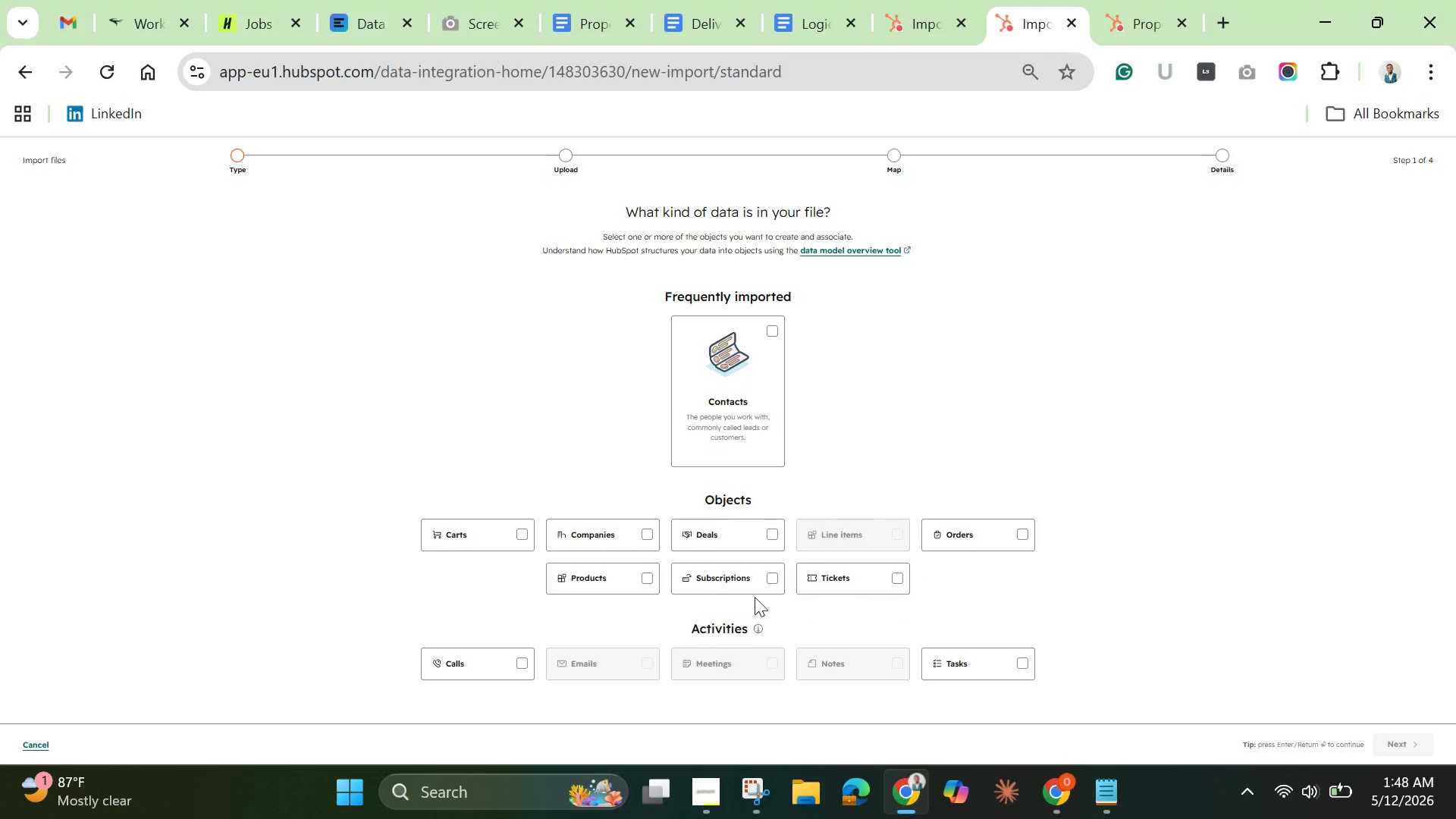 
left_click([651, 530])
 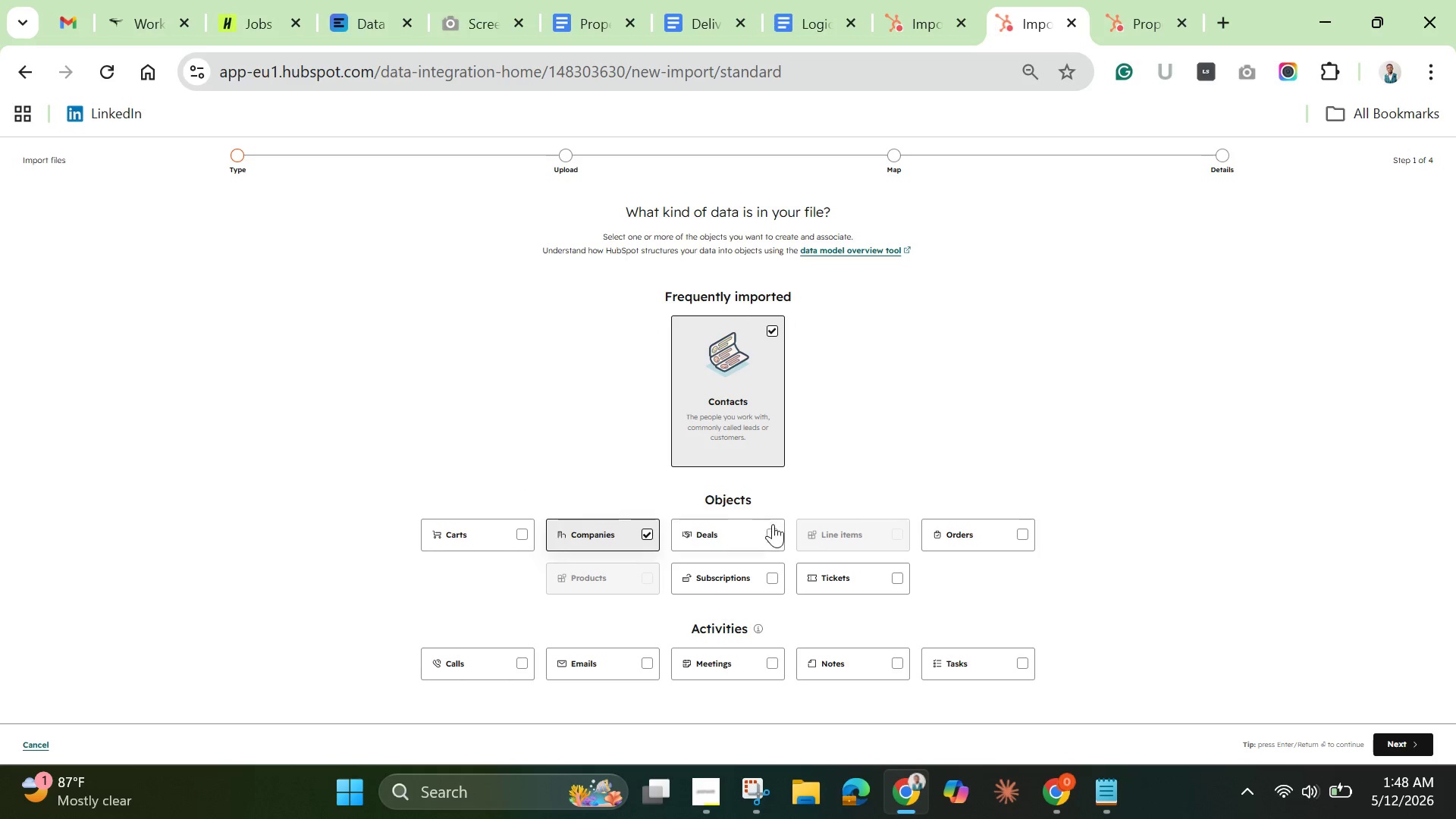 
left_click([772, 532])
 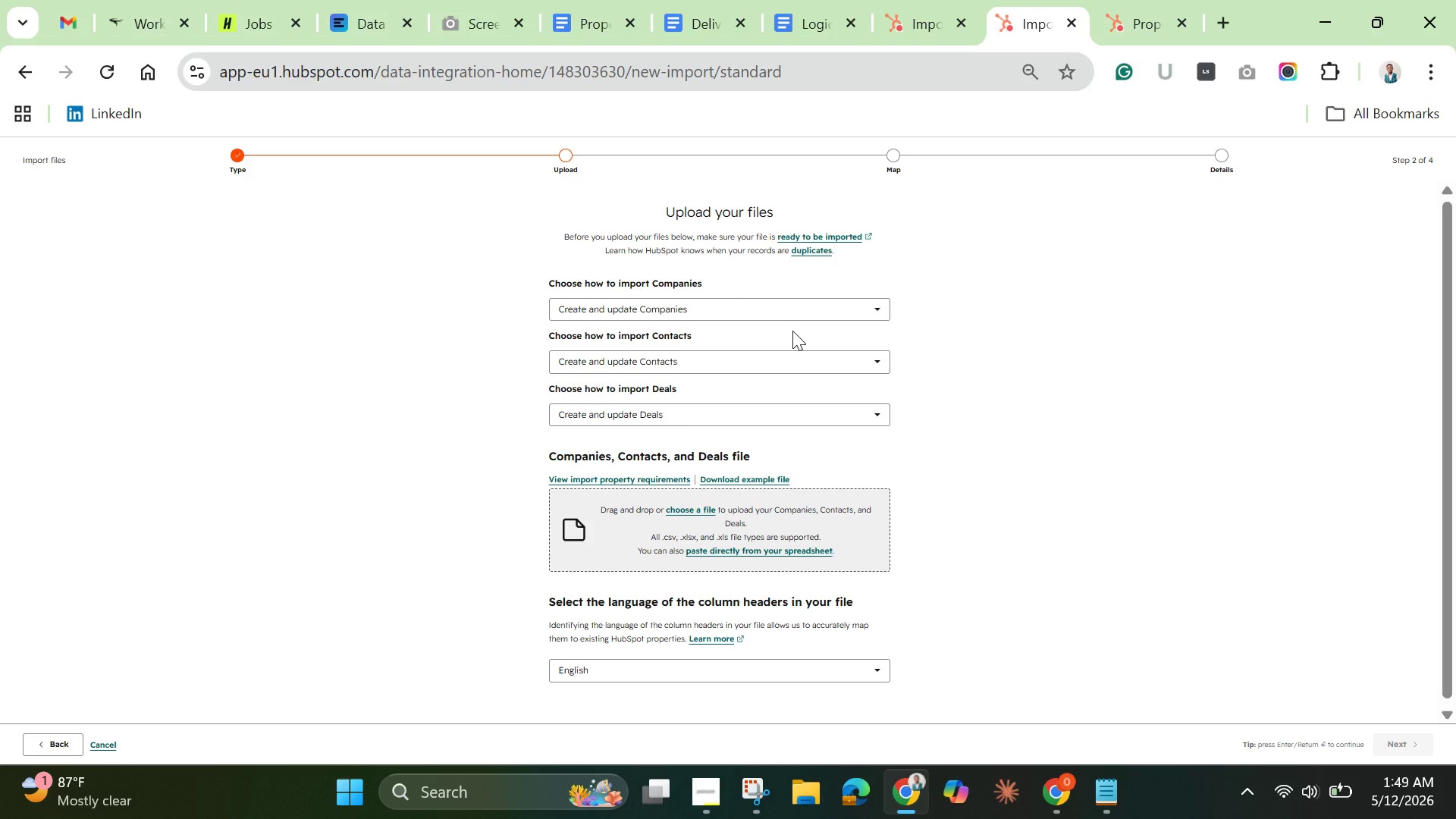 
wait(62.75)
 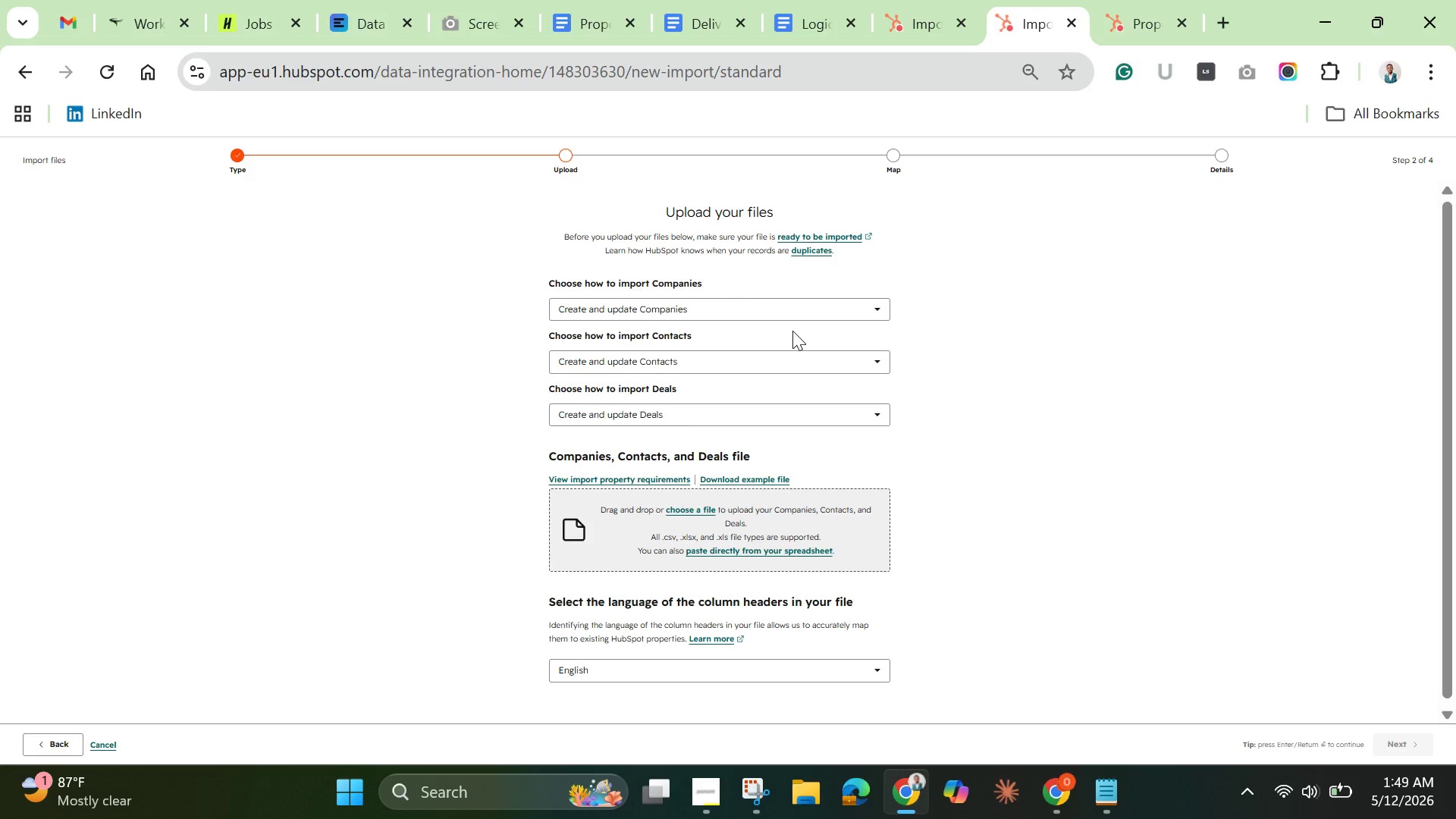 
left_click([710, 364])
 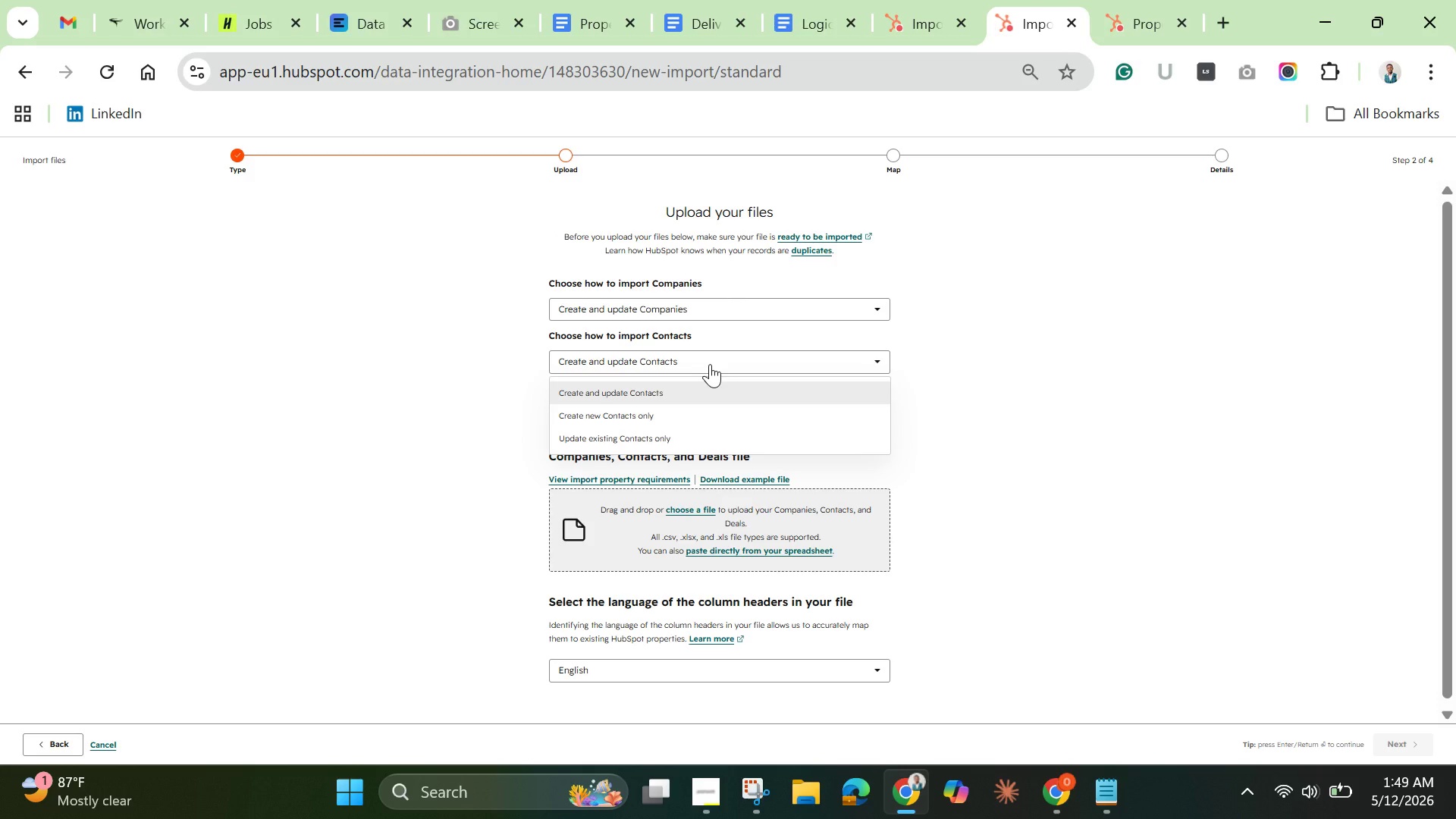 
left_click([710, 364])
 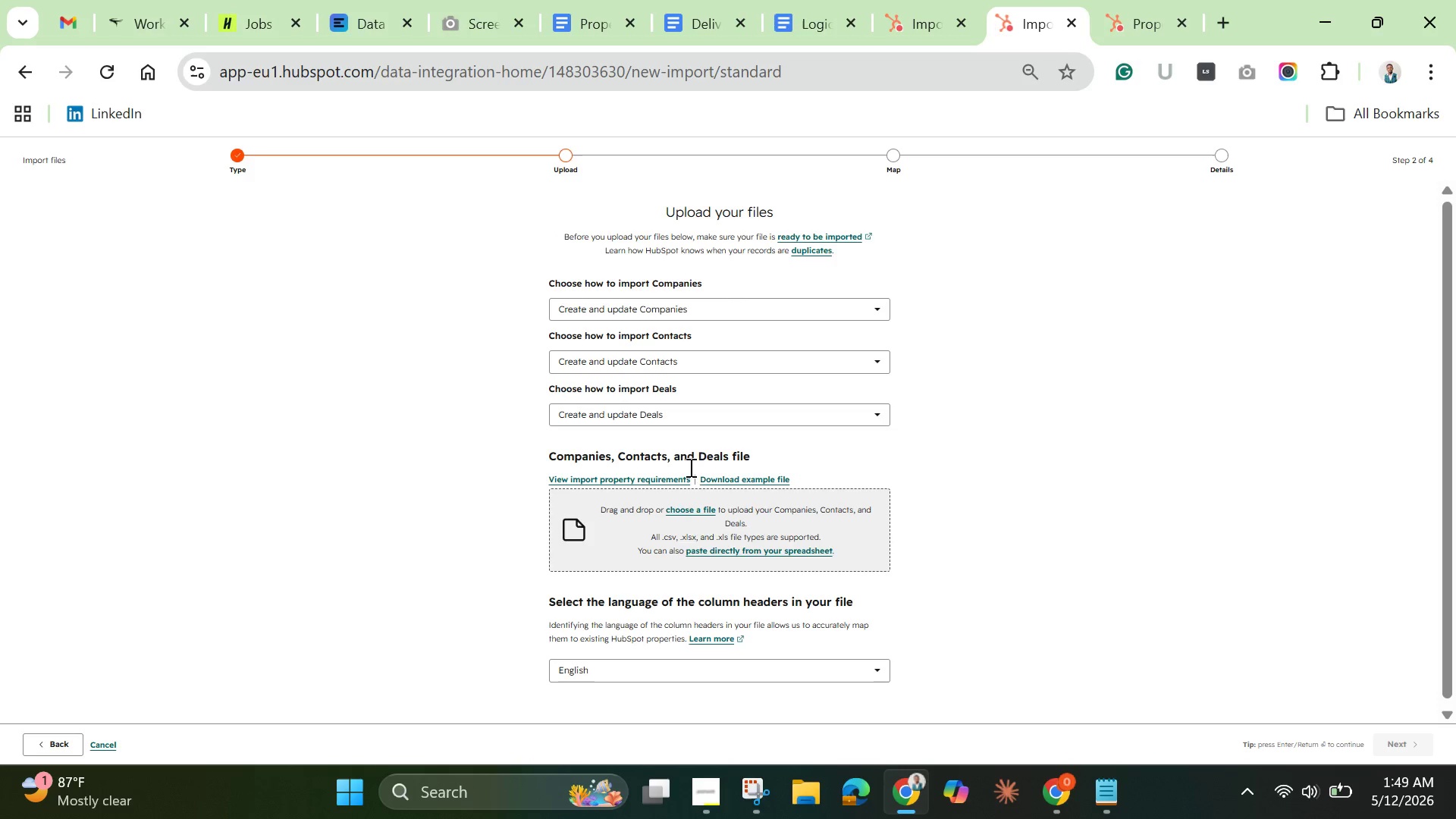 
mouse_move([667, 506])
 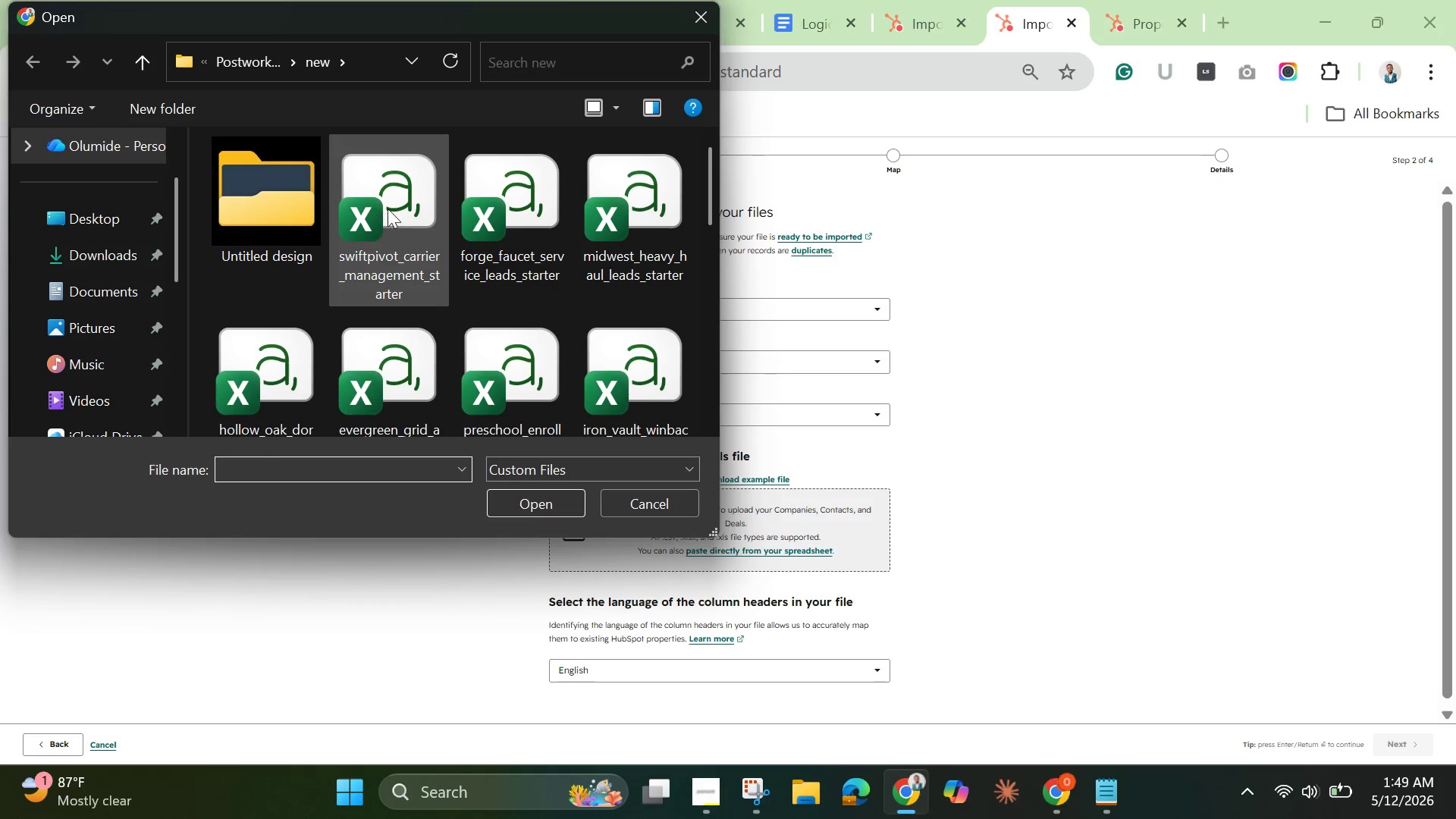 
left_click([392, 204])
 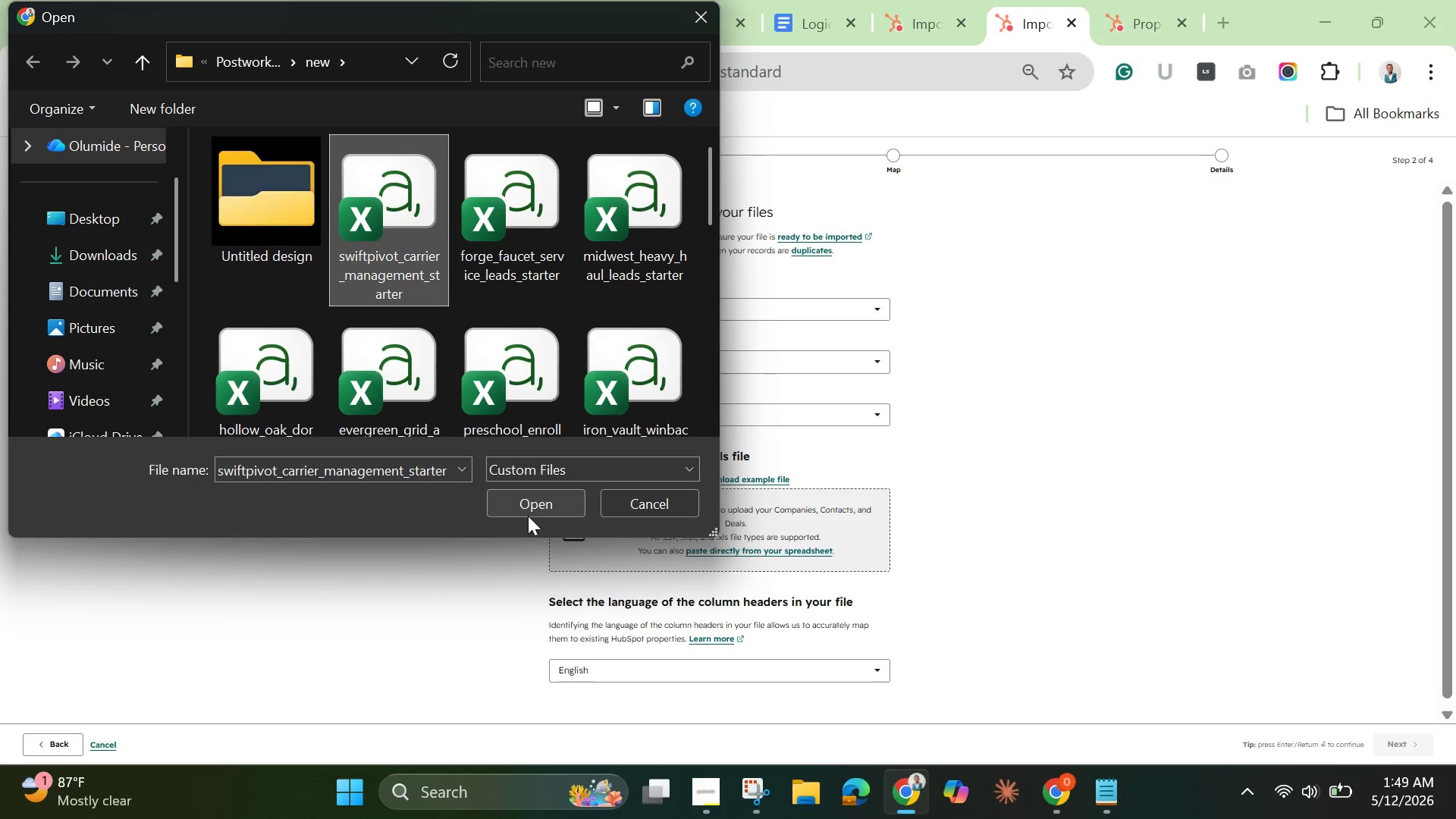 
left_click([528, 516])
 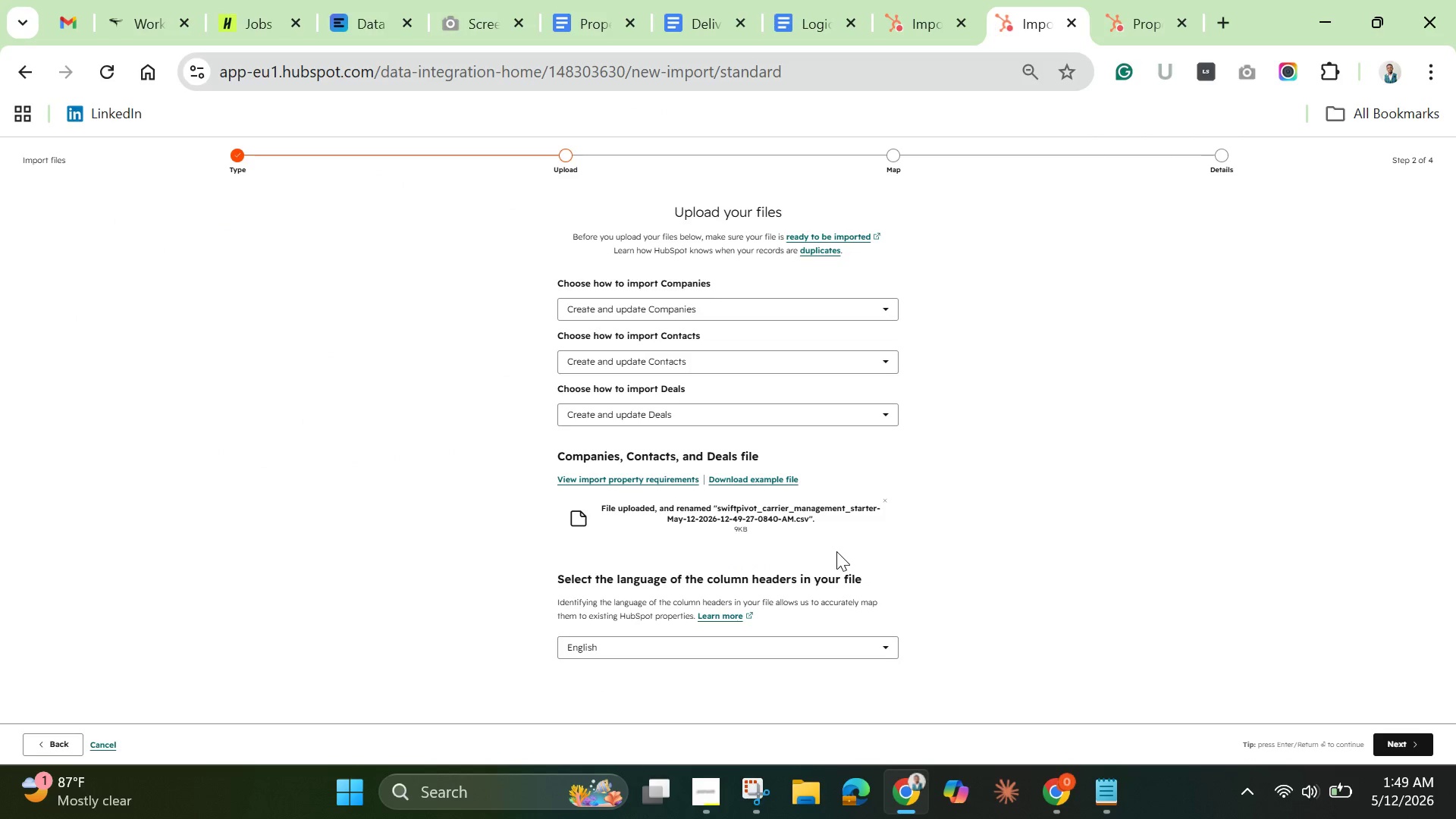 
wait(5.45)
 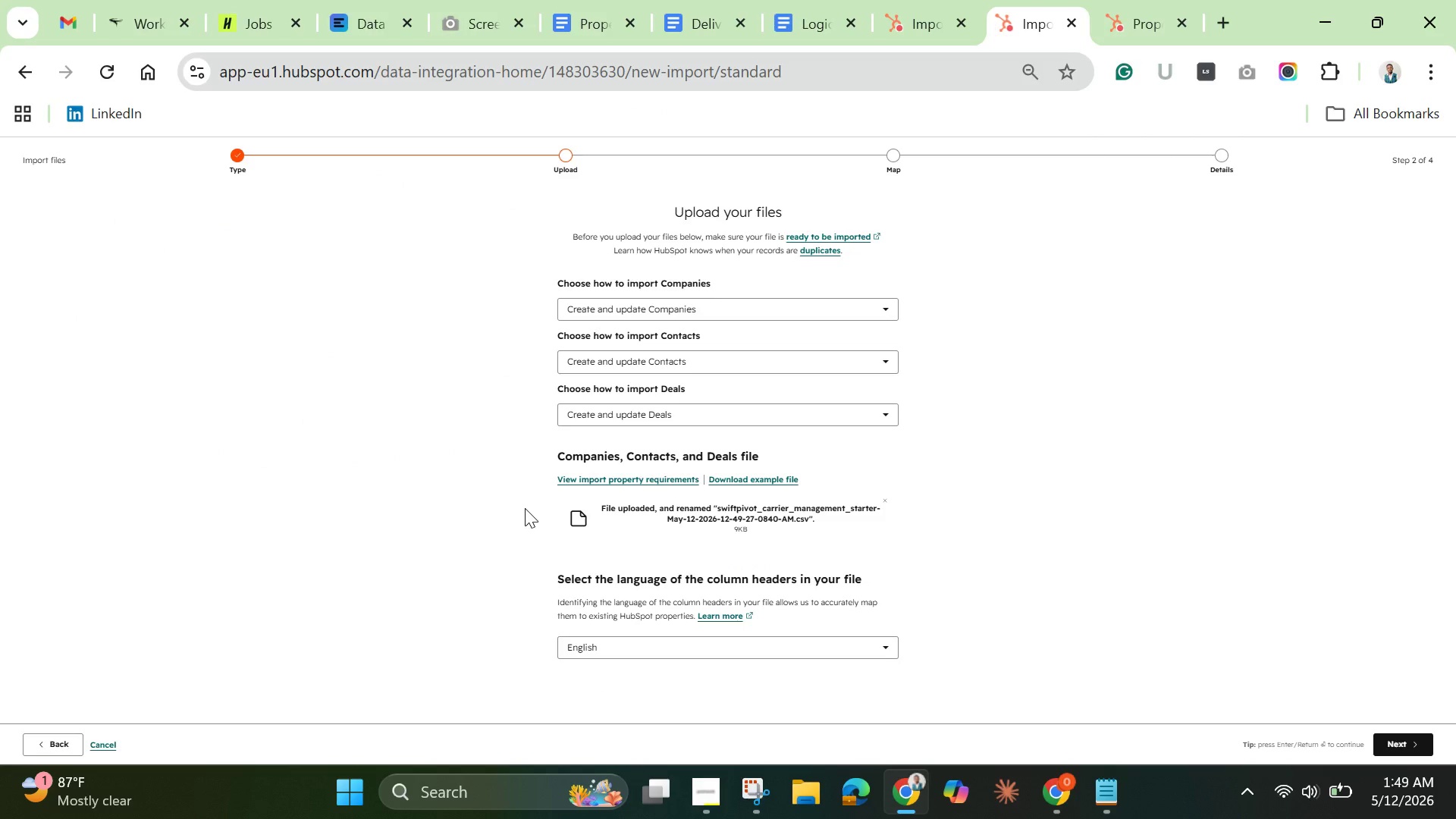 
scroll: coordinate [836, 551], scroll_direction: down, amount: 4.0
 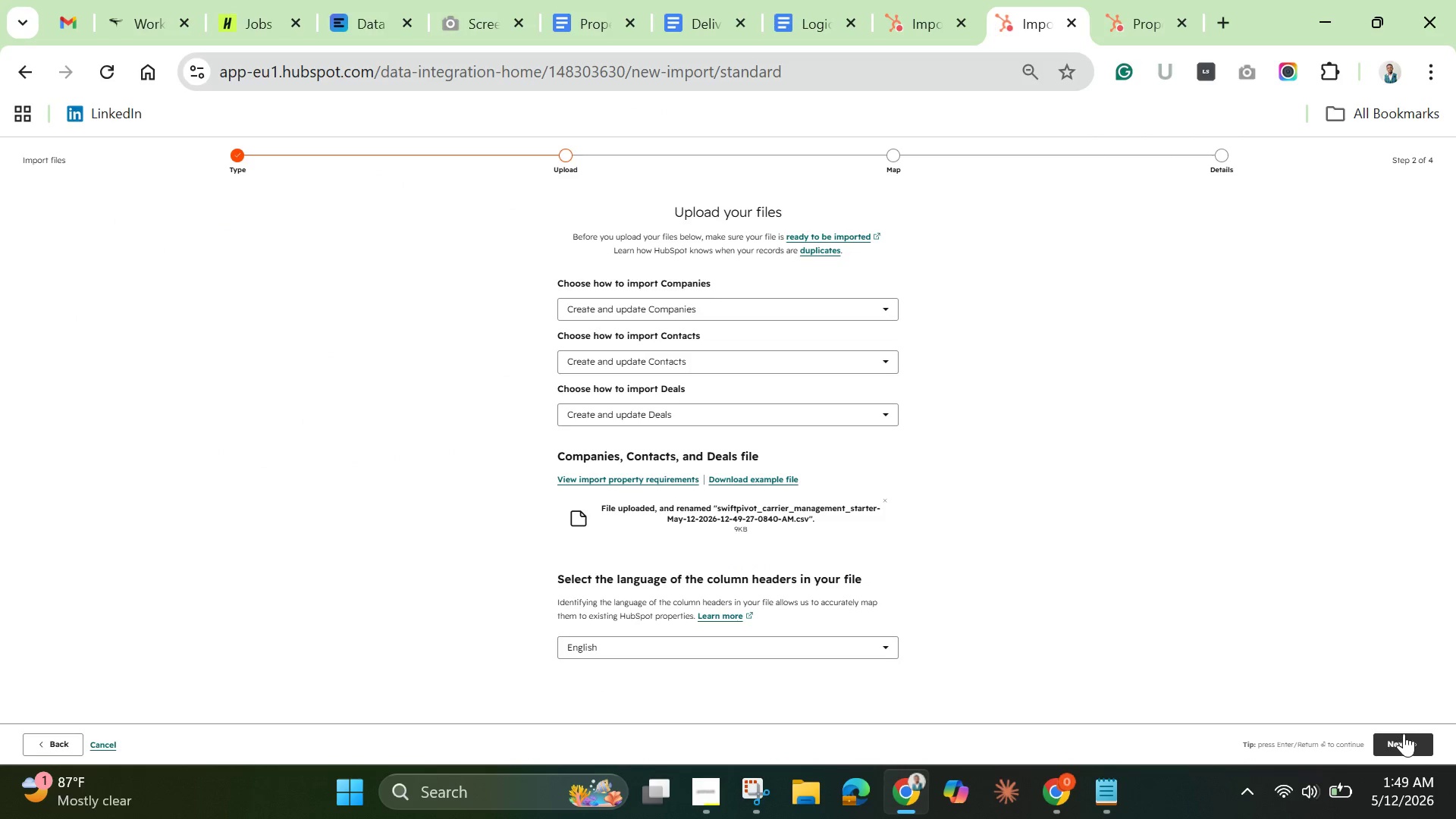 
left_click([1404, 733])
 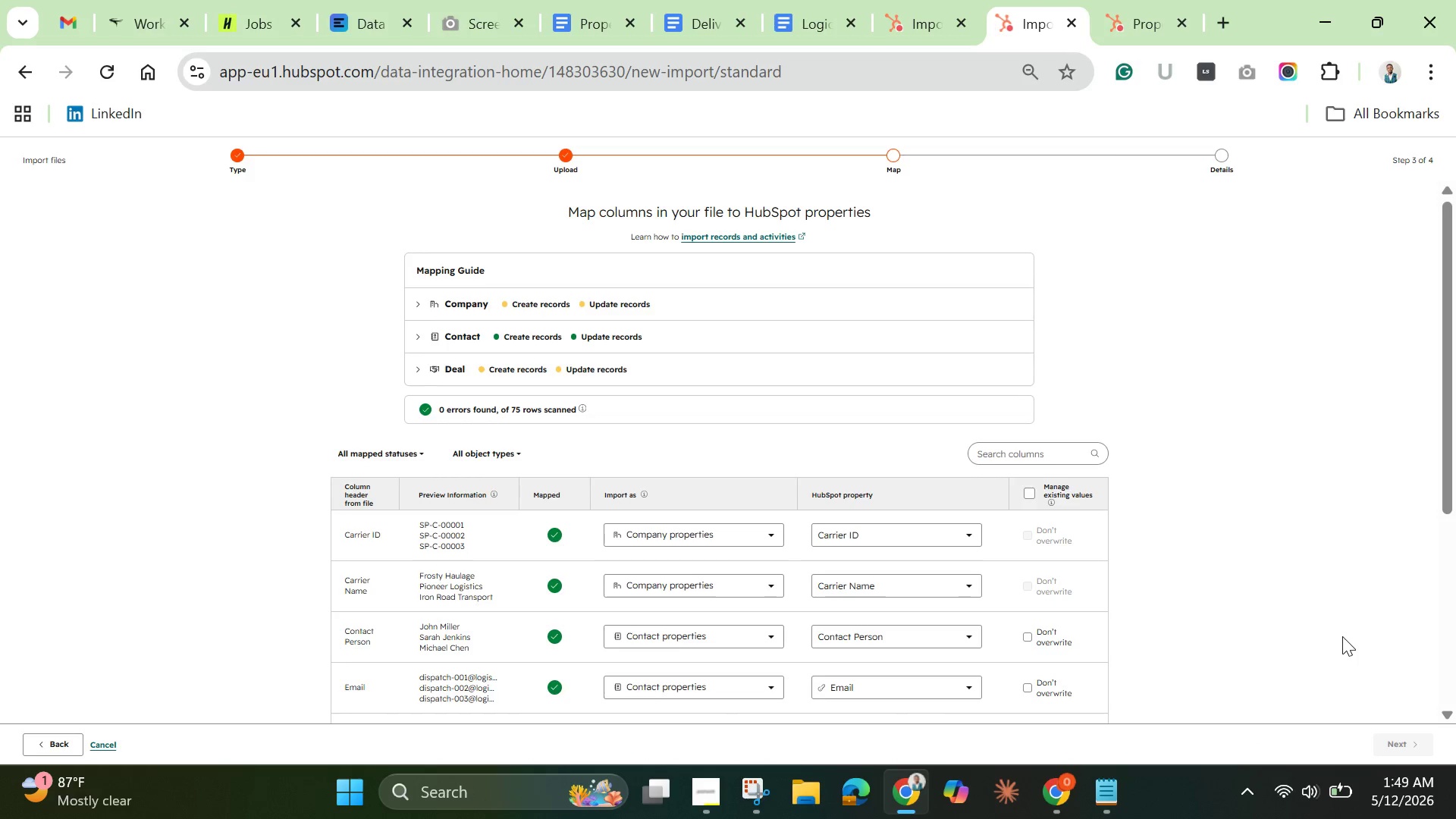 
wait(9.48)
 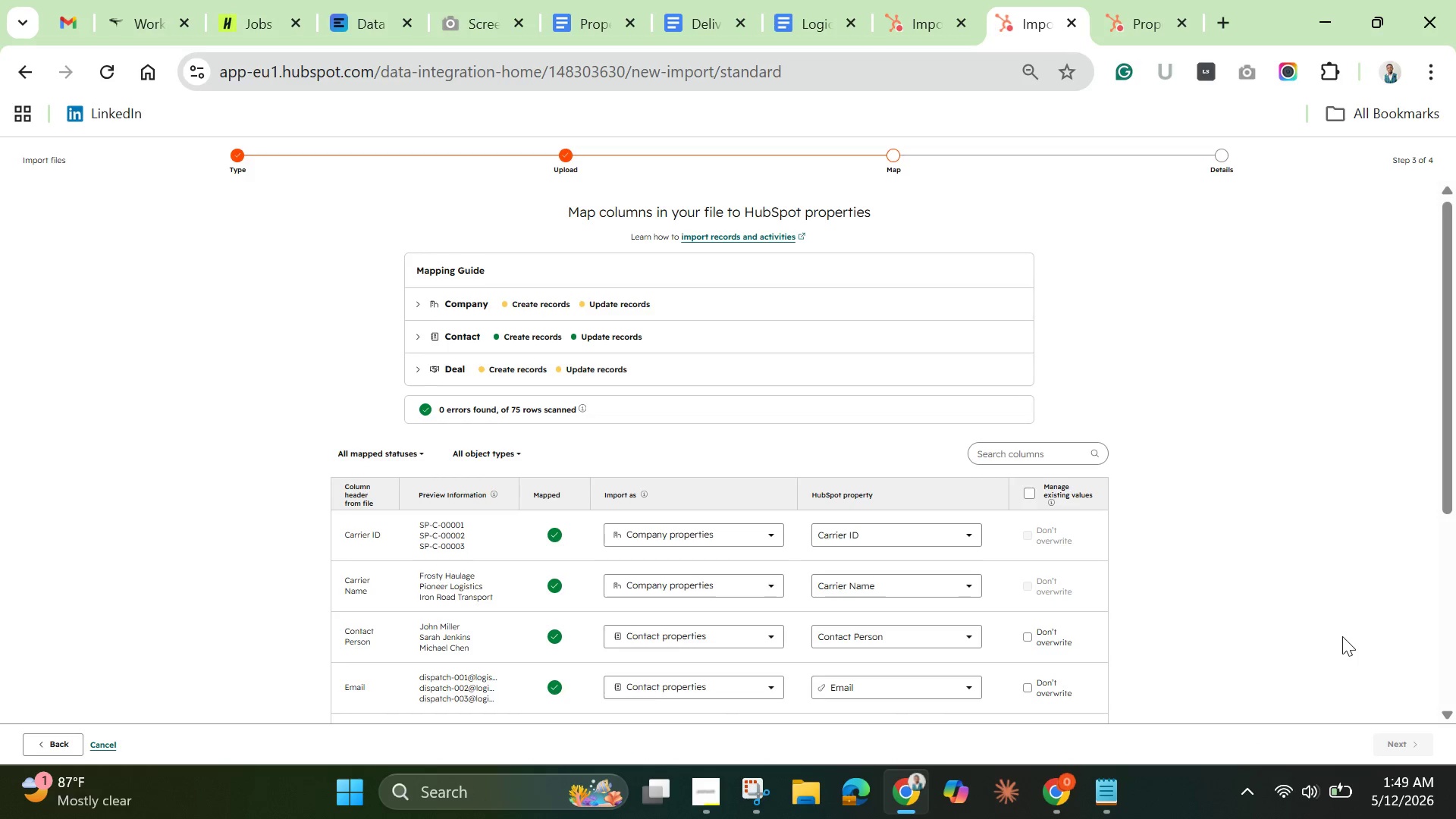 
scroll: coordinate [1322, 555], scroll_direction: down, amount: 17.0
 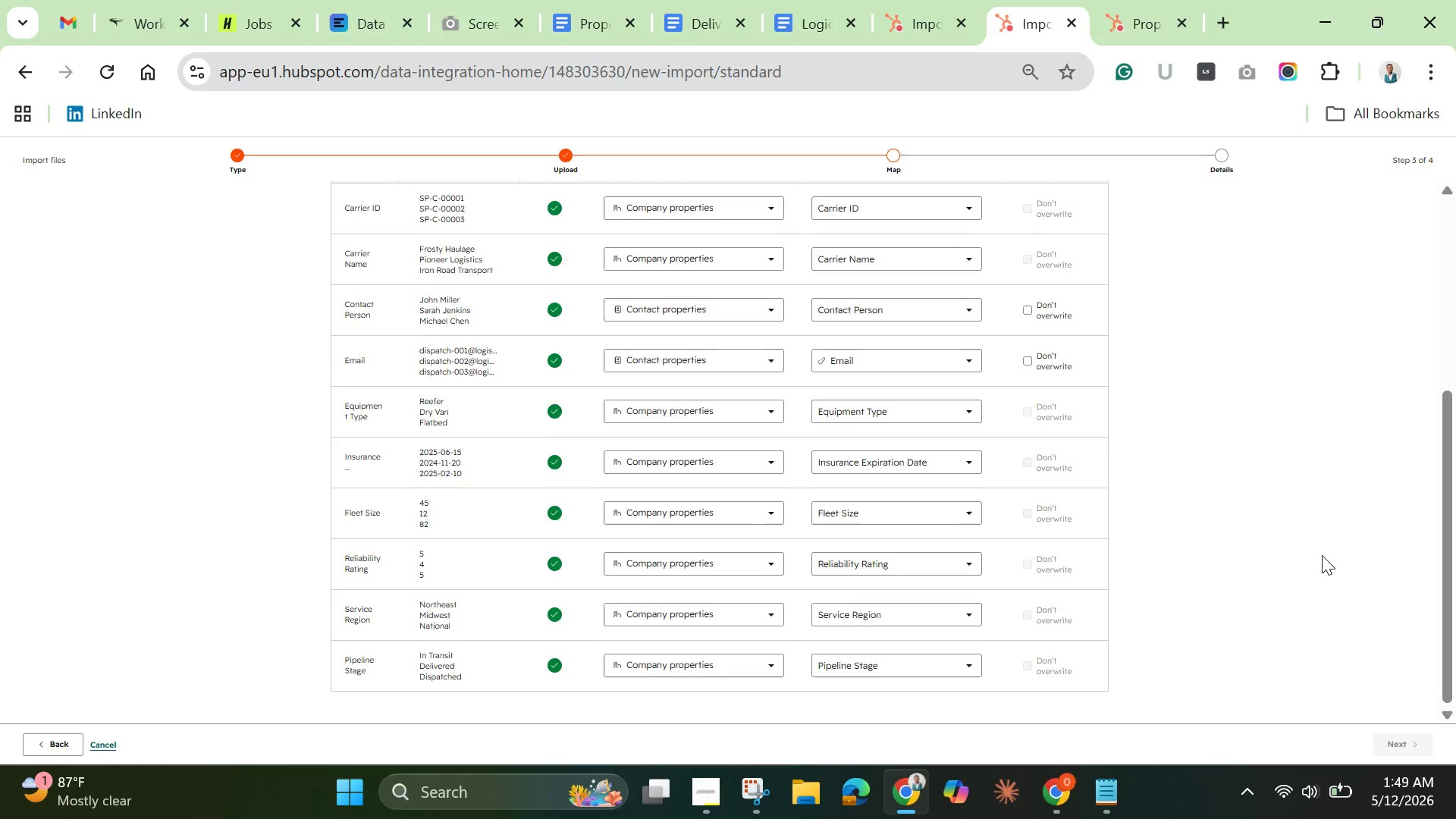 
scroll: coordinate [1322, 555], scroll_direction: up, amount: 3.0
 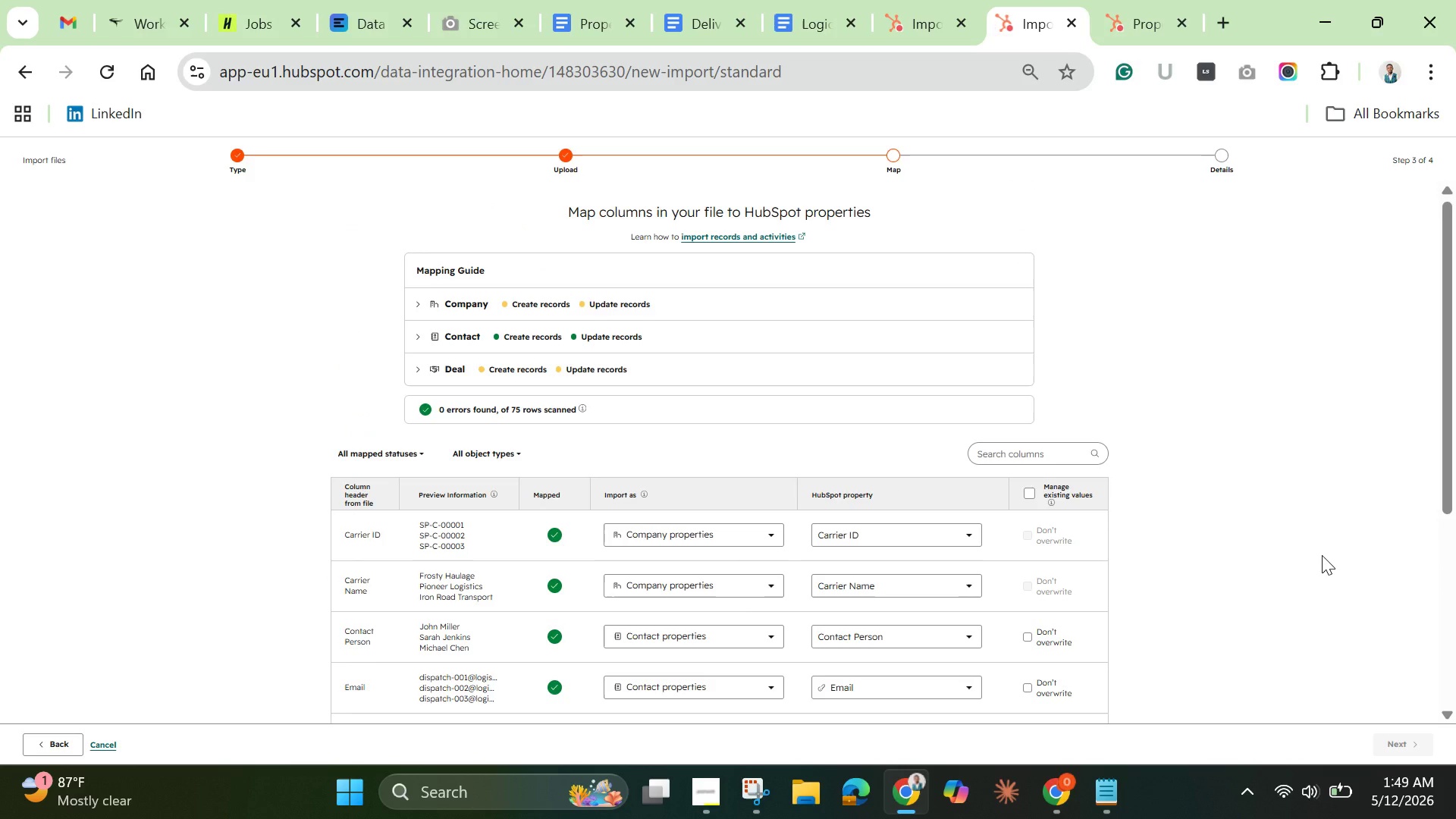 
scroll: coordinate [1322, 555], scroll_direction: down, amount: 2.0
 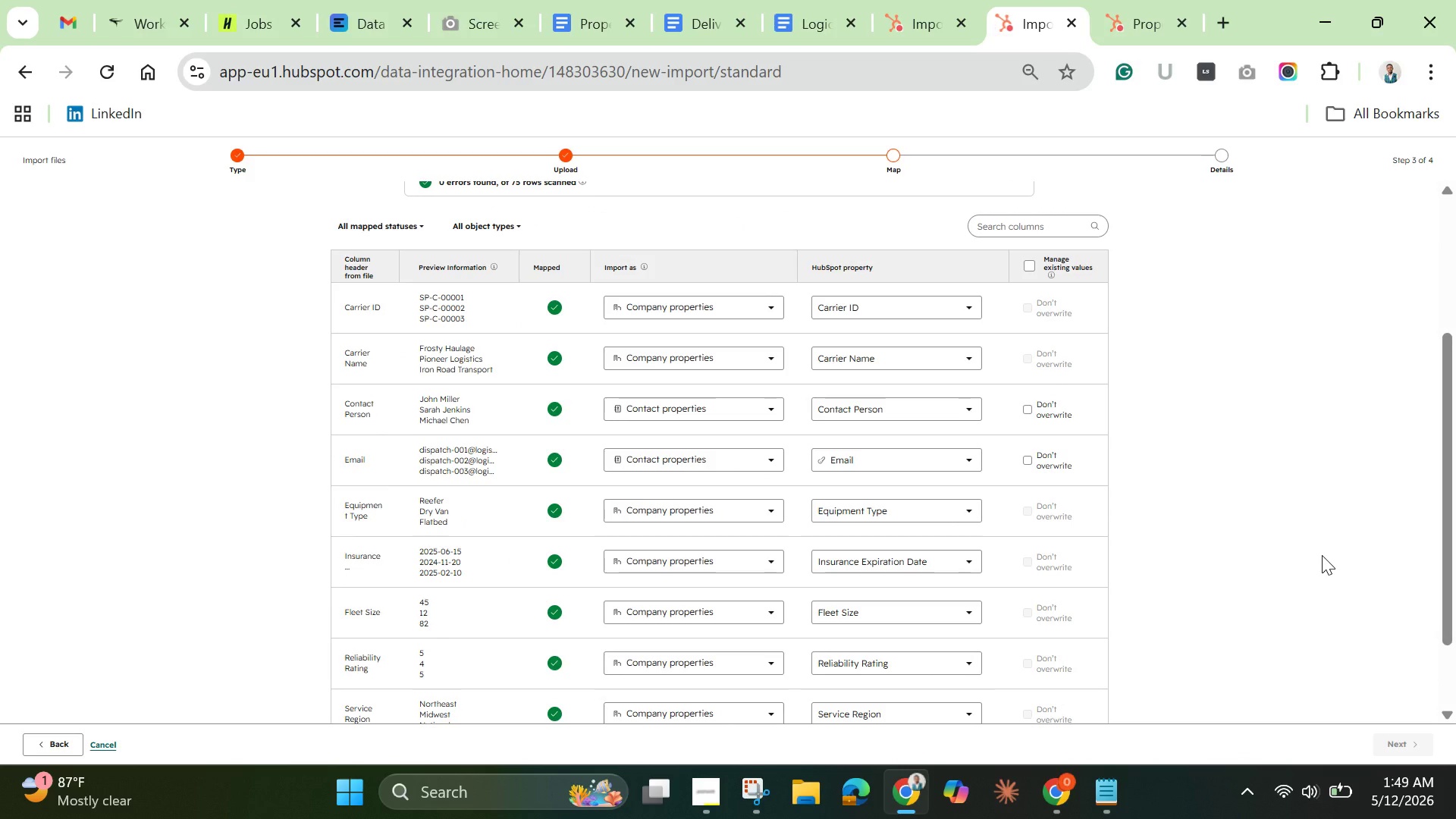 
scroll: coordinate [1321, 555], scroll_direction: up, amount: 7.0
 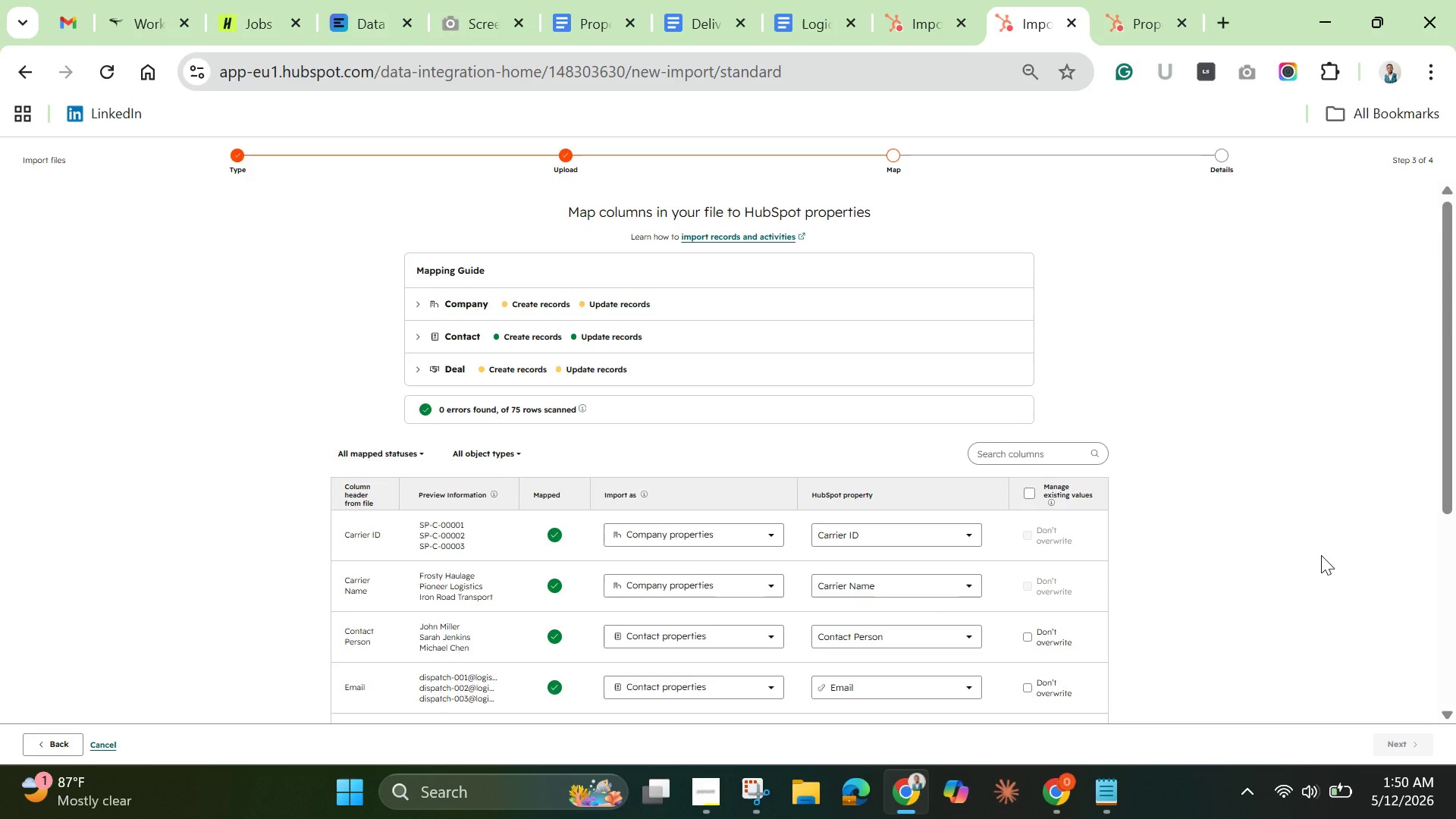 
wait(11.16)
 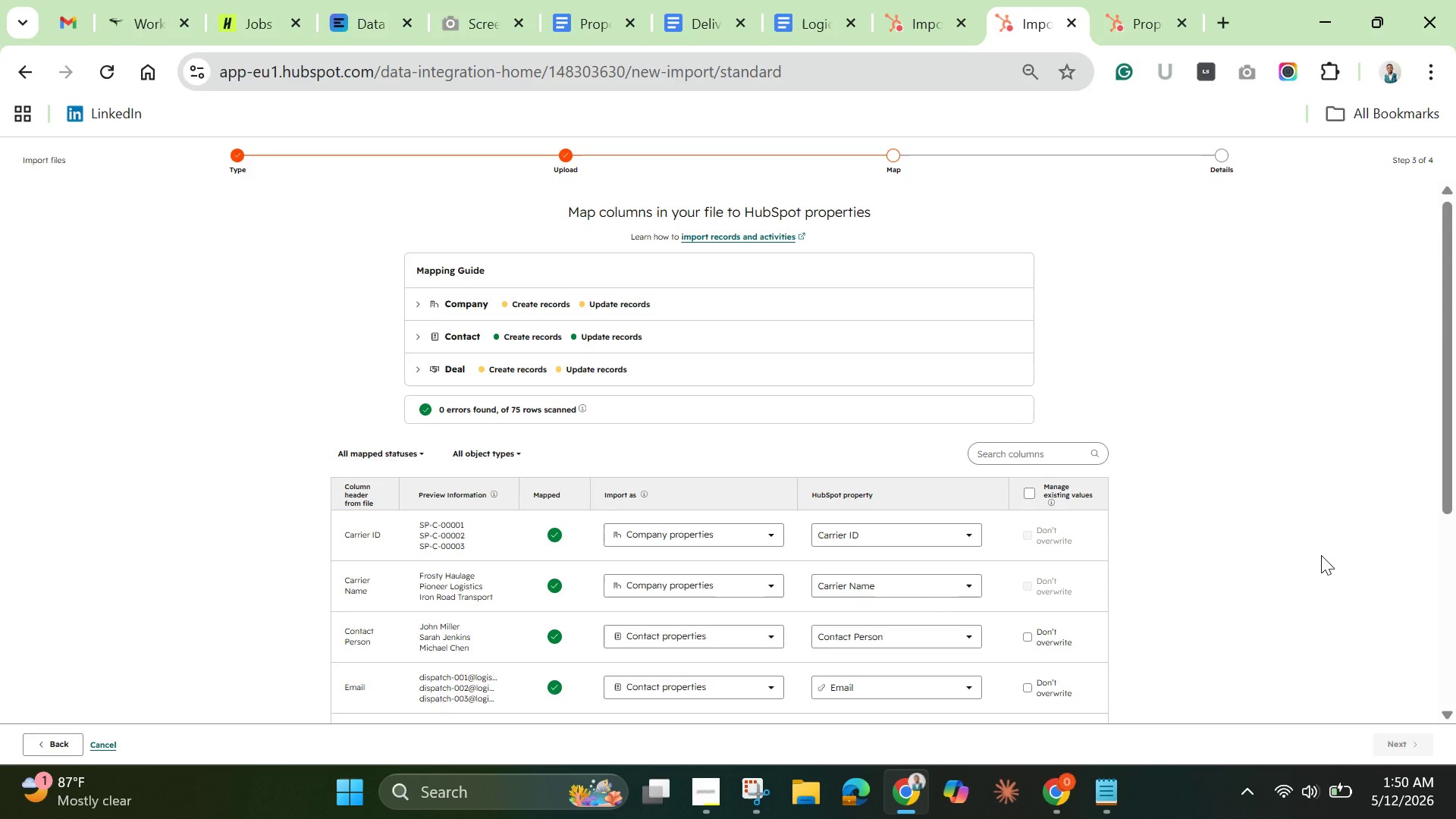 
scroll: coordinate [1312, 633], scroll_direction: down, amount: 3.0
 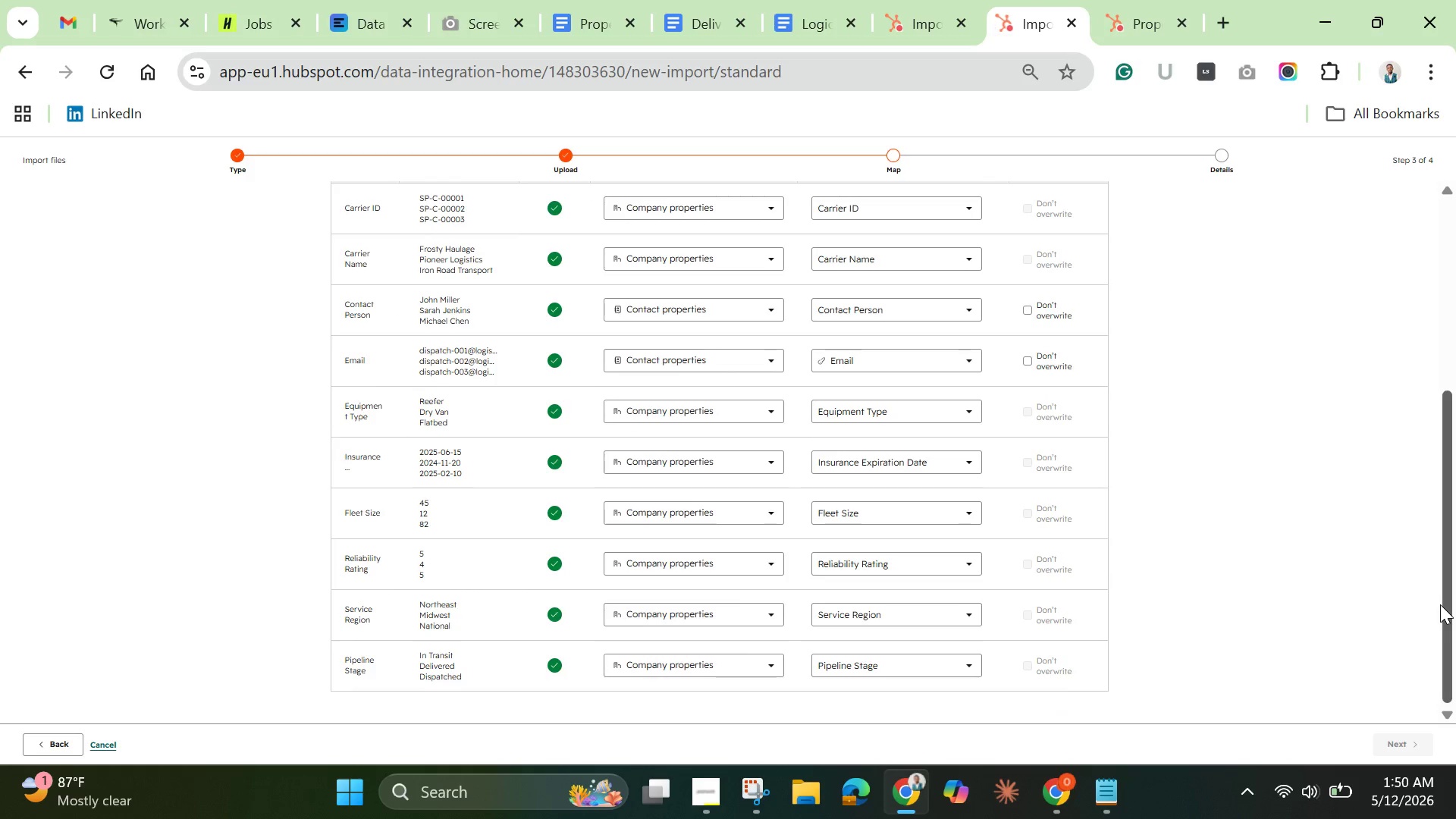 
left_click([1442, 606])
 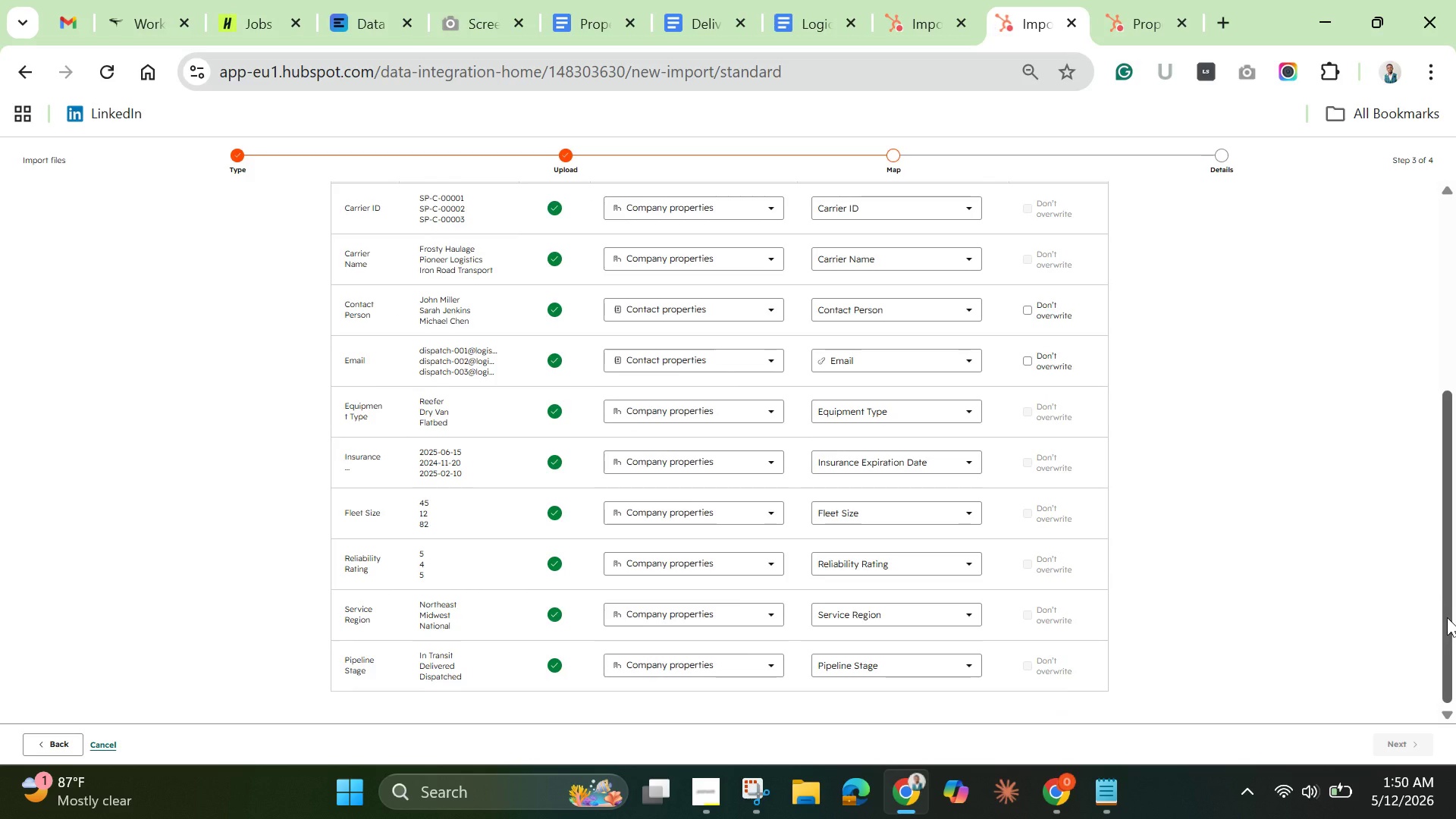 
wait(15.7)
 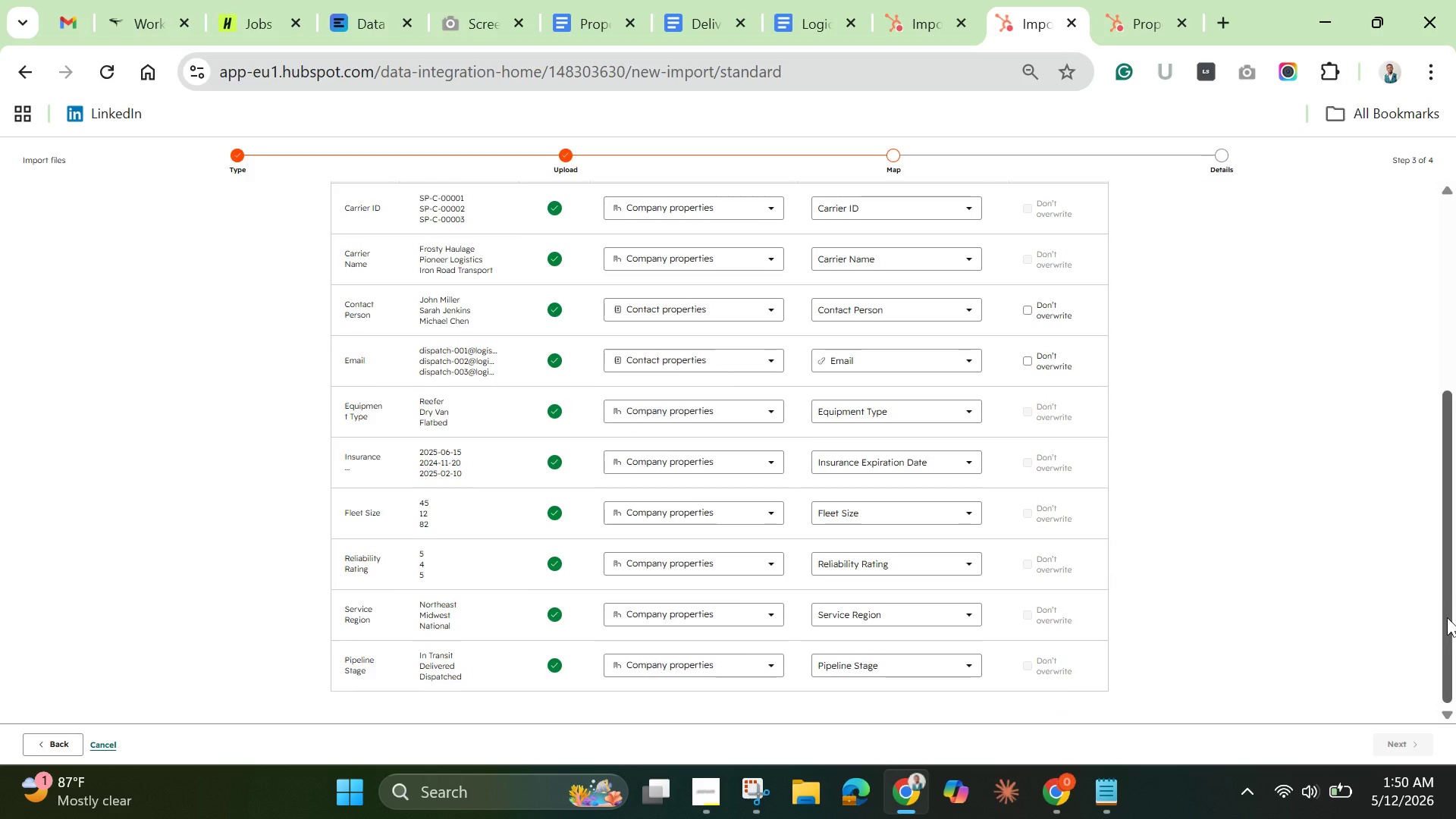 
scroll: coordinate [871, 491], scroll_direction: up, amount: 1.0
 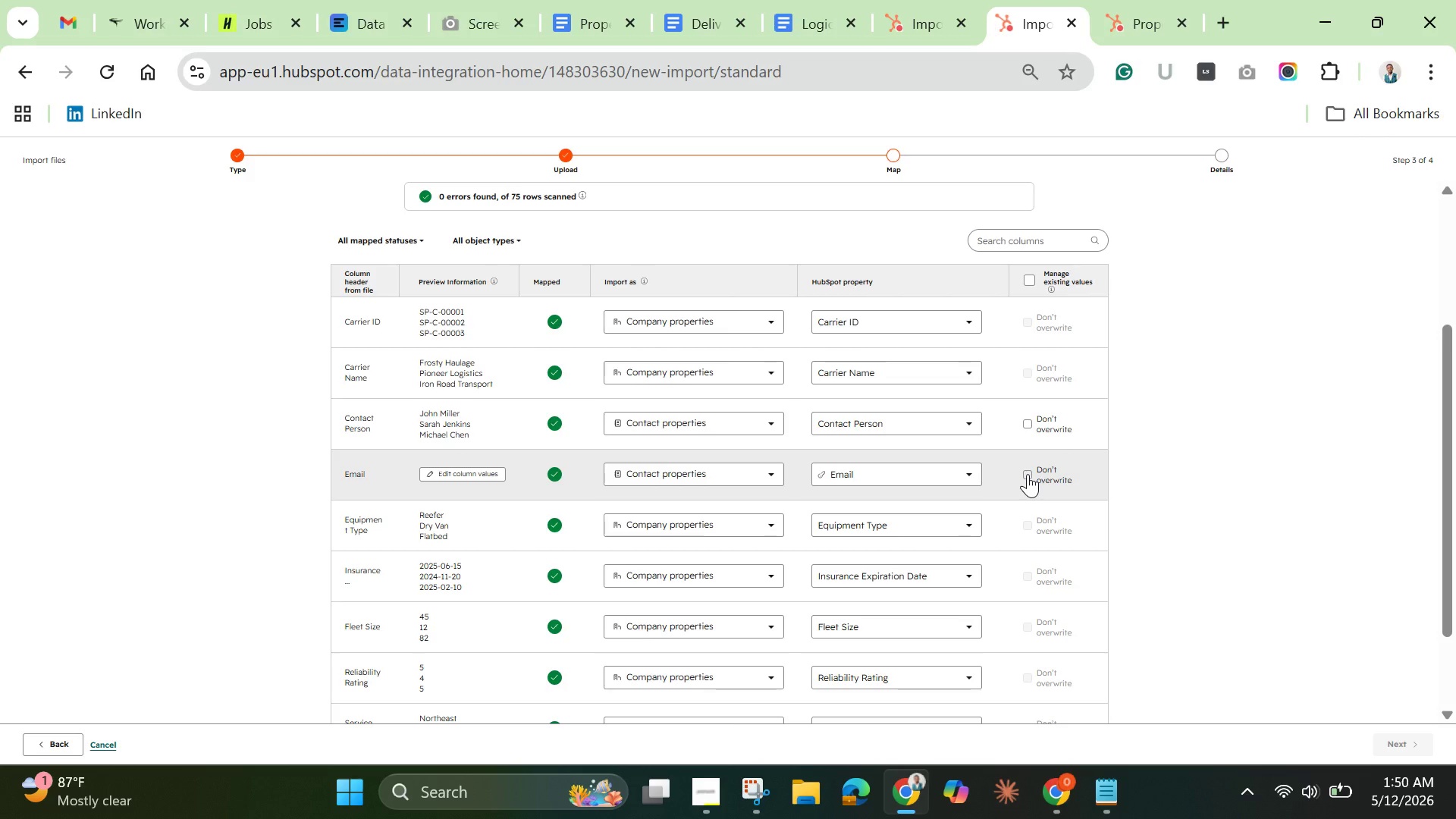 
wait(25.64)
 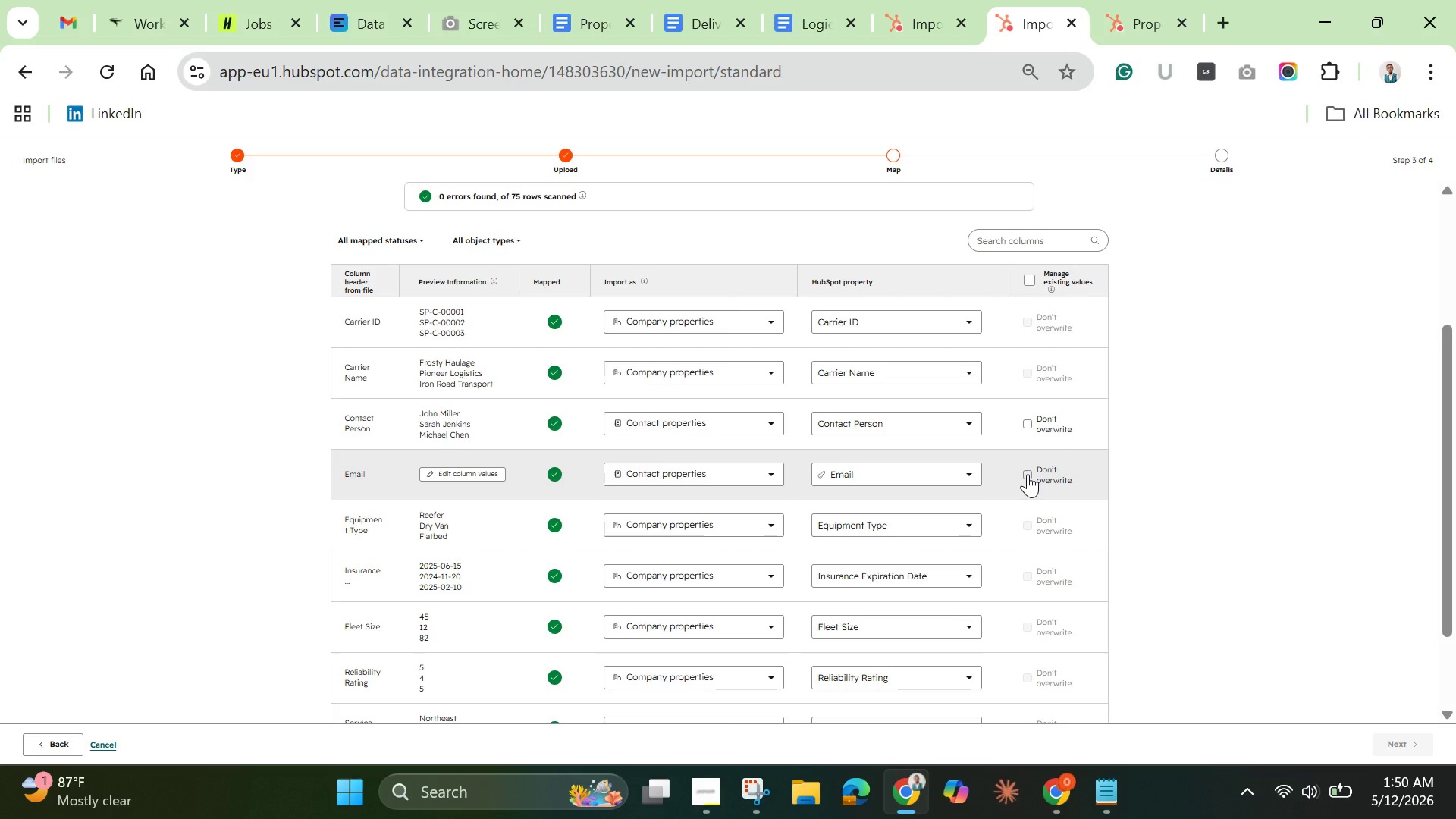 
left_click([747, 664])
 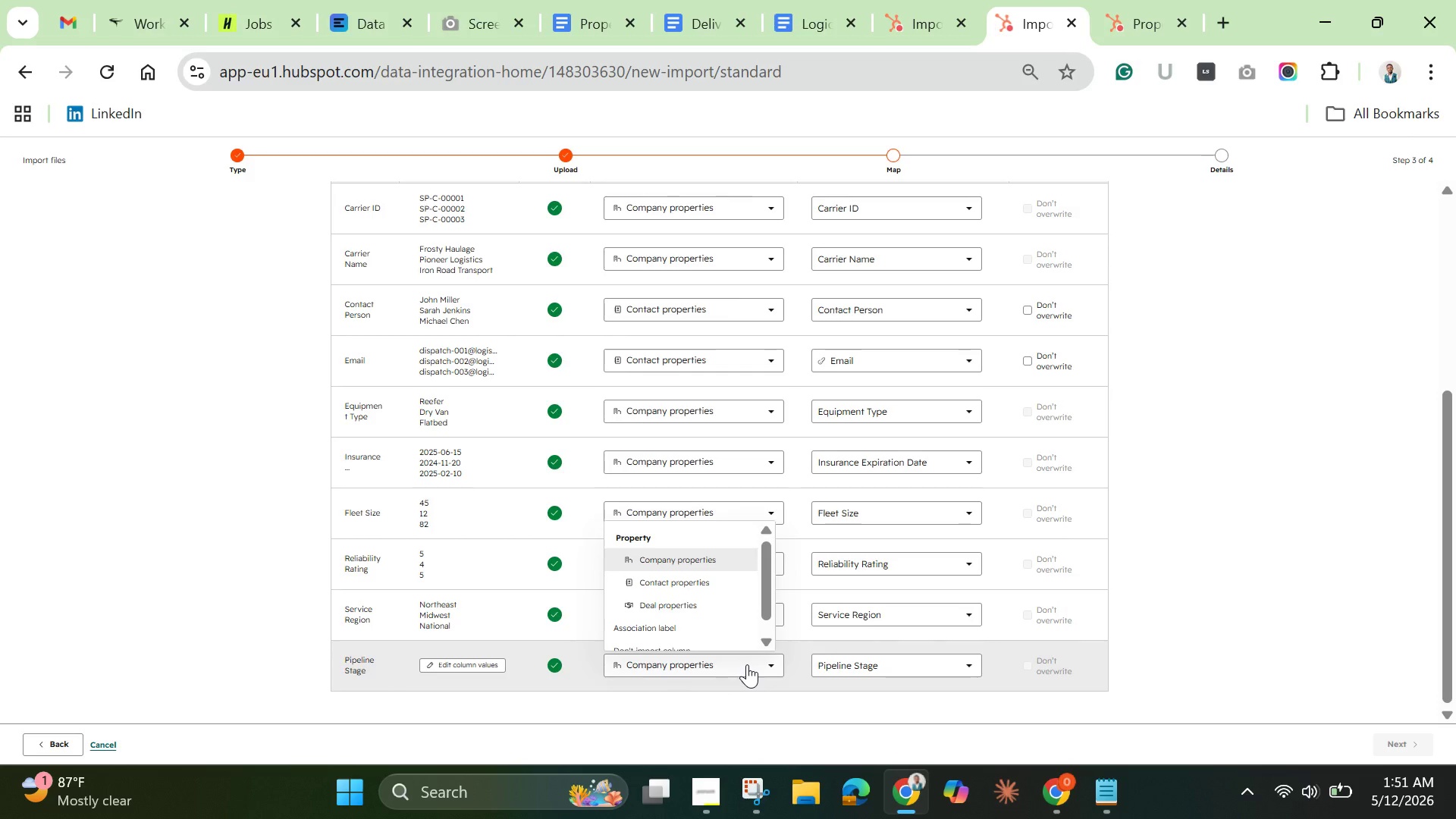 
wait(7.84)
 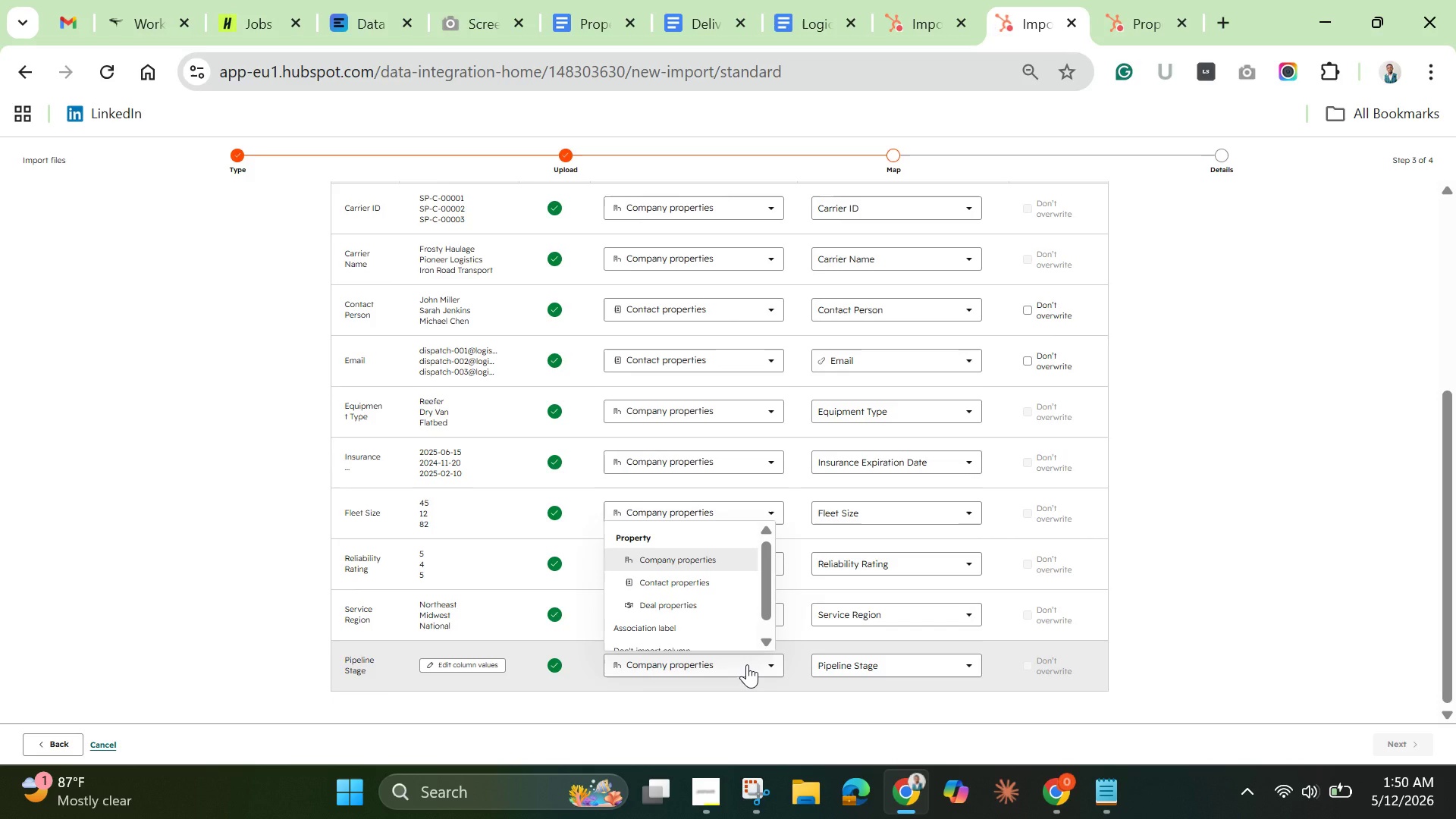 
left_click([700, 608])
 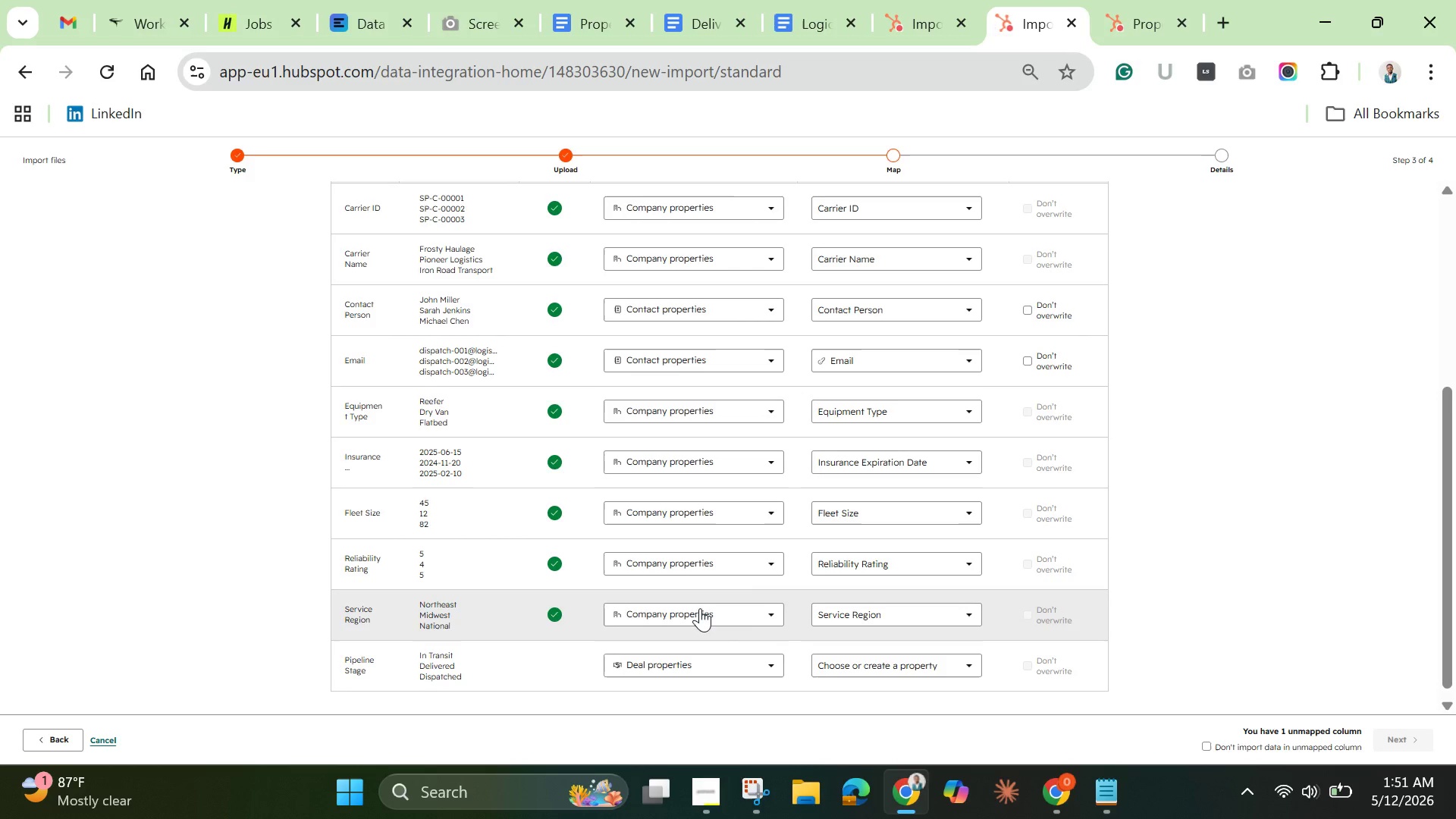 
wait(5.3)
 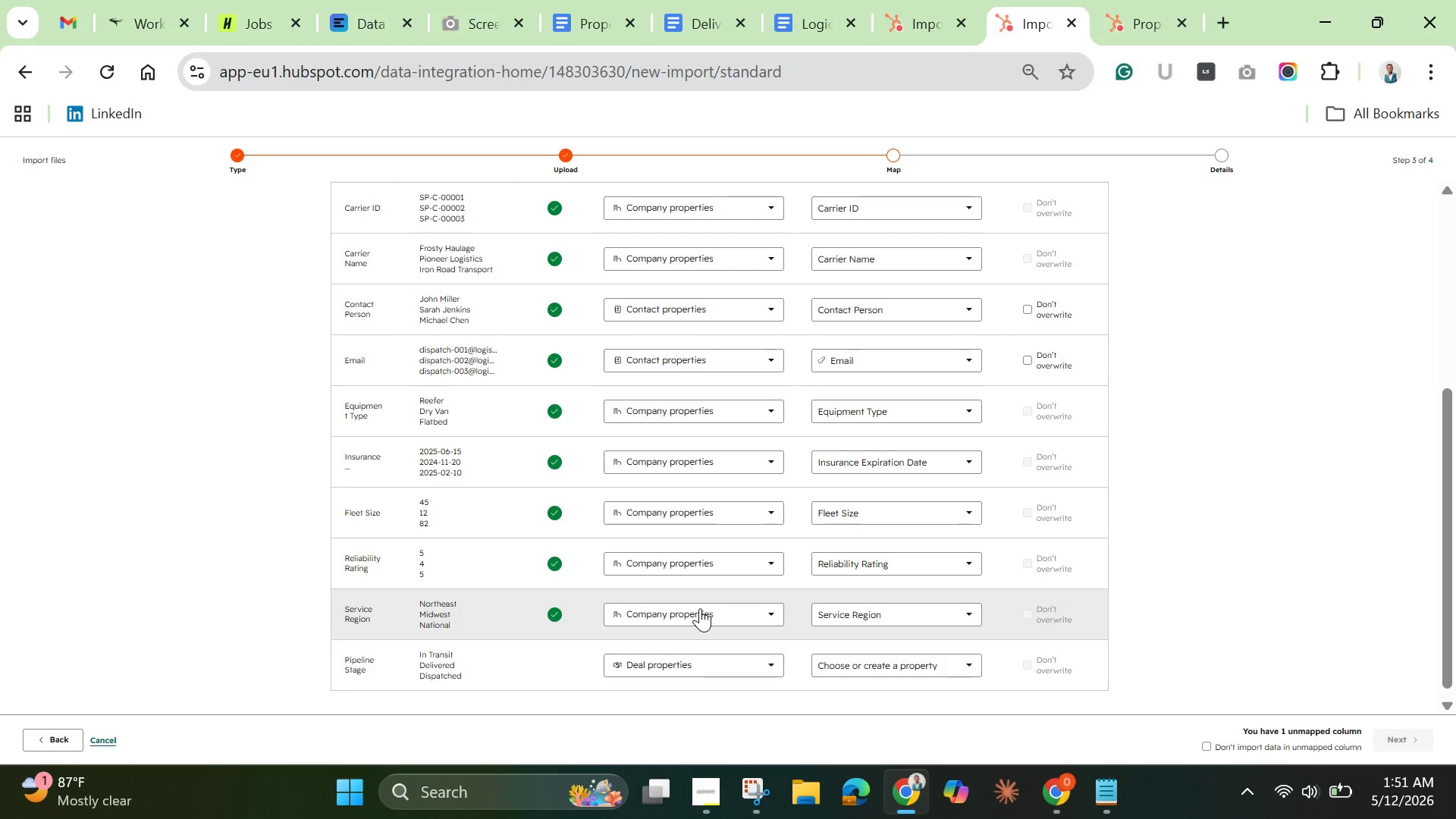 
left_click([852, 667])
 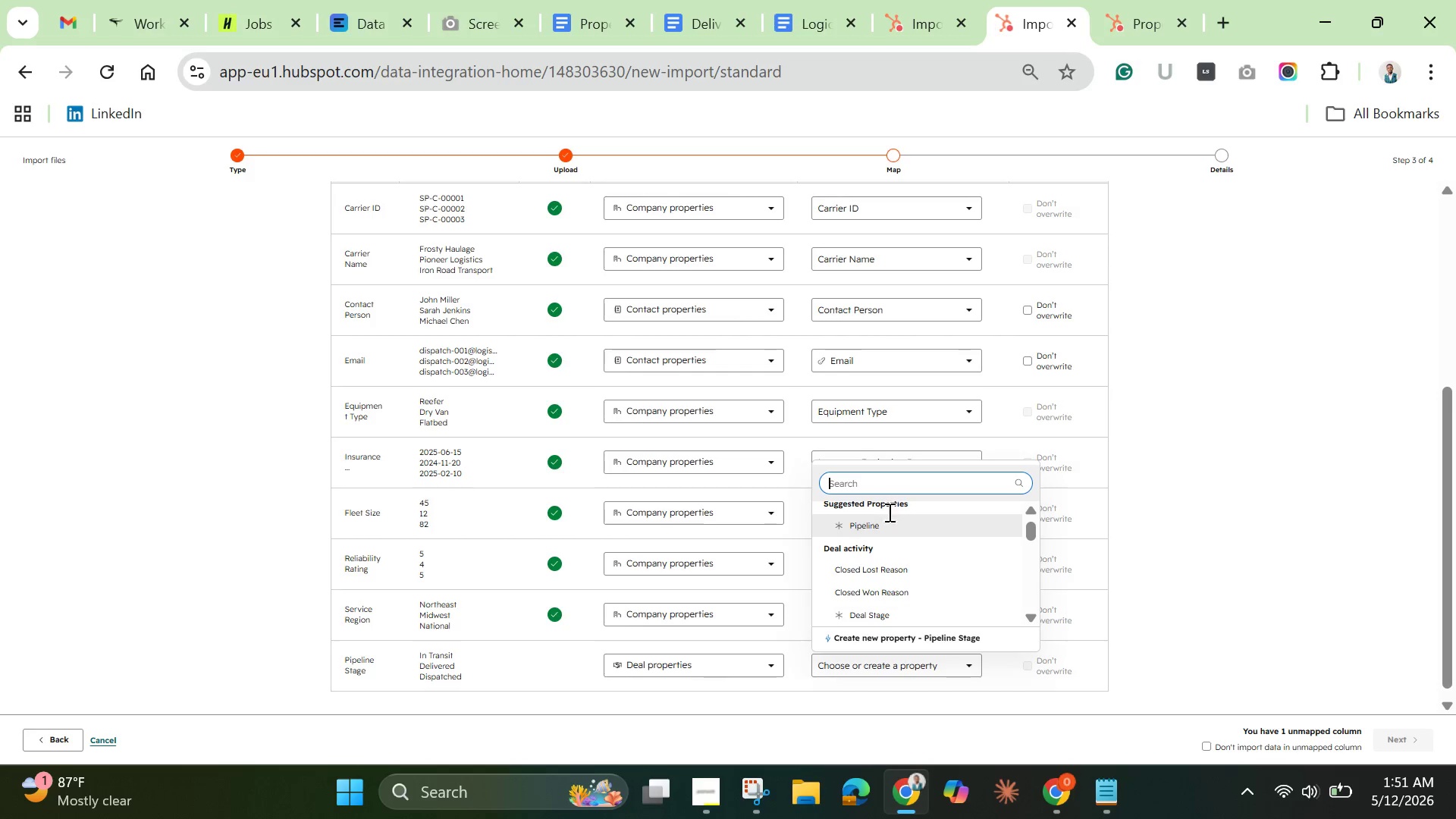 
wait(5.11)
 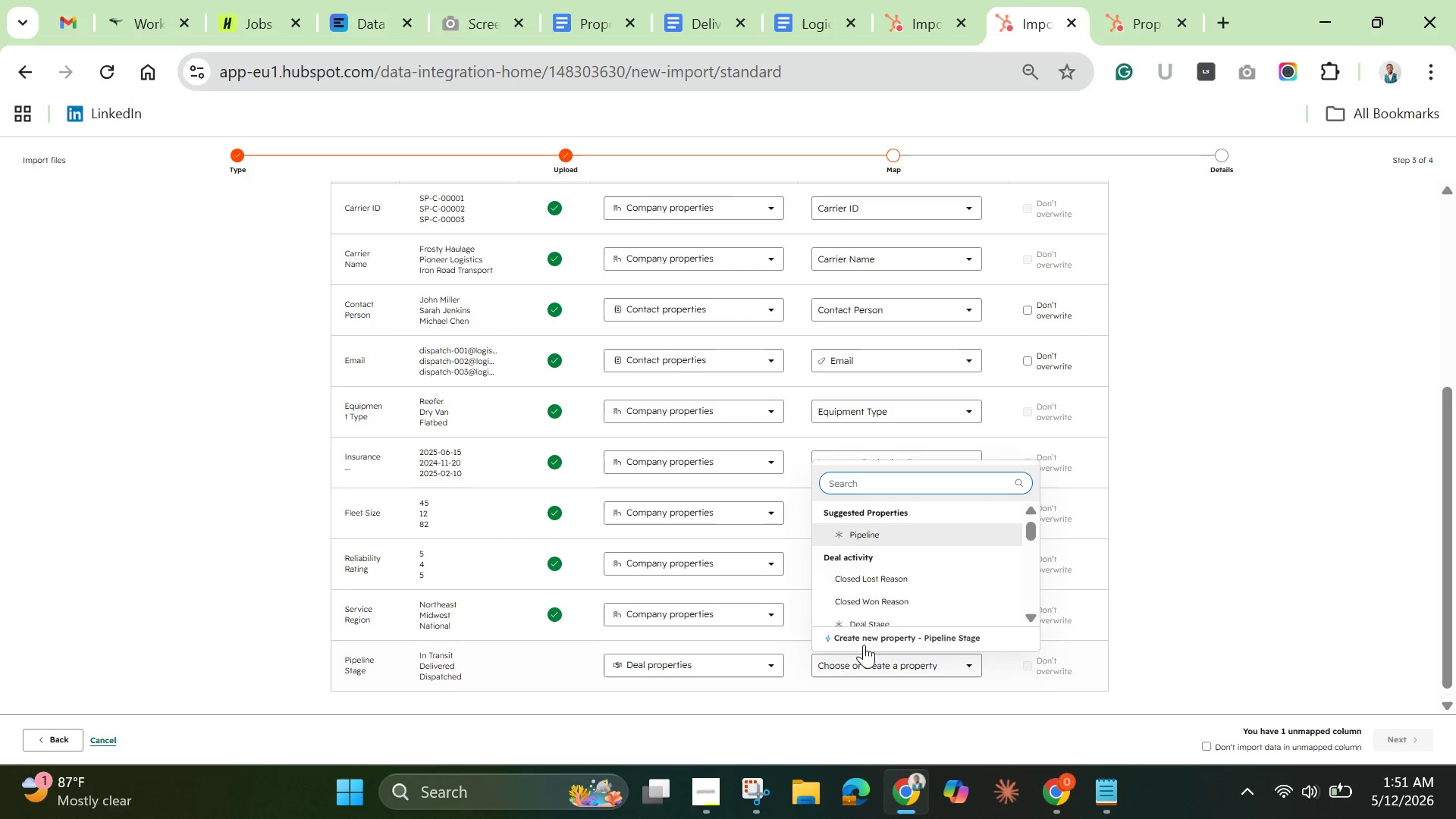 
left_click([857, 610])
 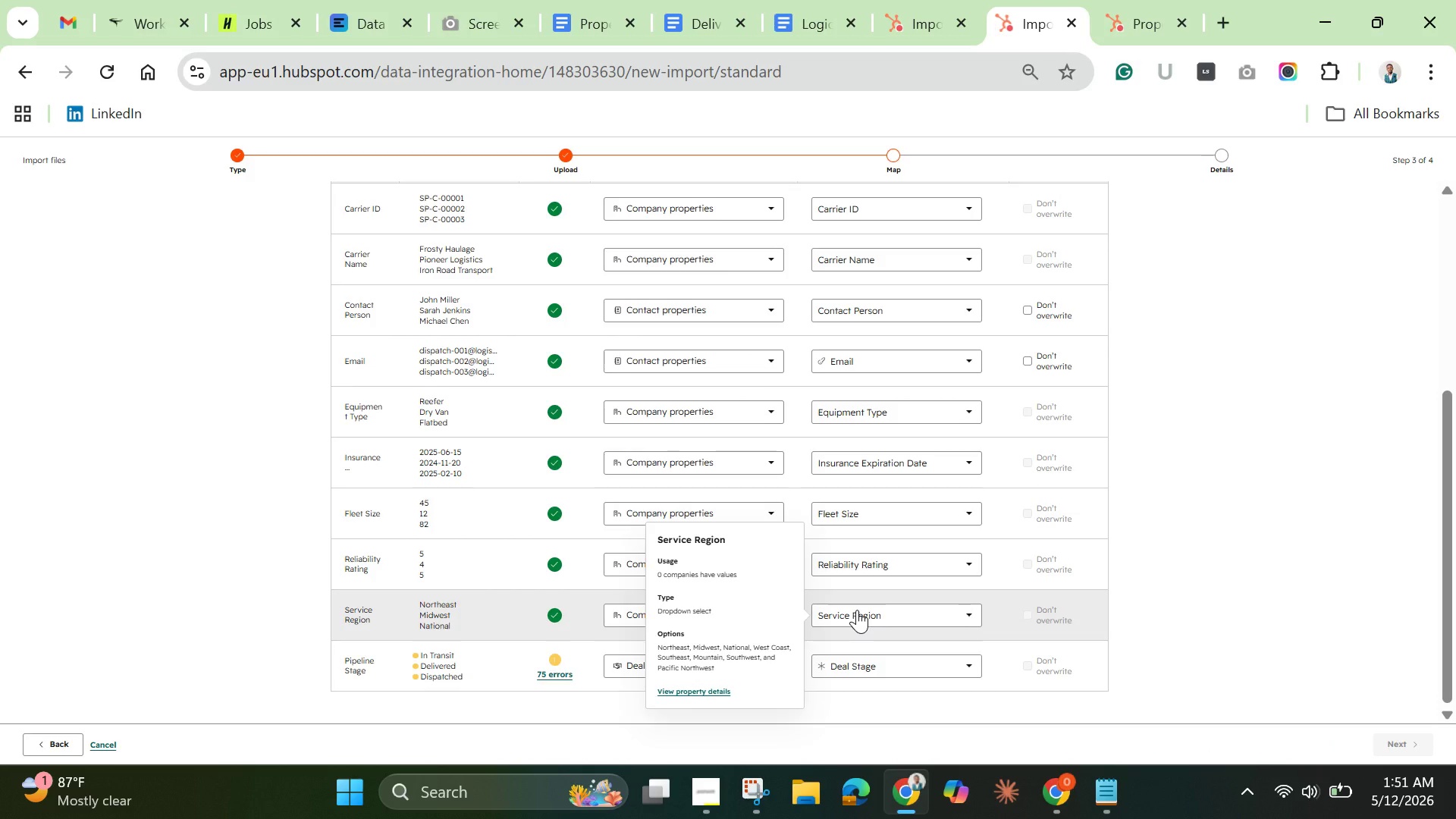 
wait(6.5)
 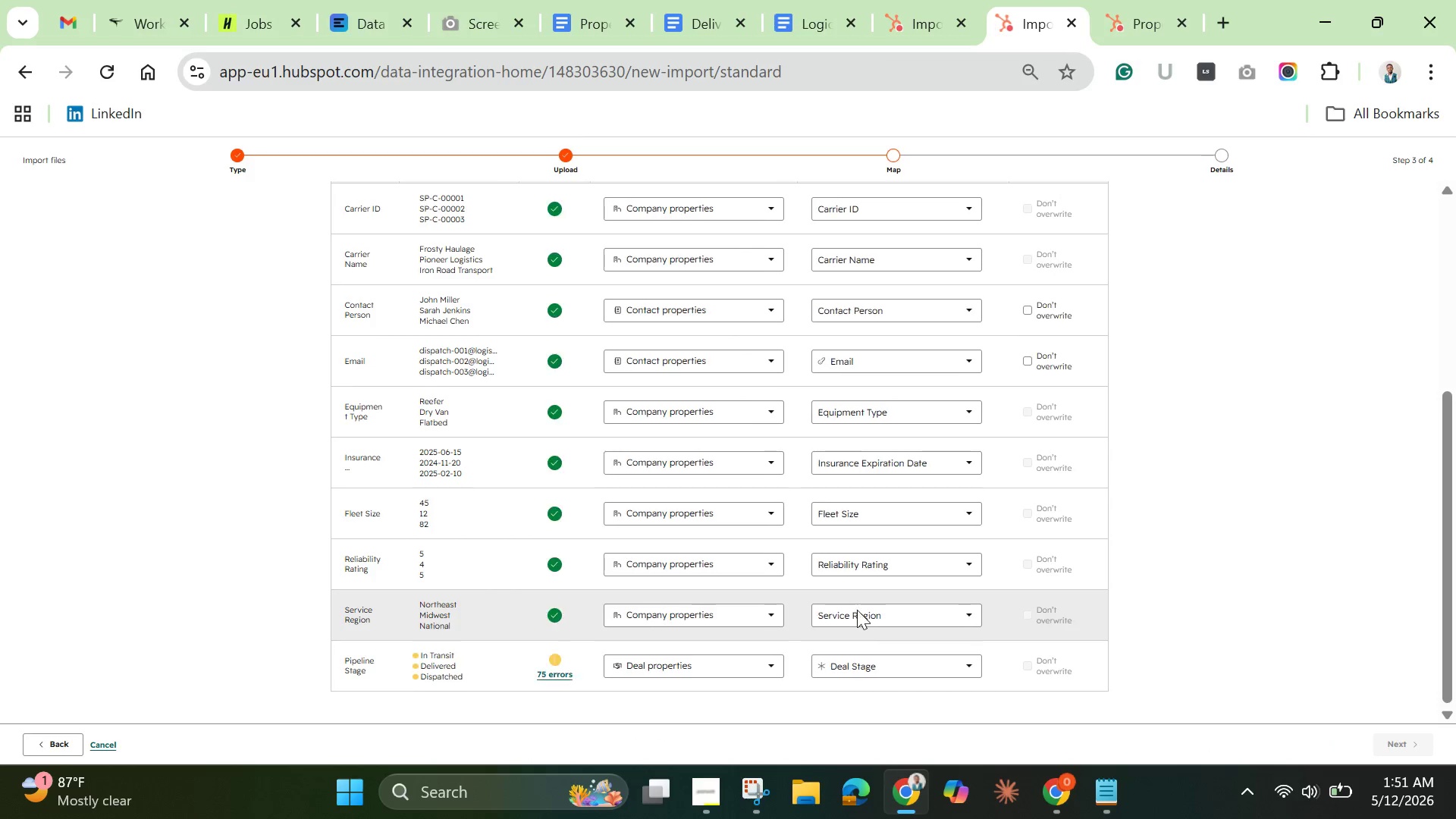 
left_click([563, 674])
 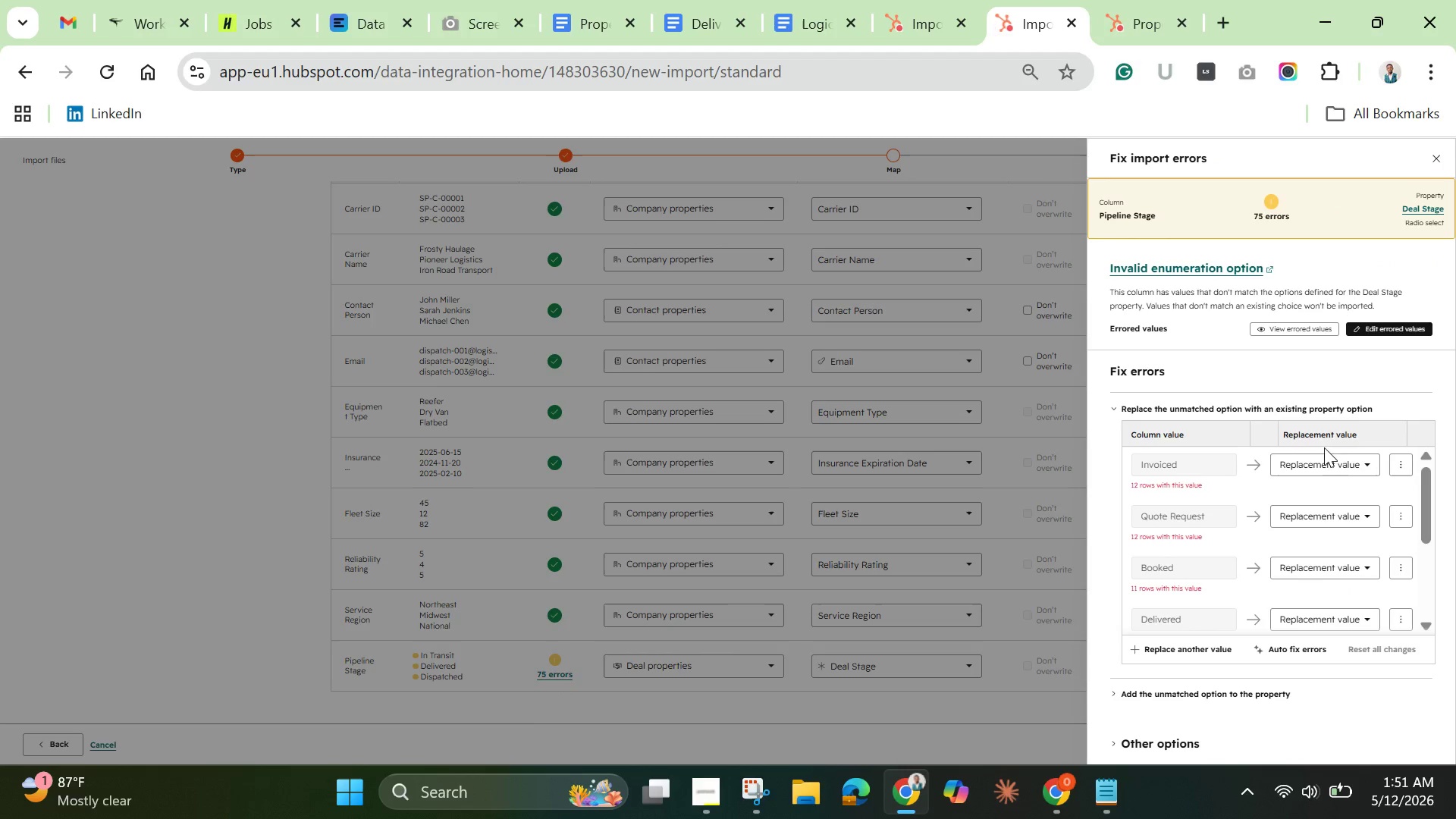 
left_click([1366, 461])
 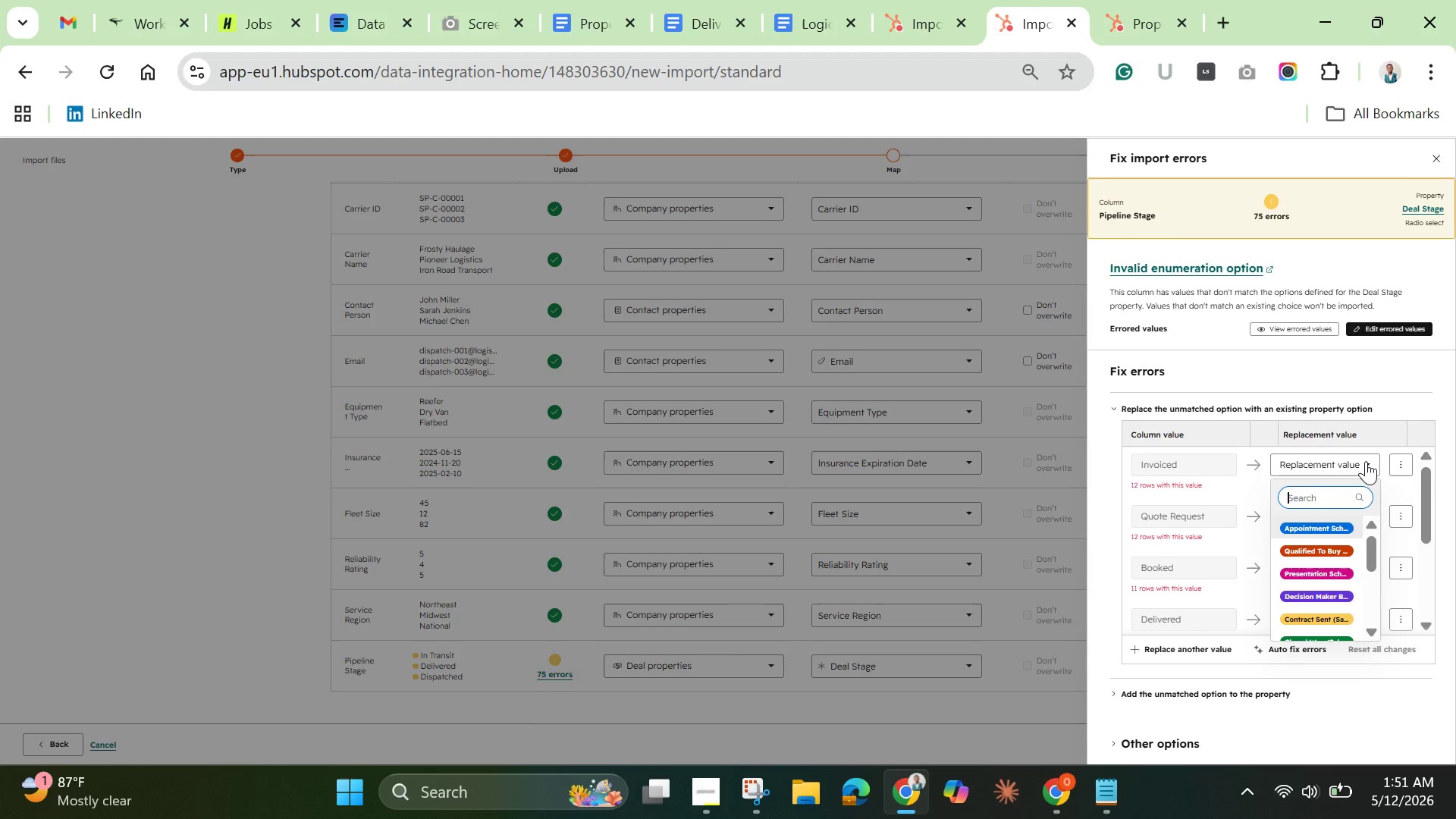 
left_click([1366, 461])
 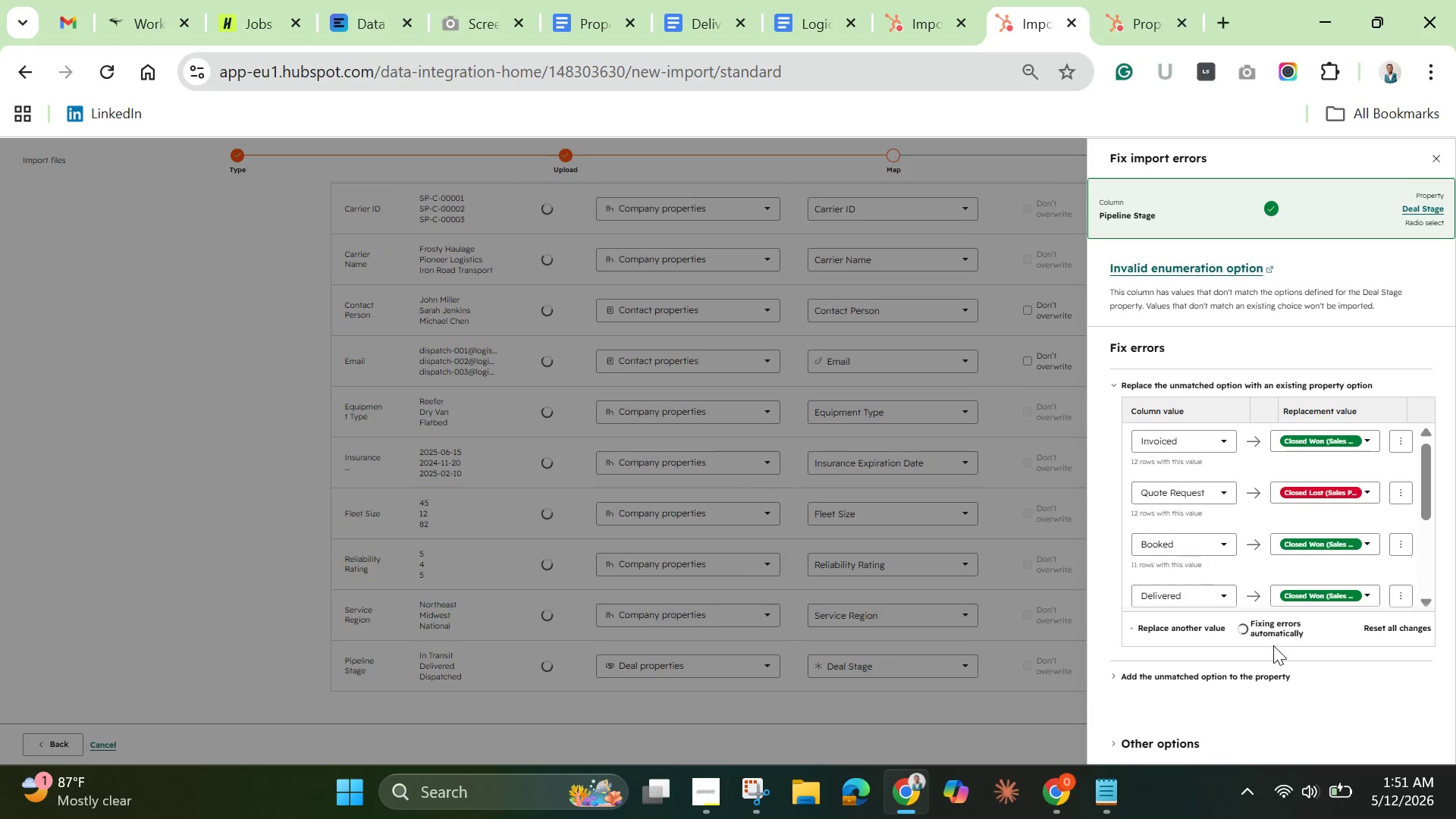 
wait(11.0)
 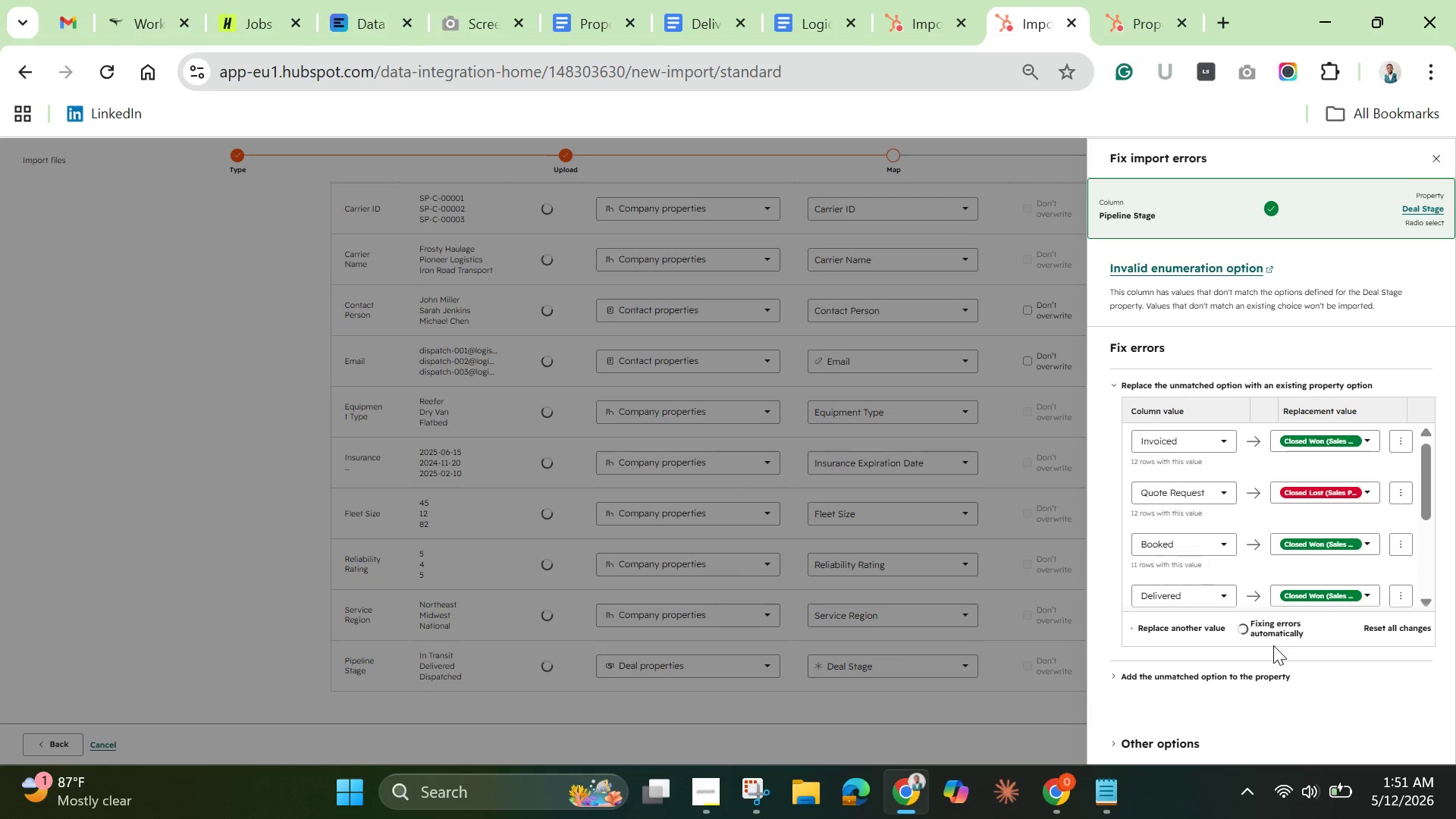 
left_click([959, 715])
 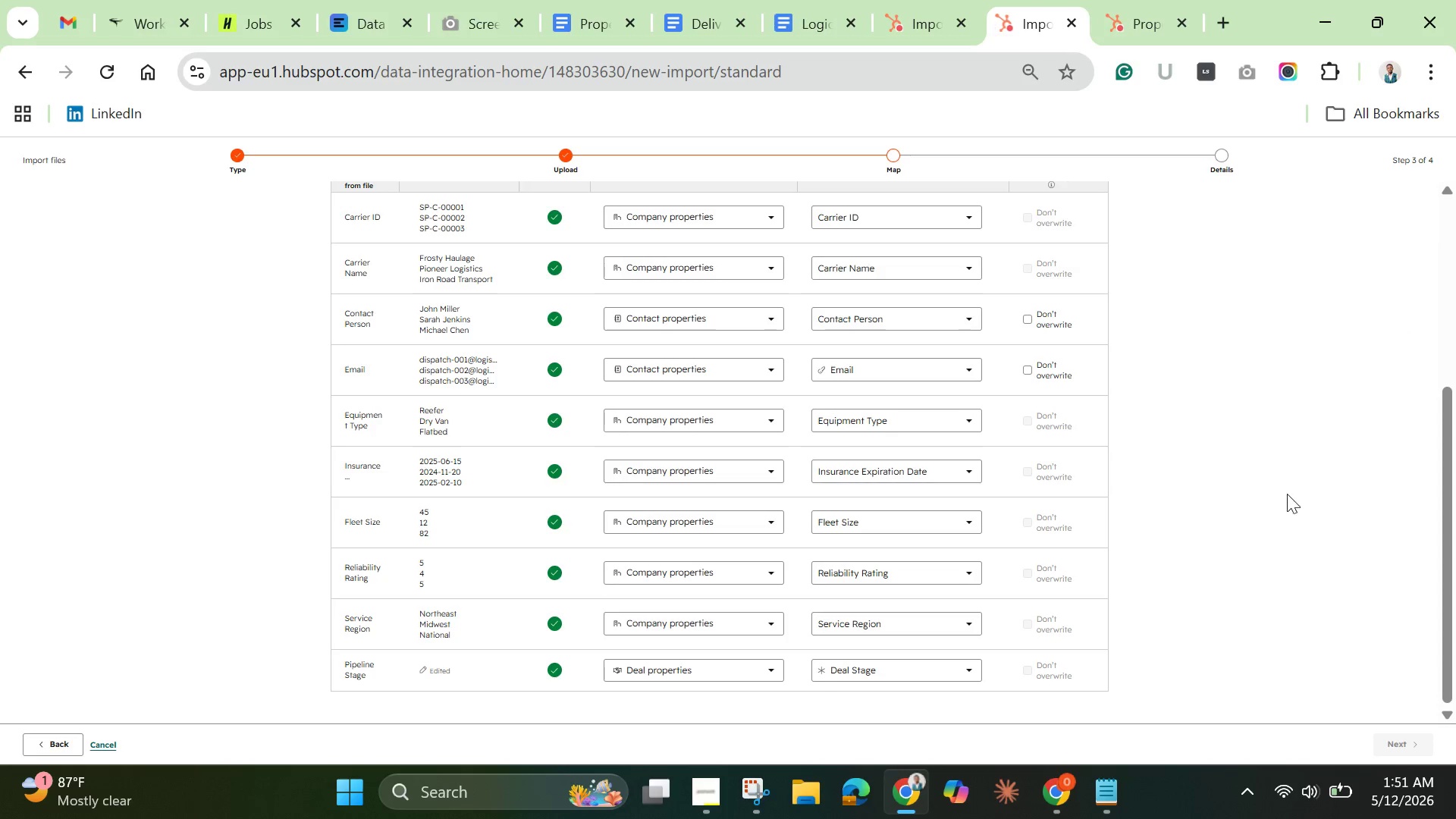 
scroll: coordinate [1279, 507], scroll_direction: up, amount: 1.0
 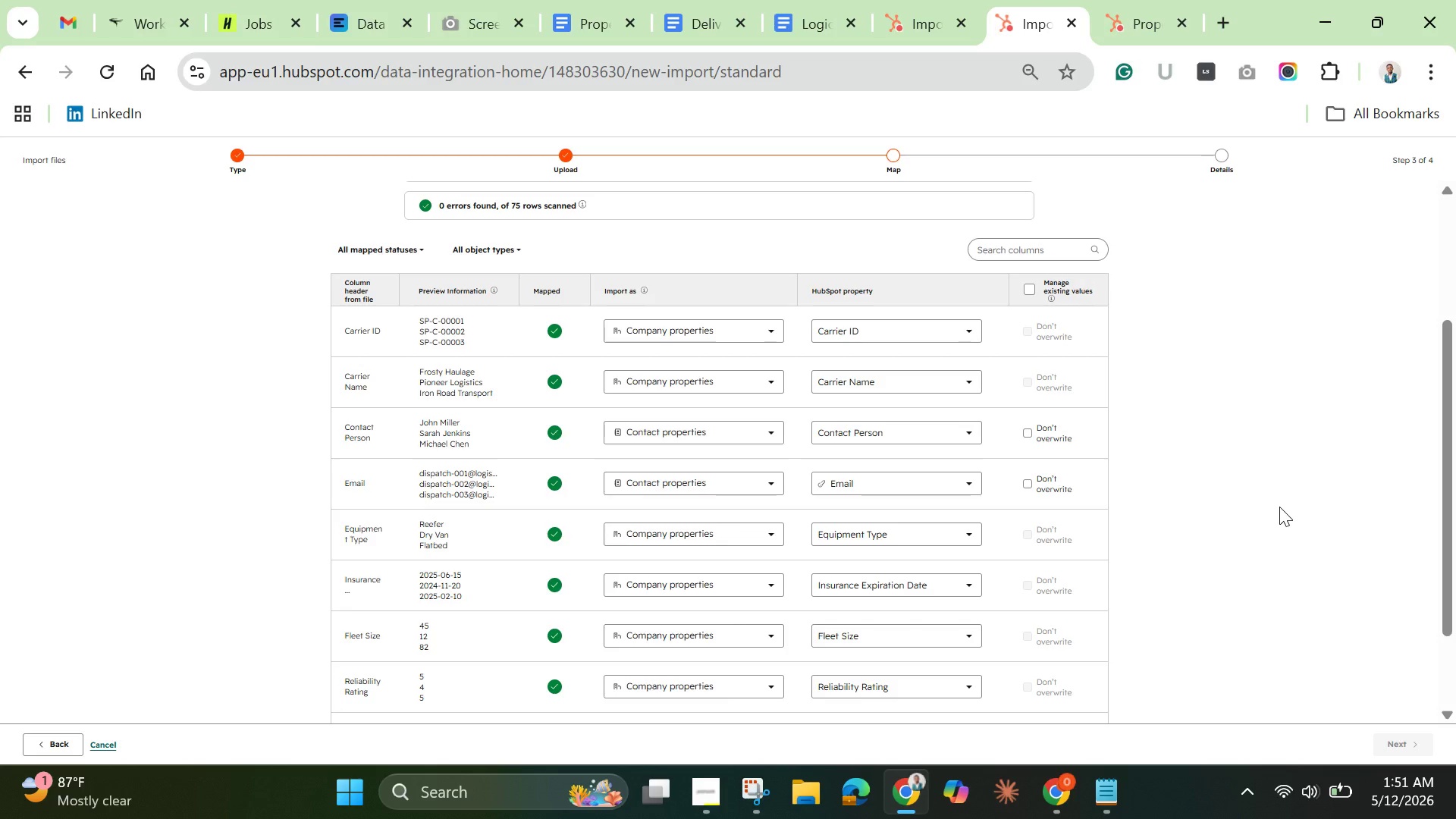 
wait(22.55)
 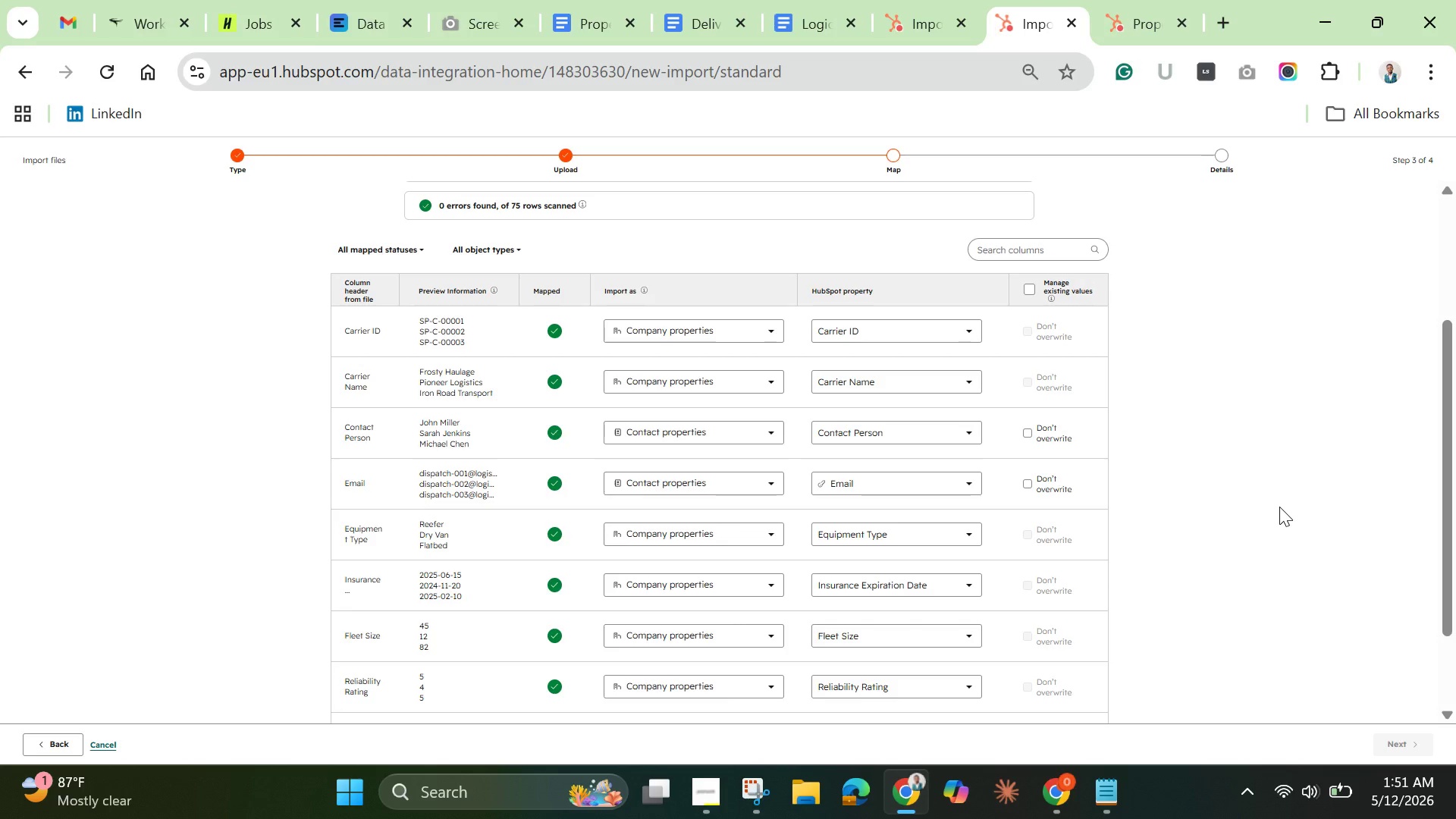 
mouse_move([912, 450])
 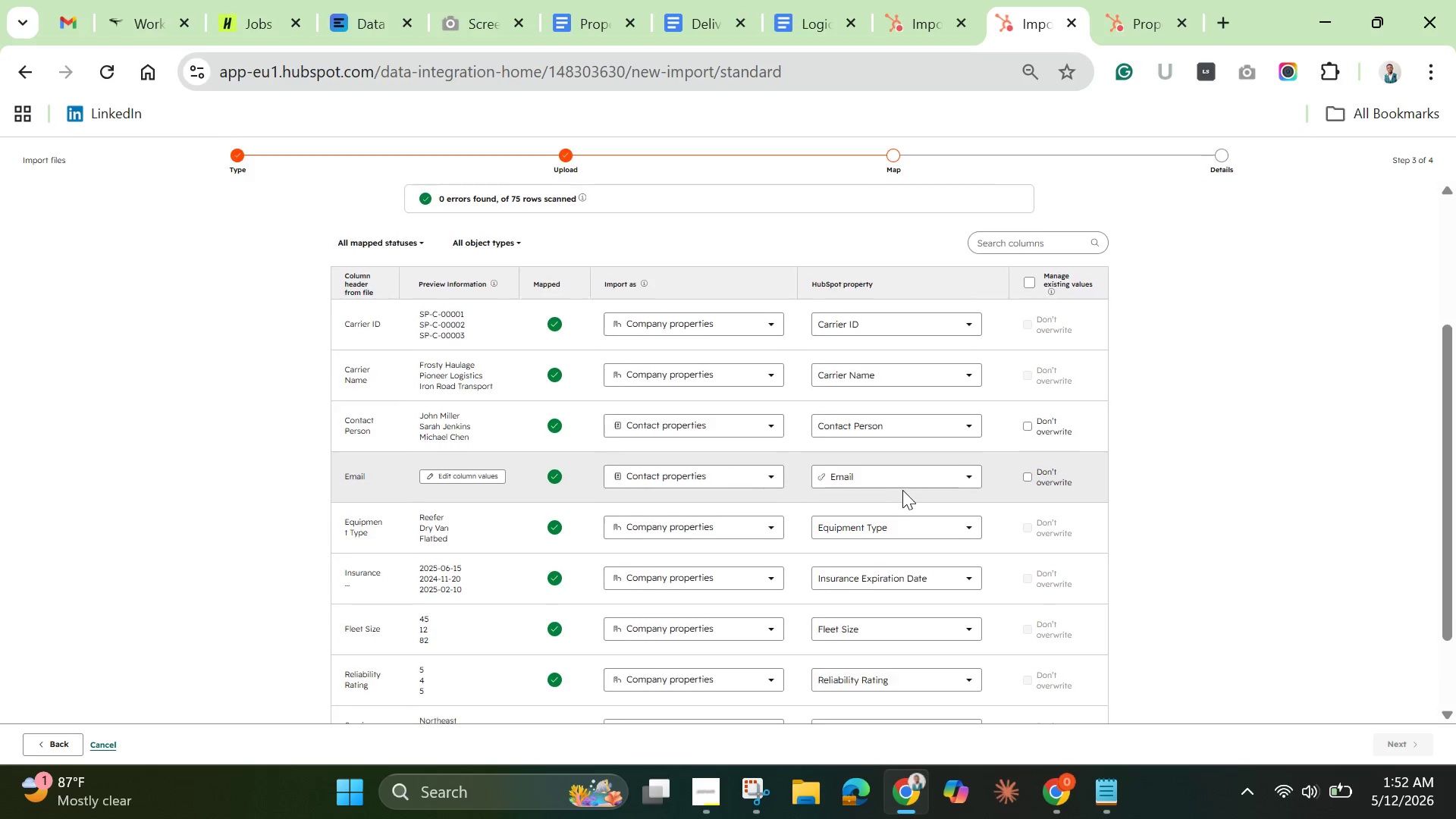 
scroll: coordinate [902, 490], scroll_direction: down, amount: 3.0
 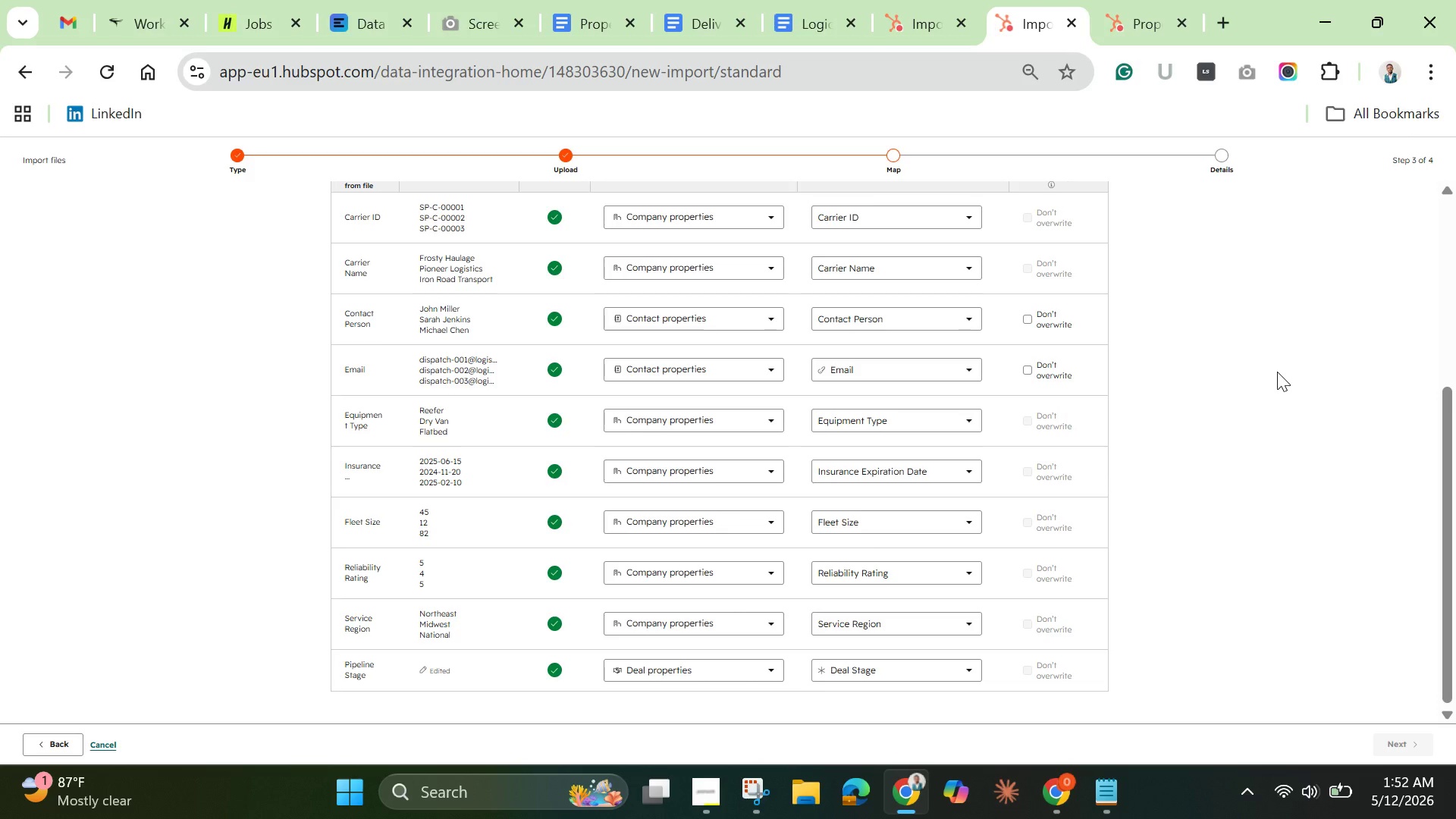 
wait(24.24)
 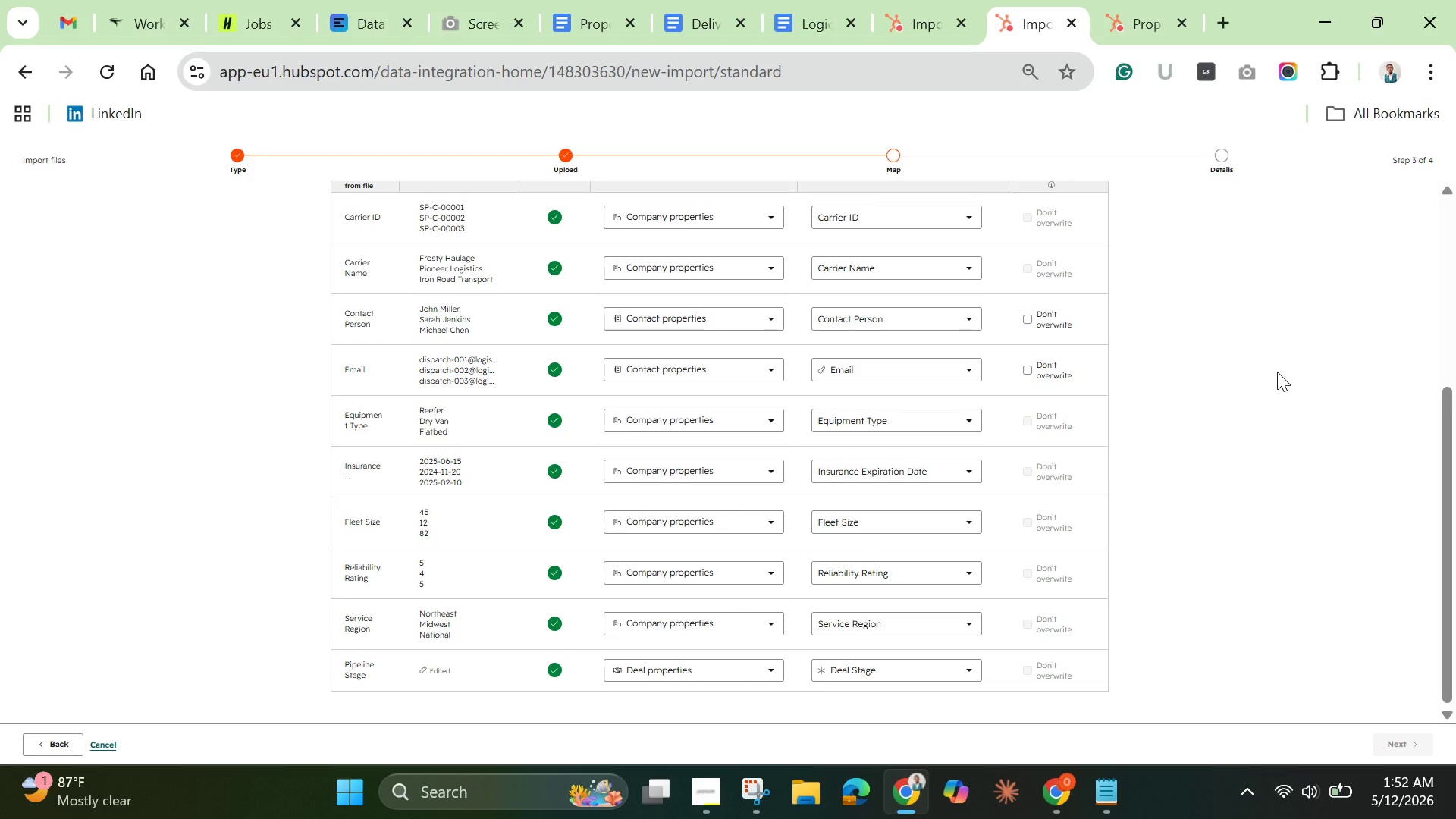 
scroll: coordinate [760, 438], scroll_direction: up, amount: 4.0
 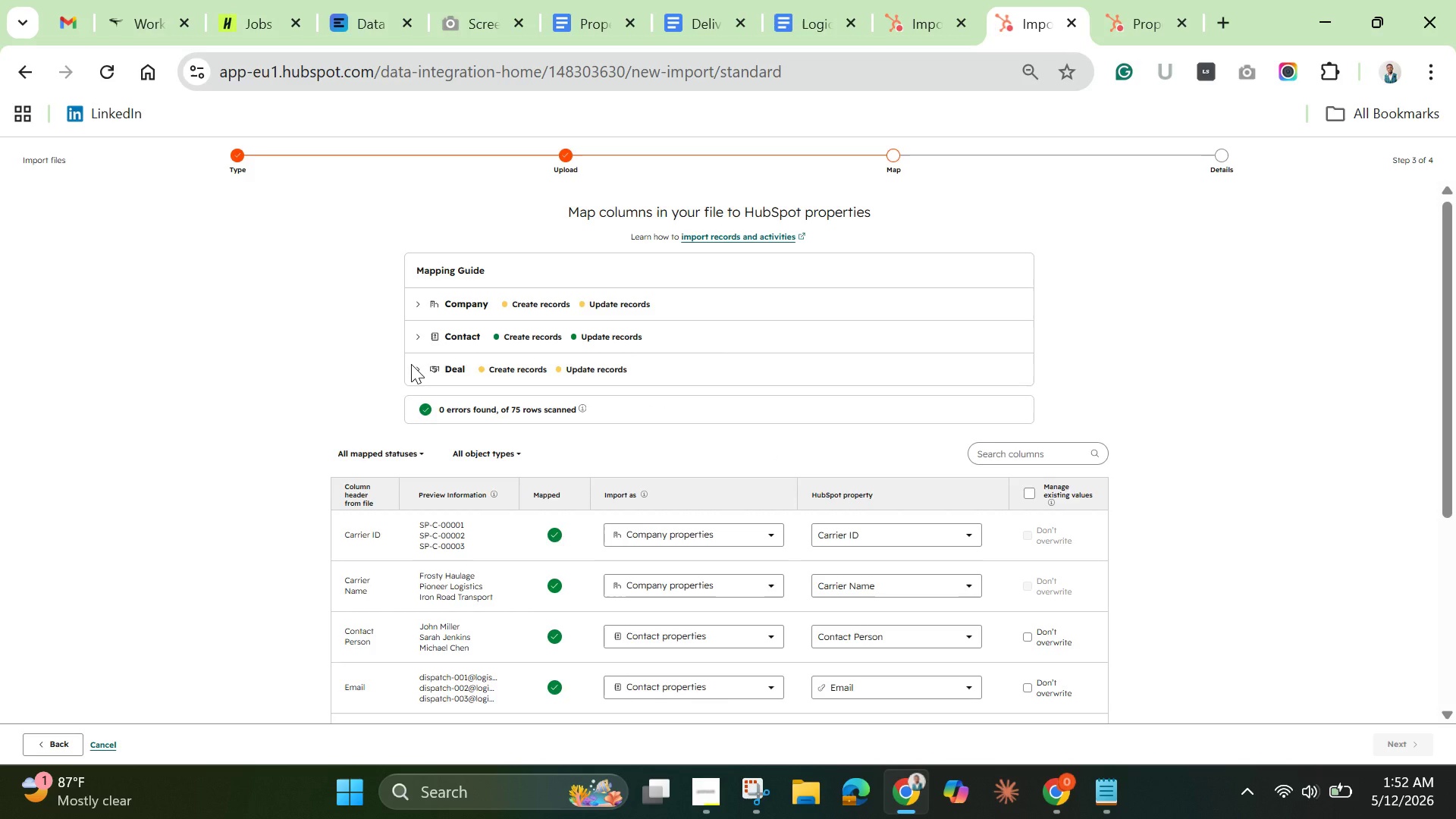 
wait(21.48)
 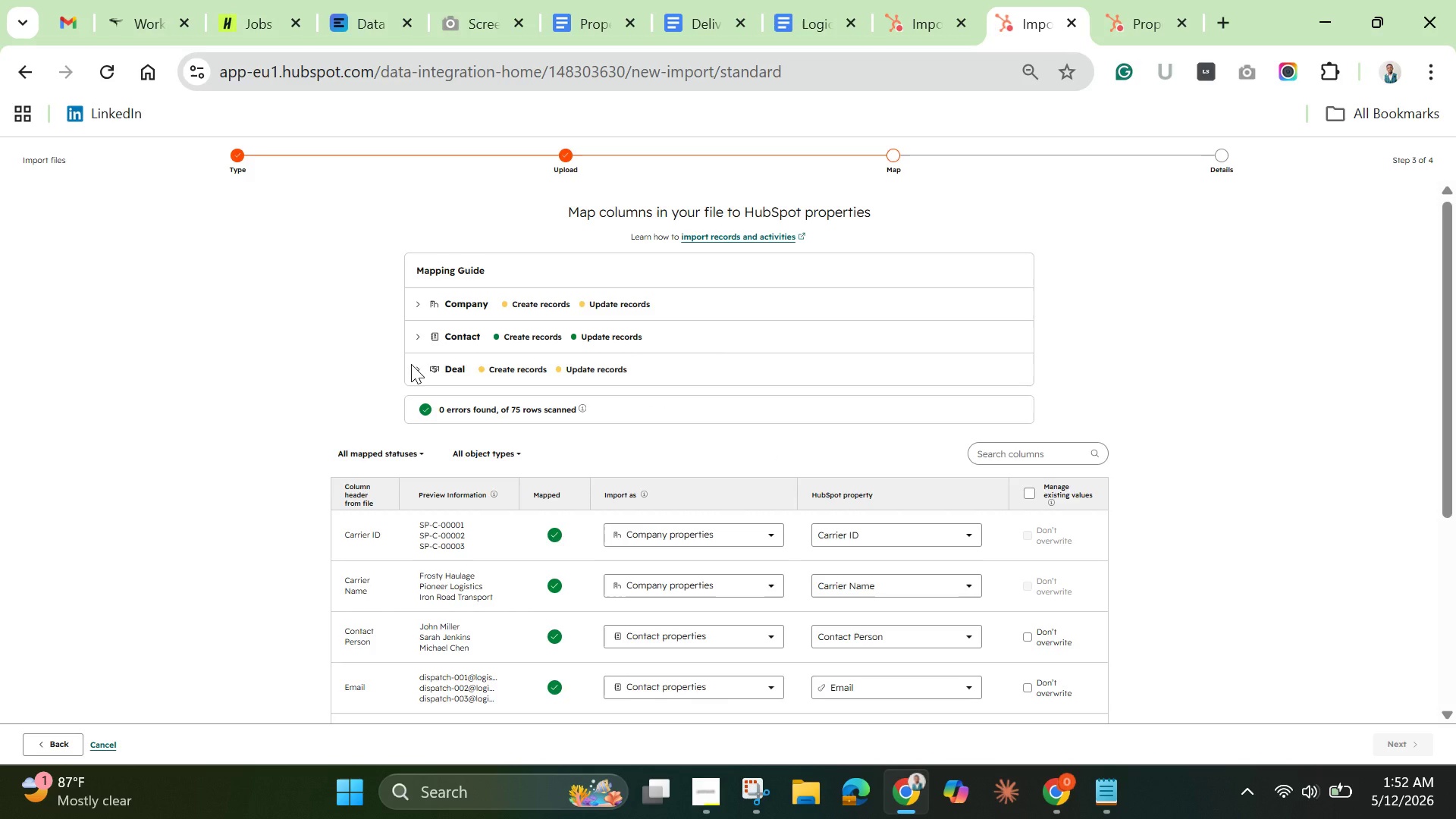 
left_click([905, 635])
 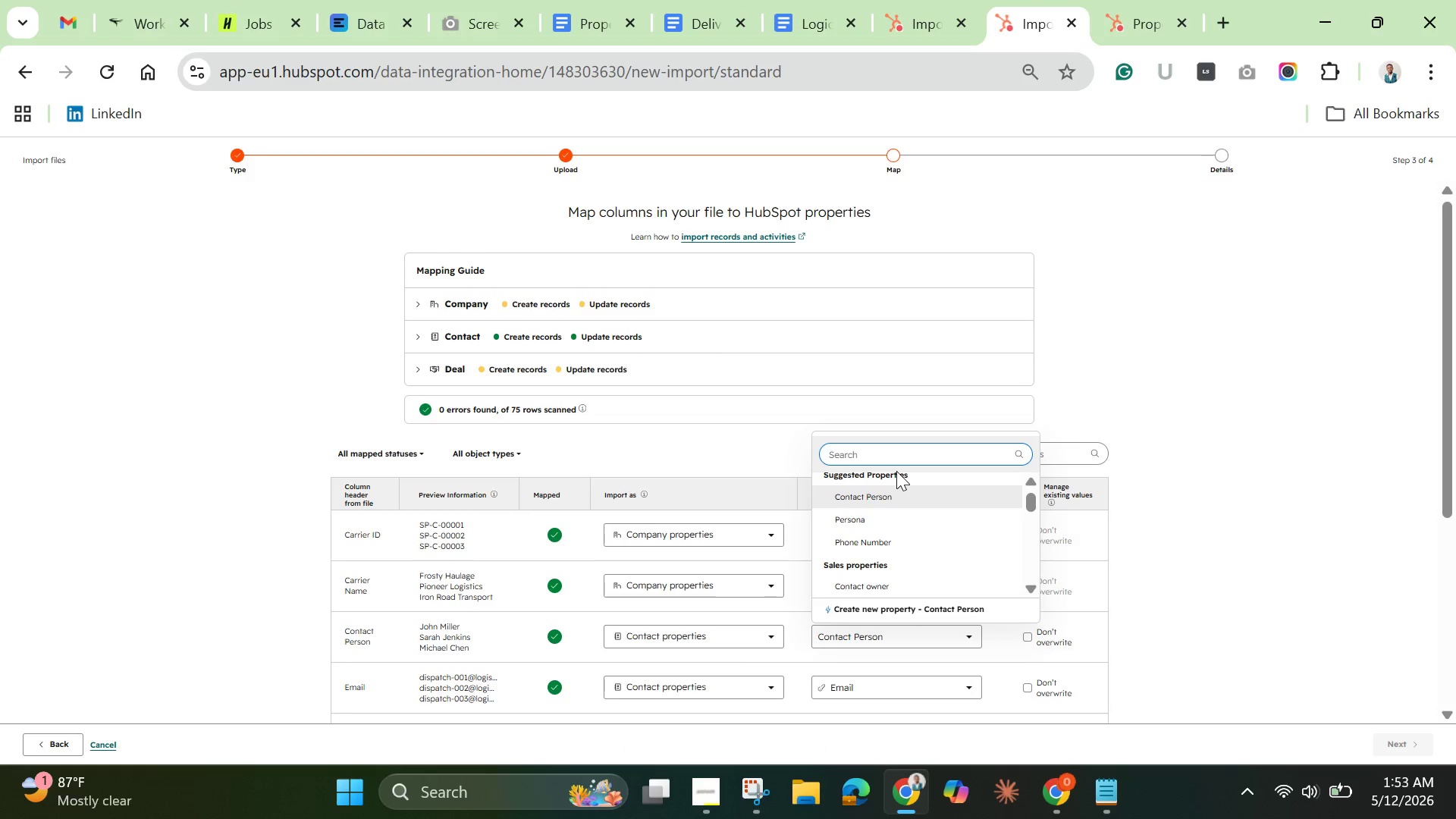 
wait(7.31)
 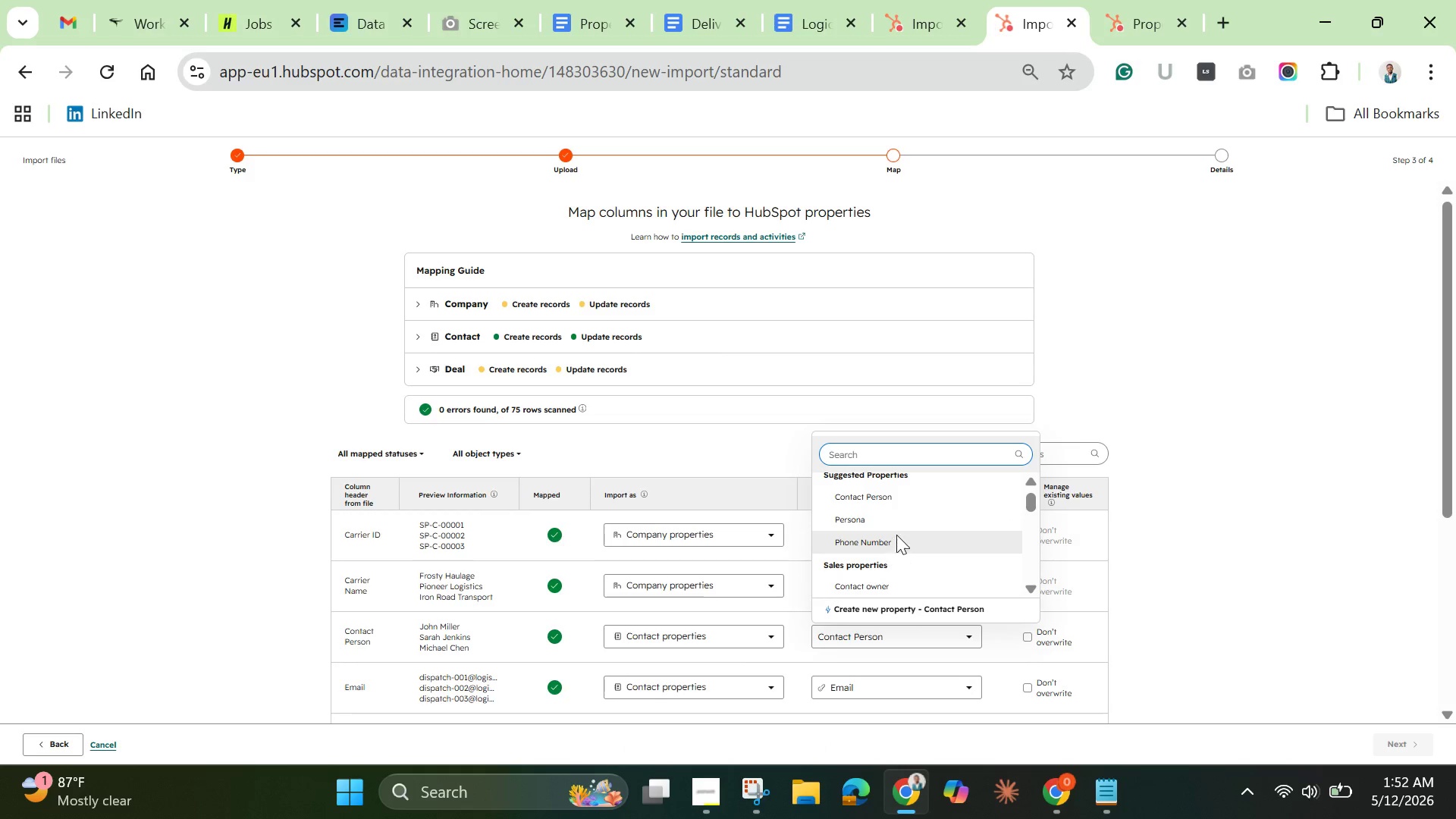 
mouse_move([767, 631])
 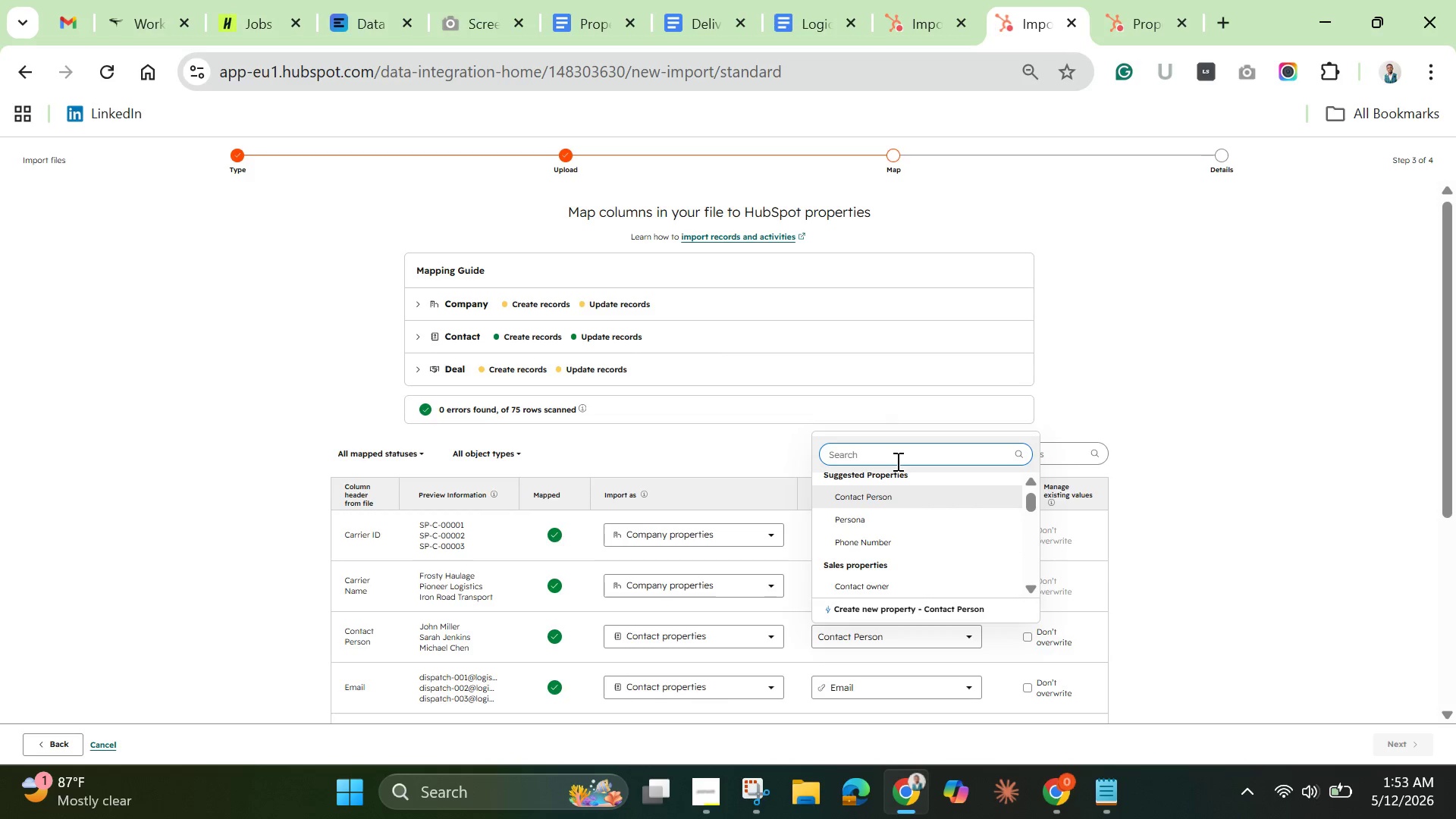 
left_click([887, 458])
 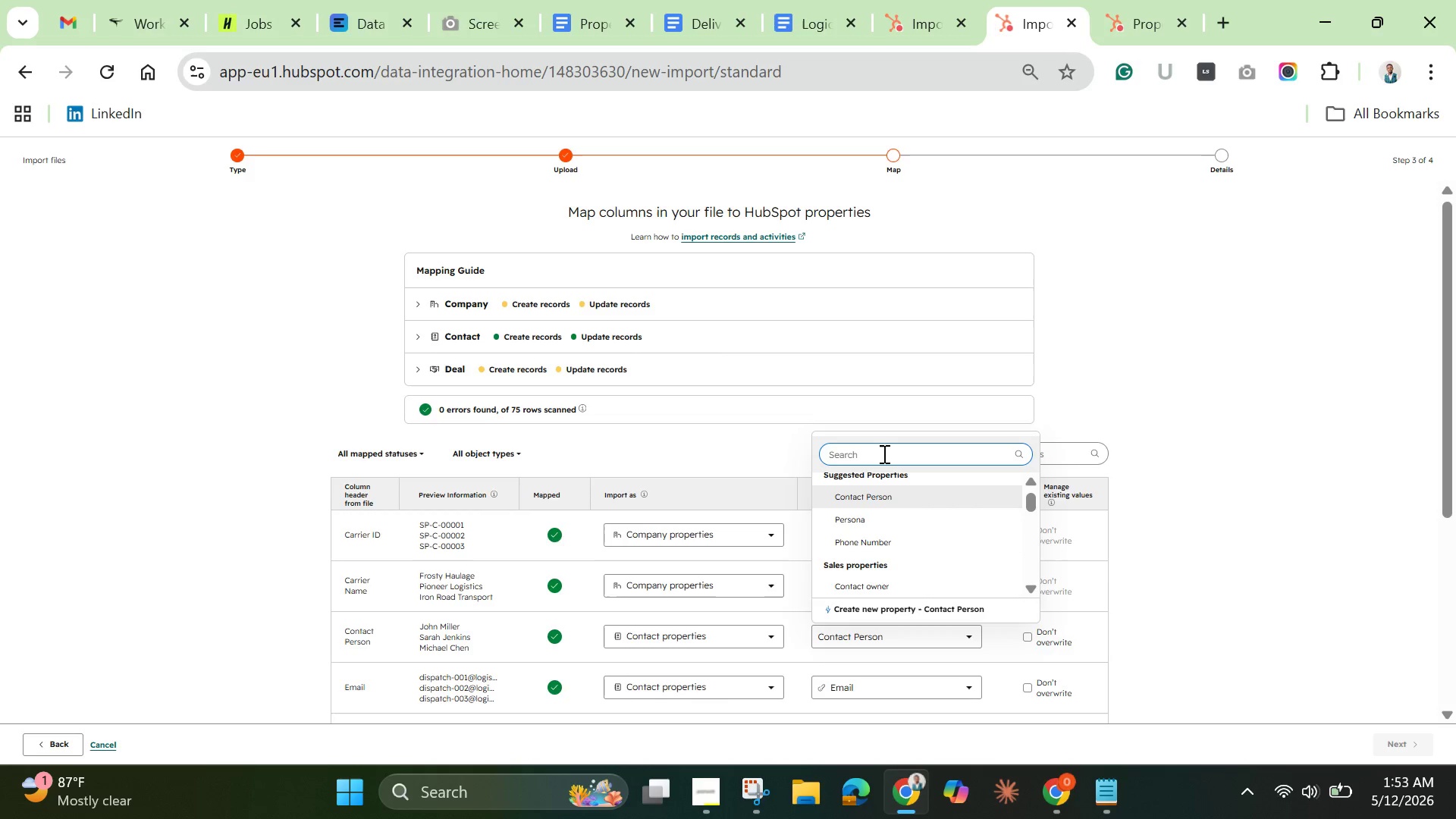 
type(first)
 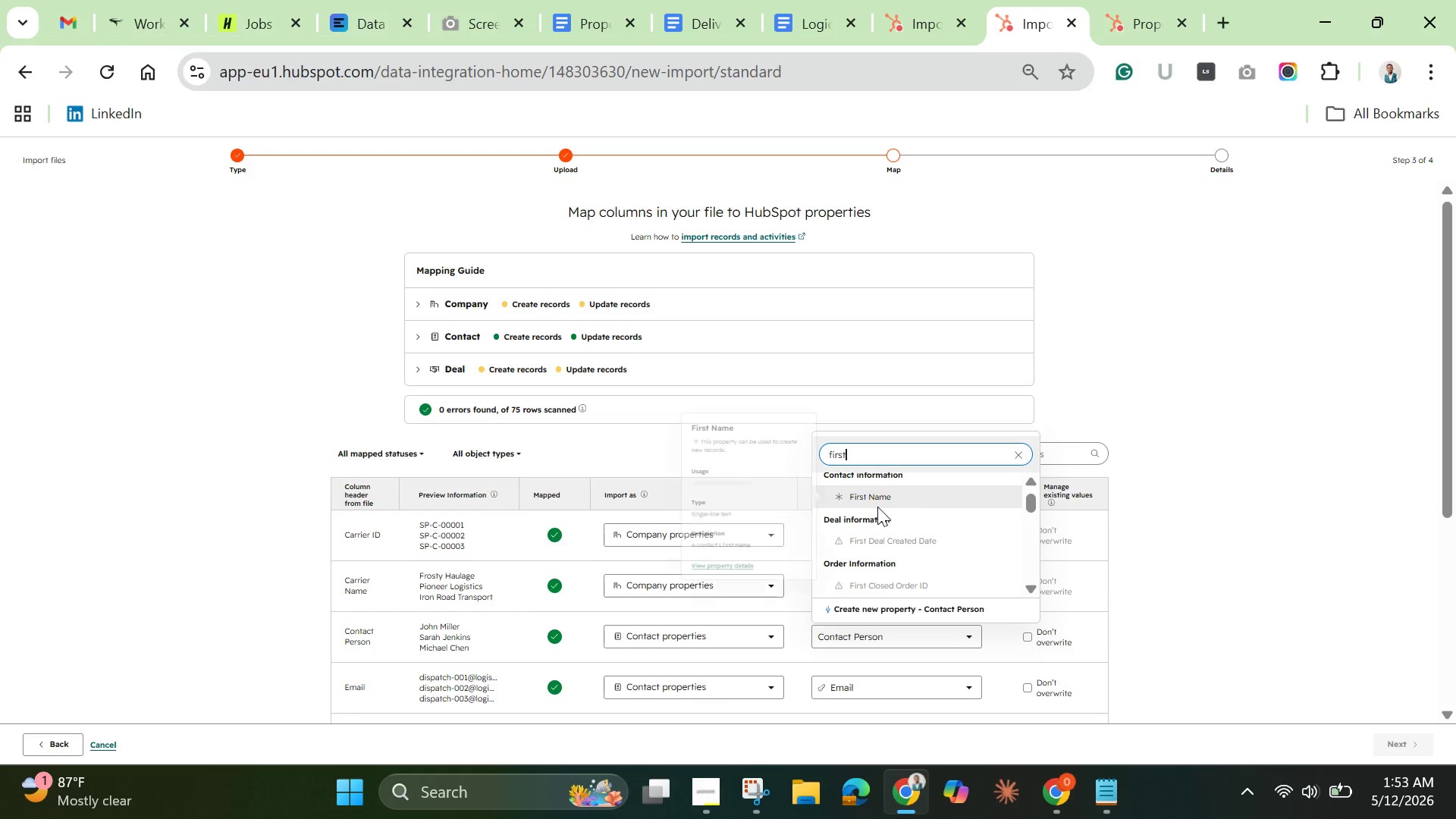 
left_click([878, 497])
 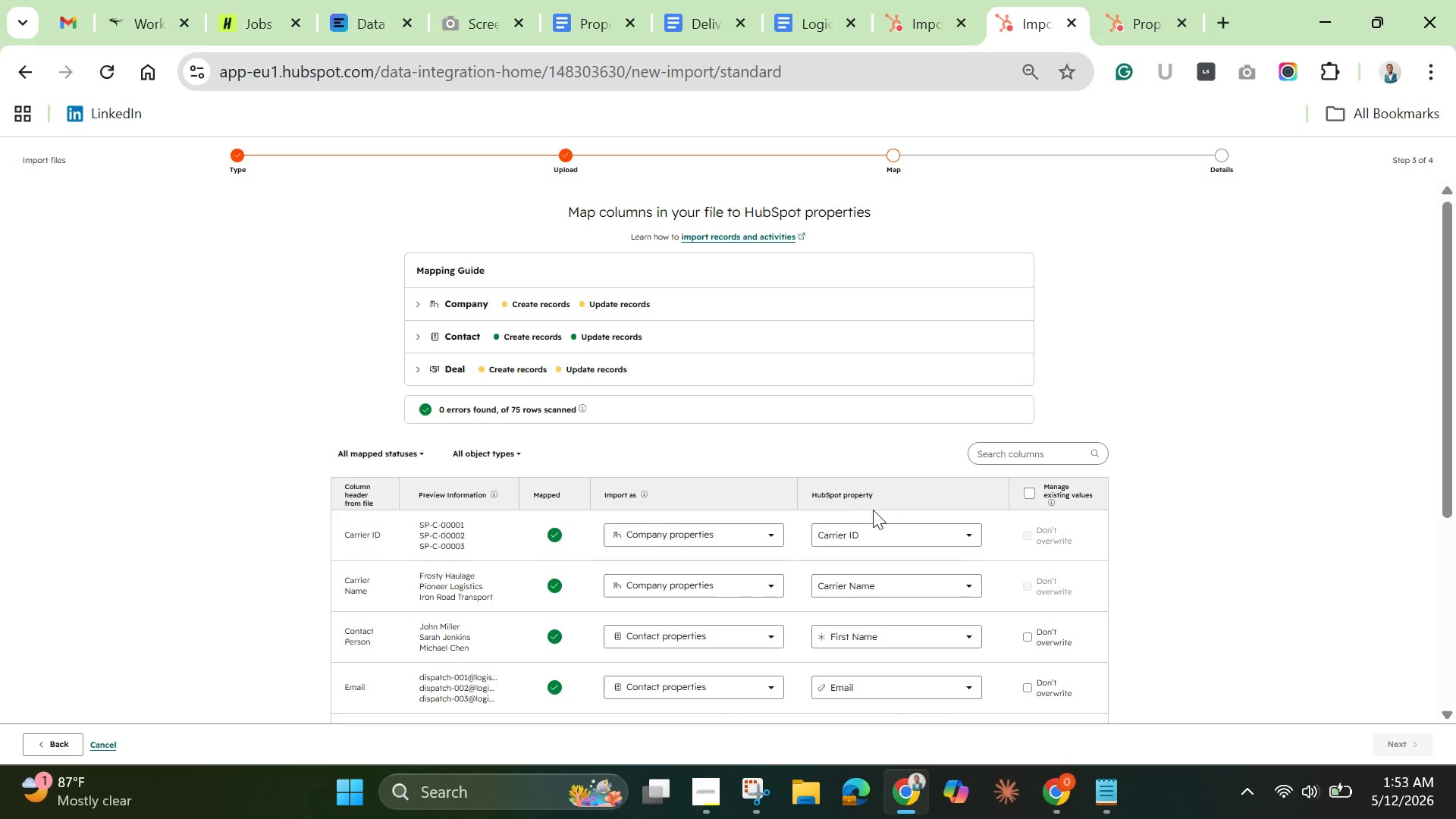 
scroll: coordinate [869, 541], scroll_direction: down, amount: 22.0
 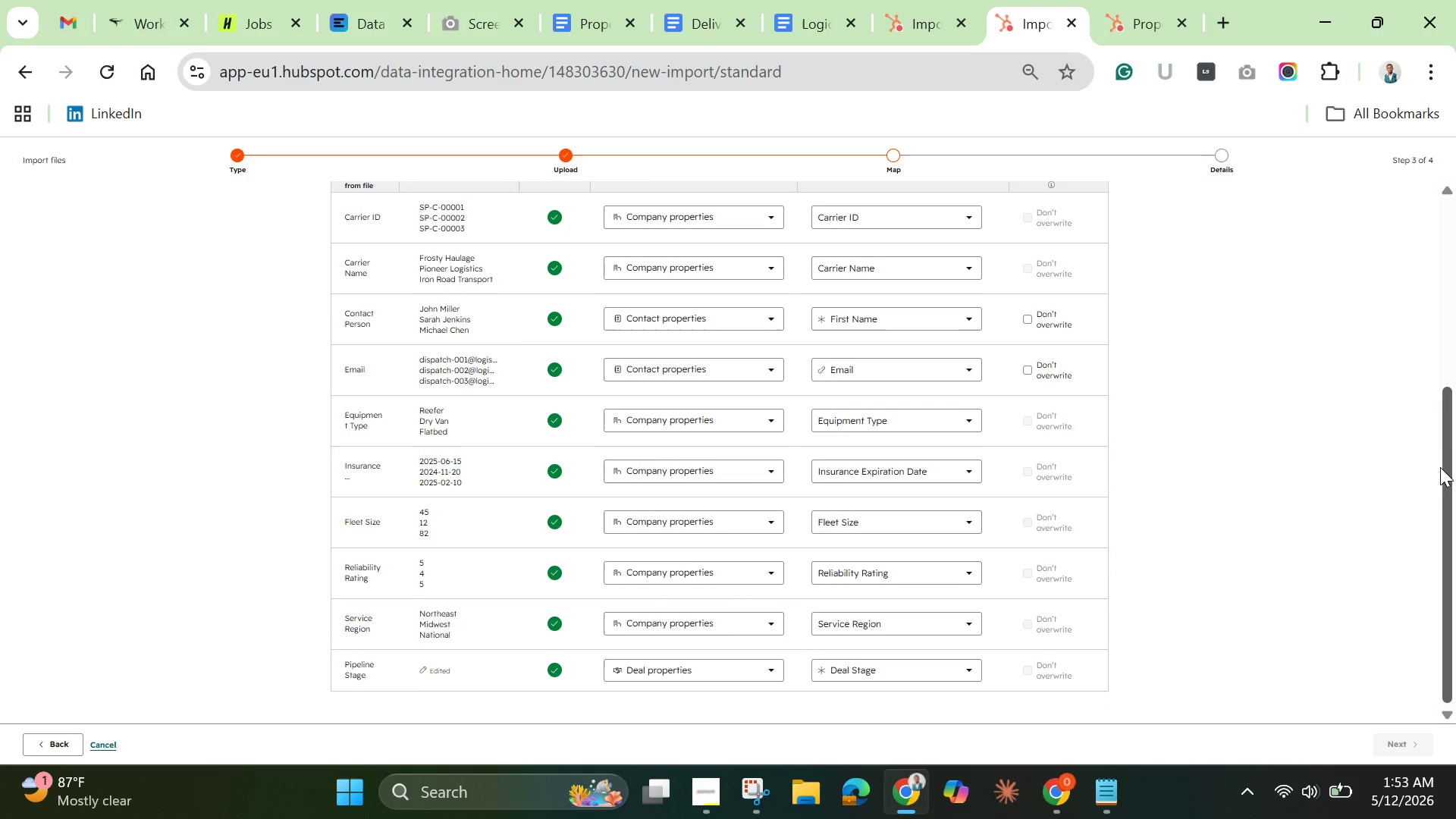 
left_click_drag(start_coordinate=[1444, 483], to_coordinate=[1447, 523])
 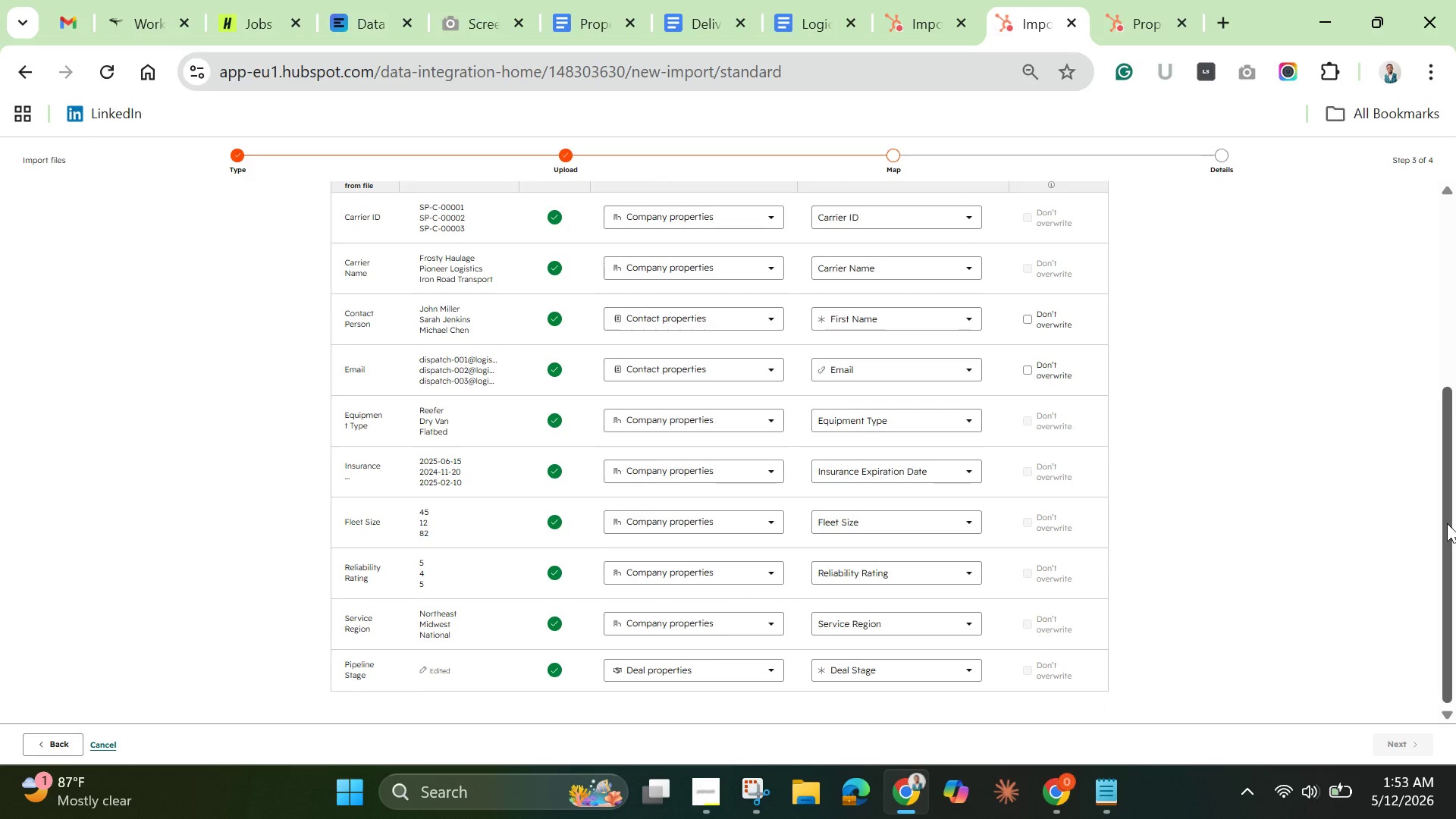 
wait(8.25)
 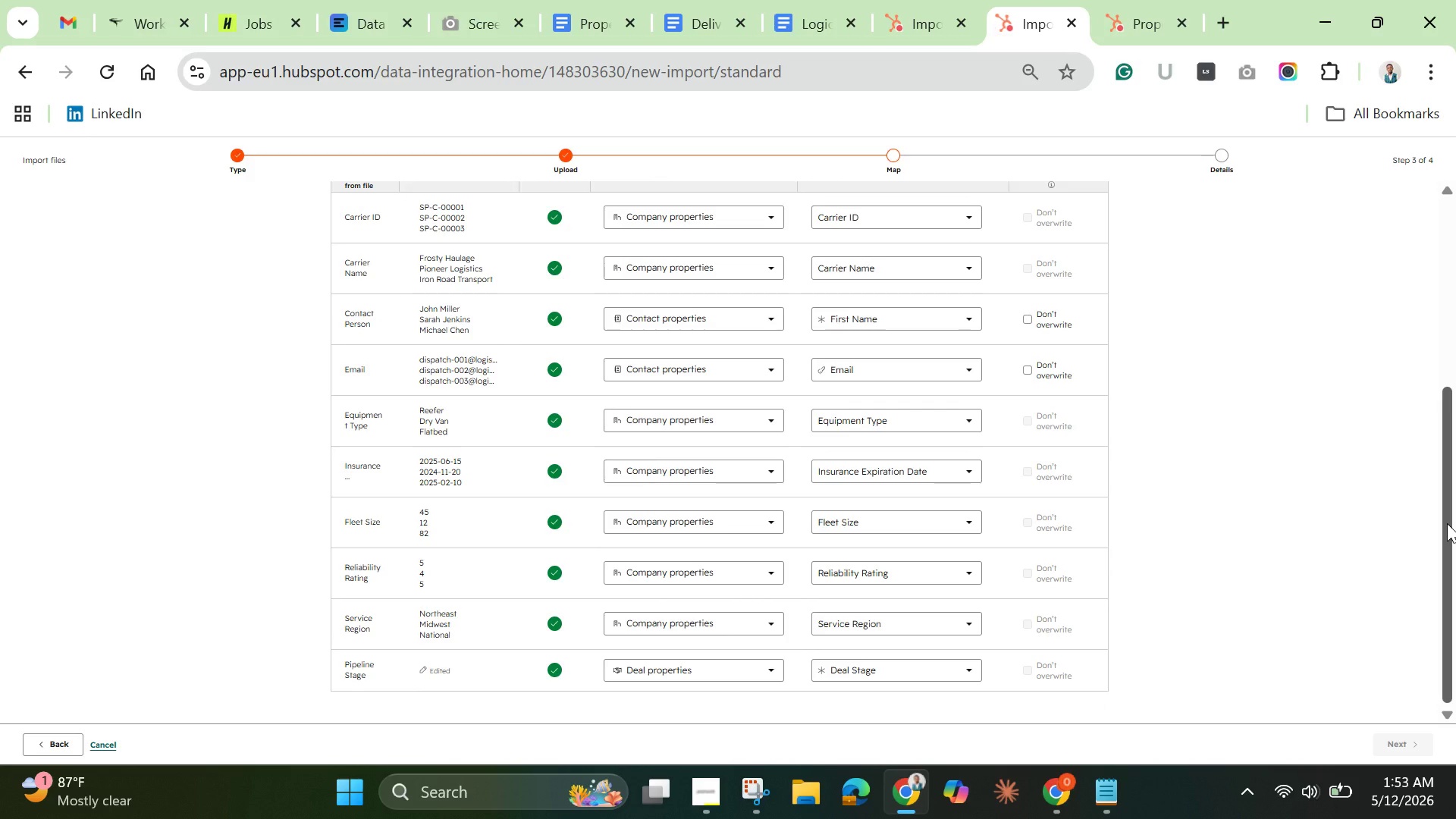 
scroll: coordinate [1180, 639], scroll_direction: up, amount: 1.0
 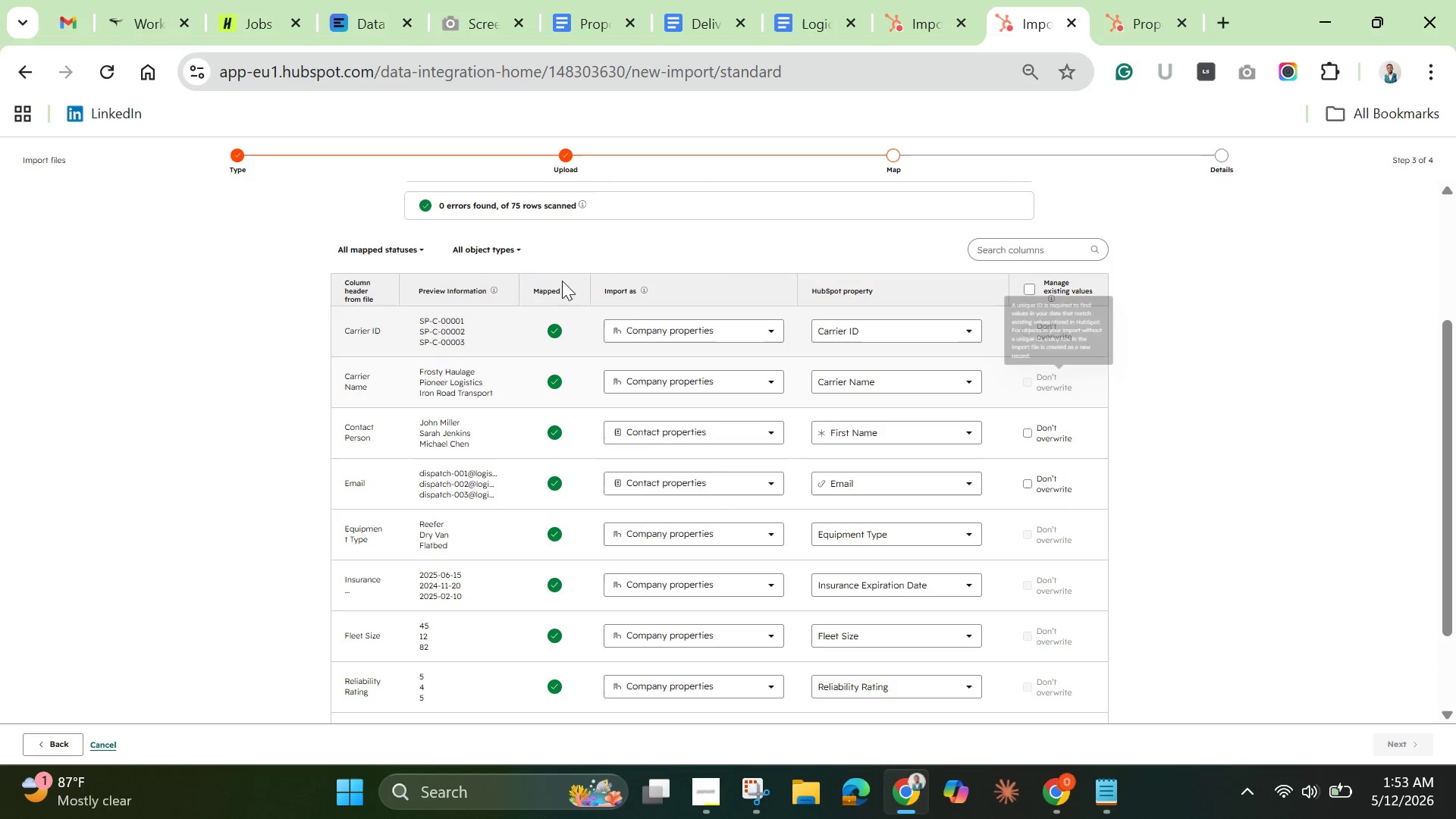 
left_click([494, 244])
 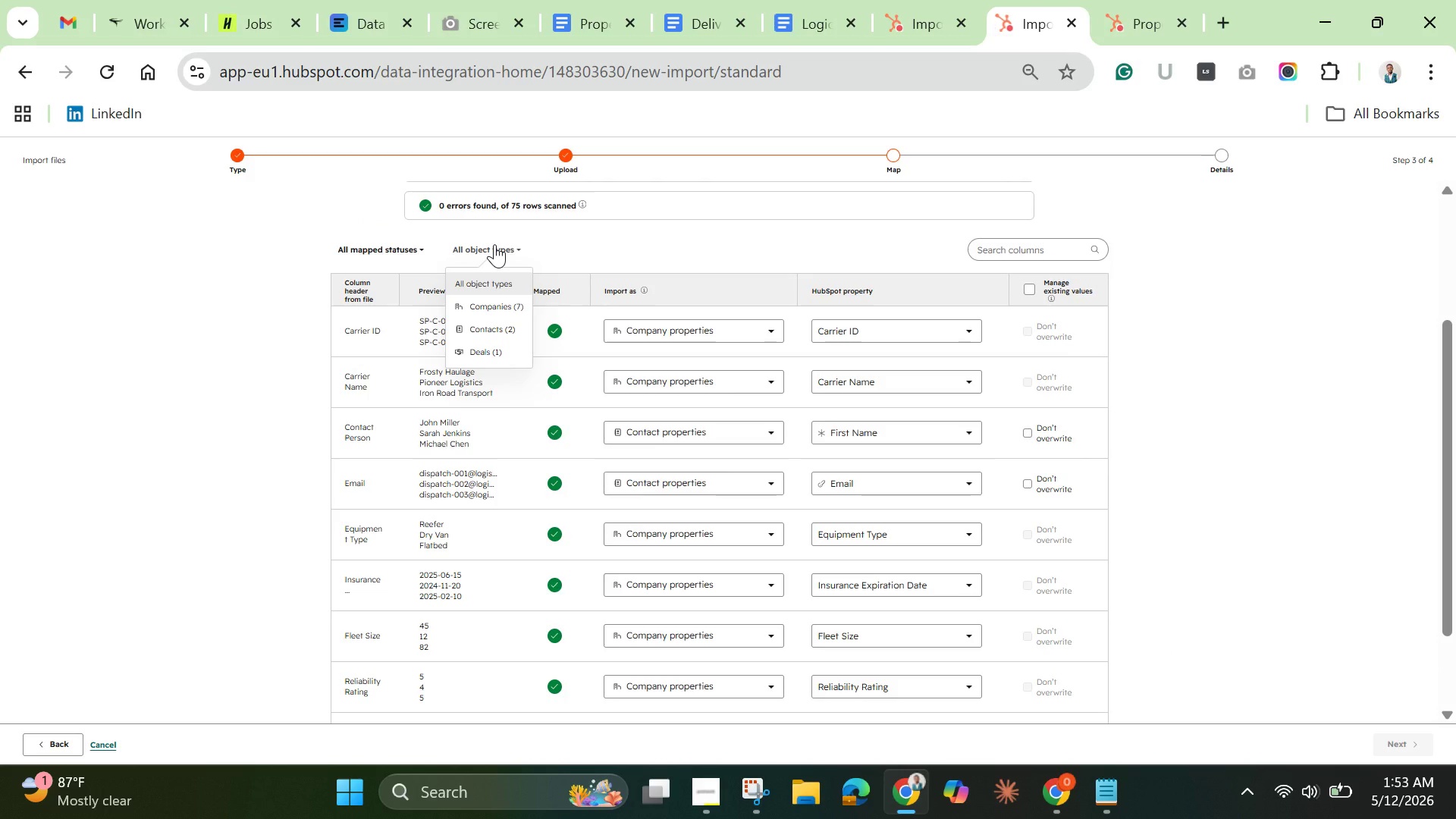 
wait(16.73)
 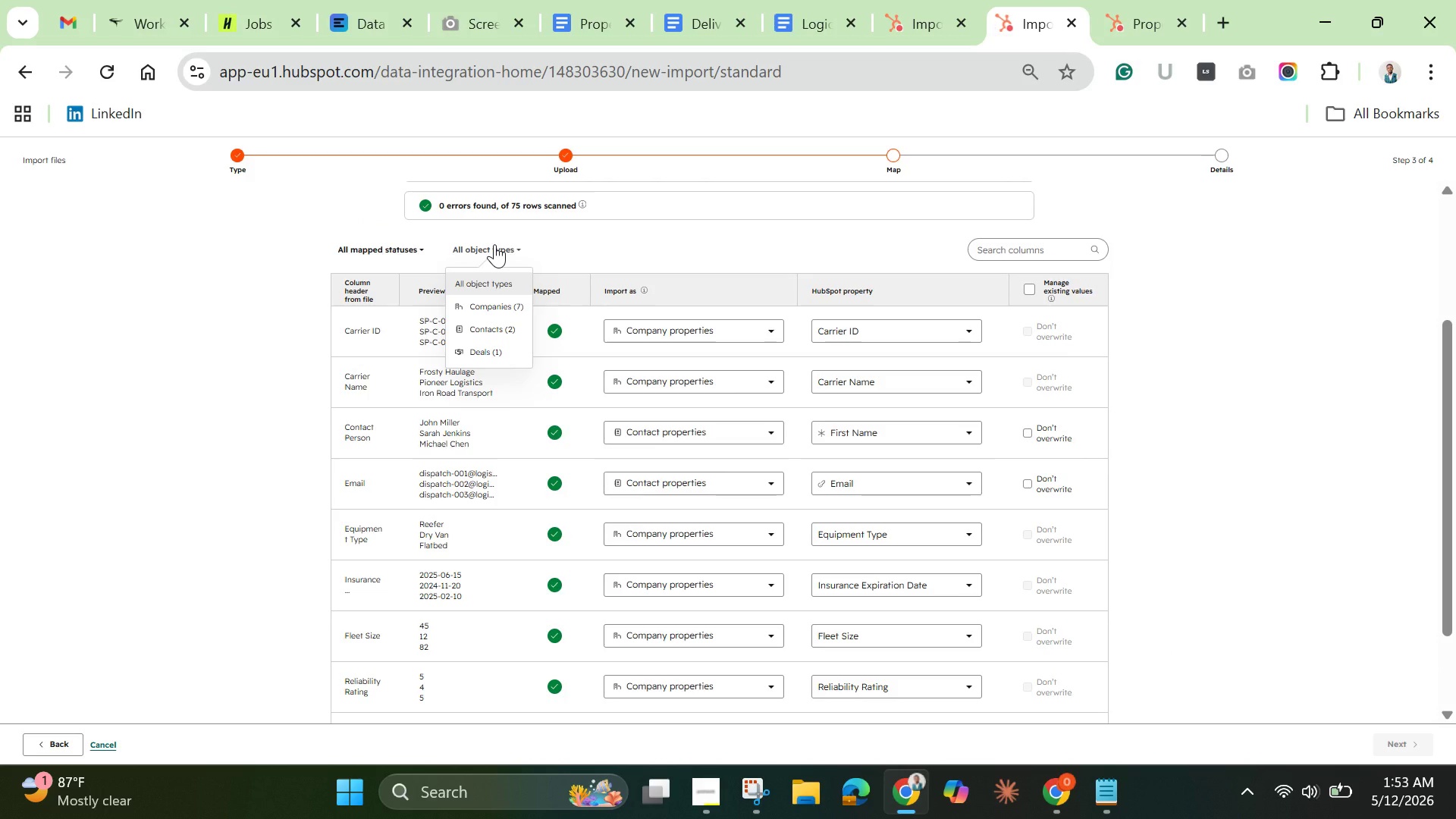 
scroll: coordinate [1452, 586], scroll_direction: down, amount: 7.0
 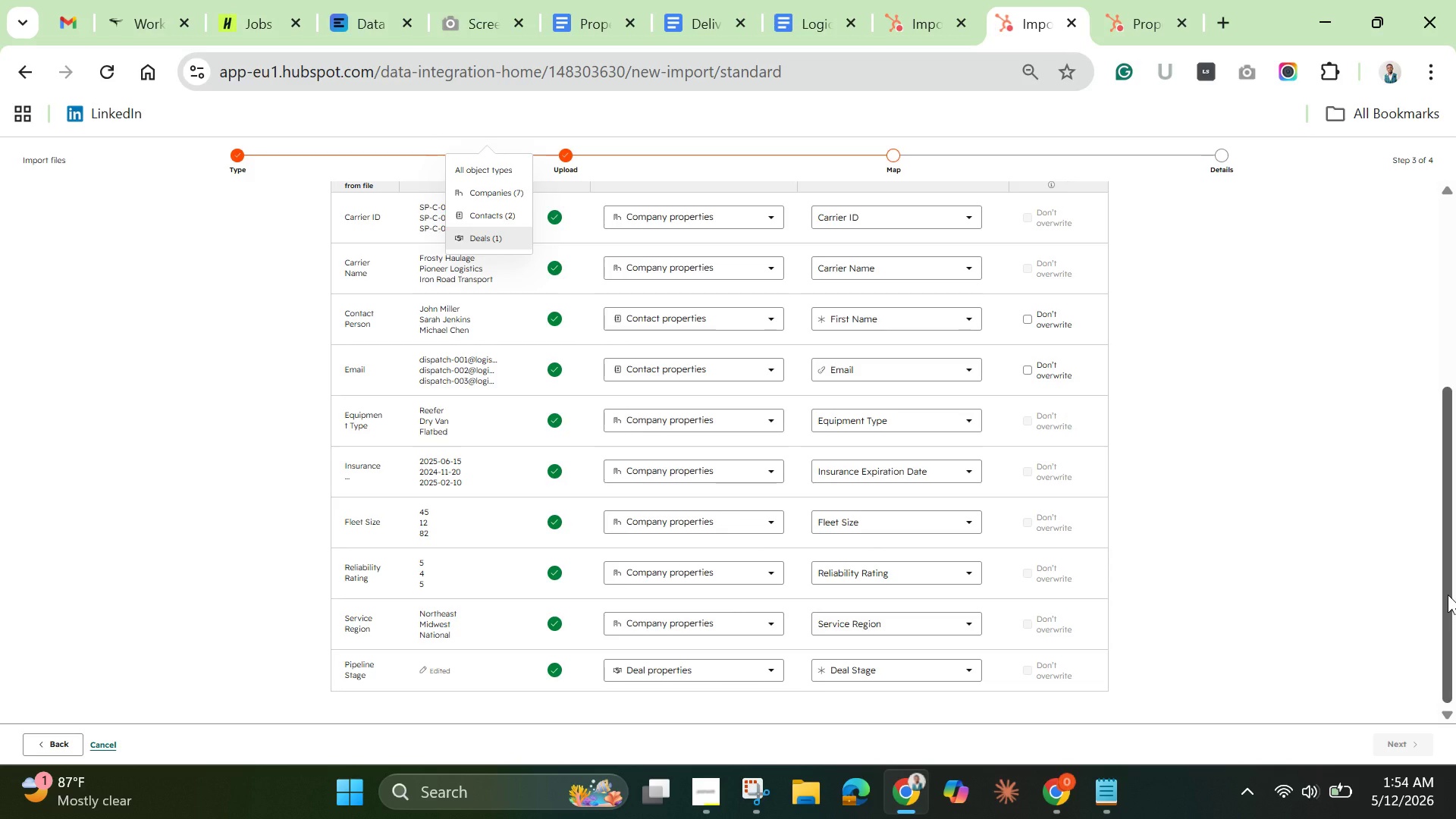 
wait(51.22)
 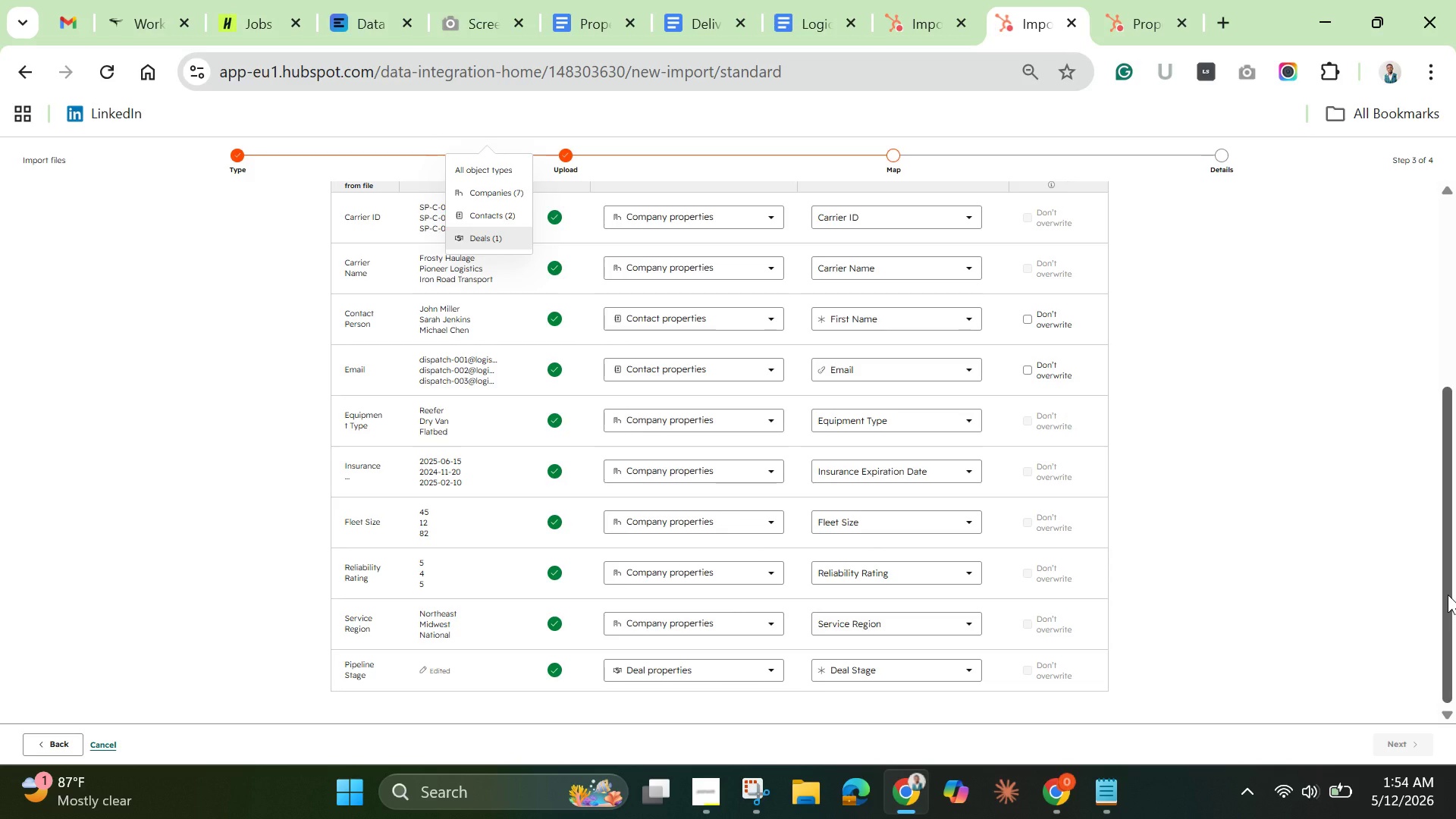 
left_click([1141, 22])
 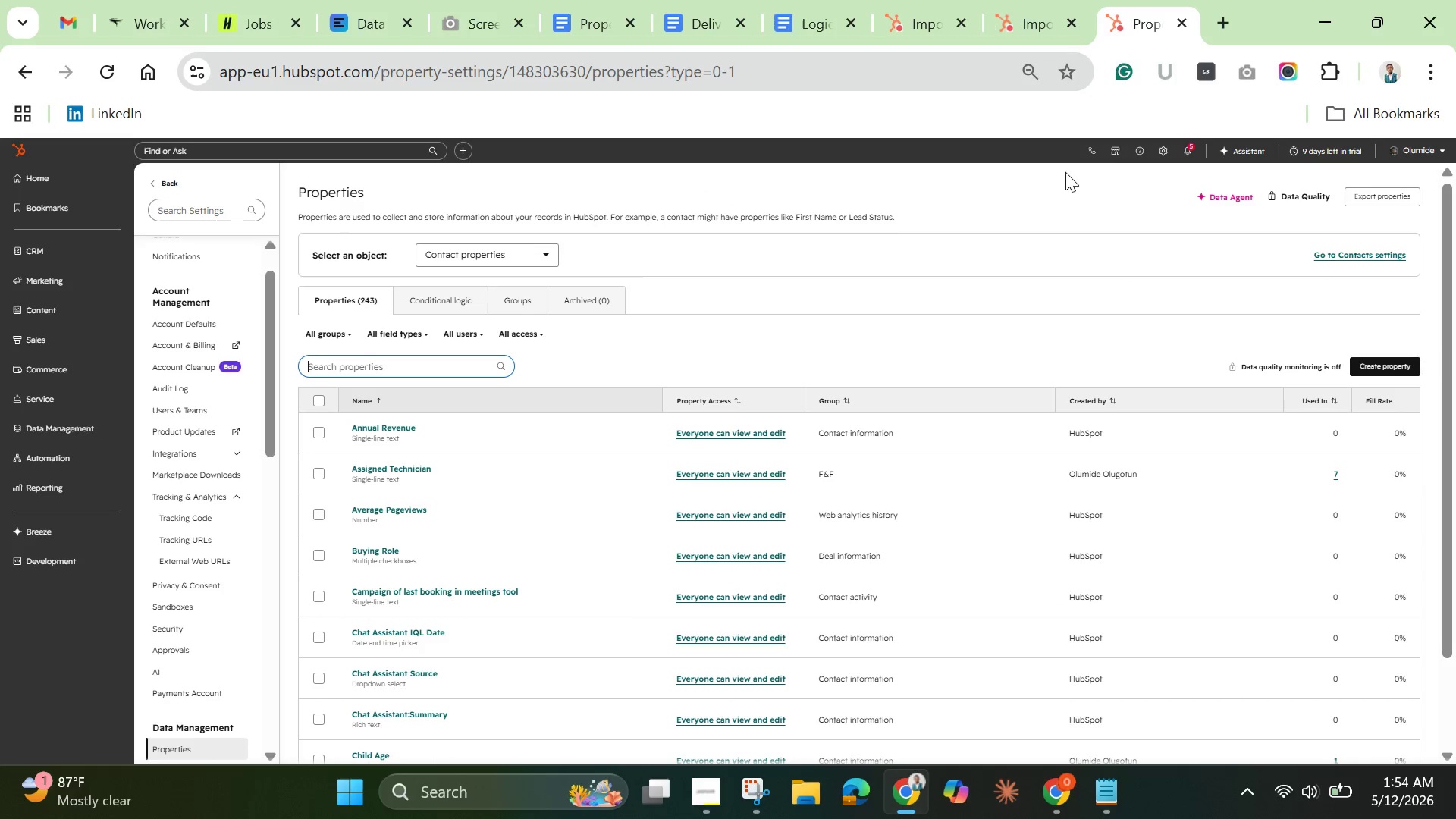 
wait(7.19)
 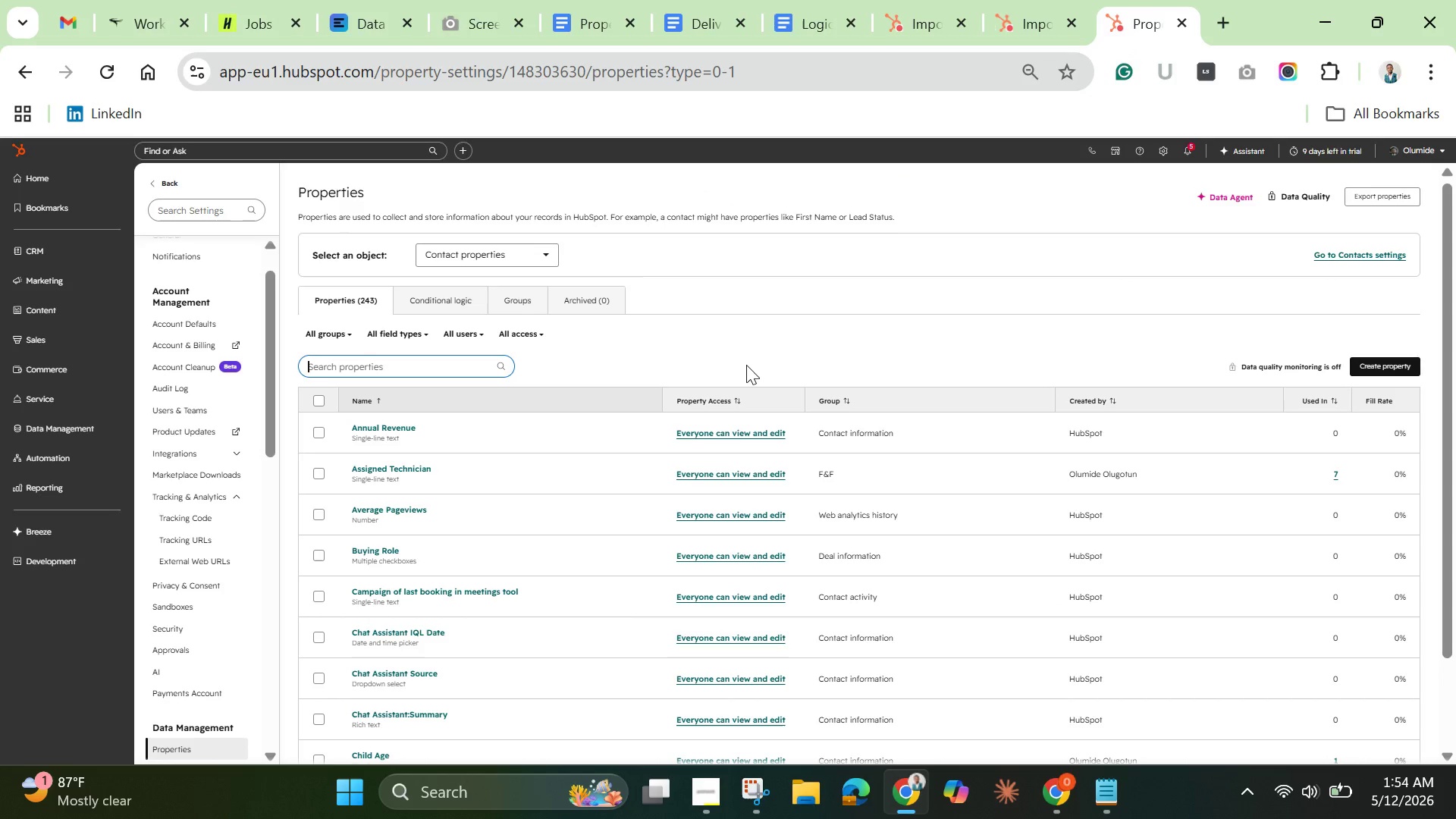 
left_click([1159, 148])
 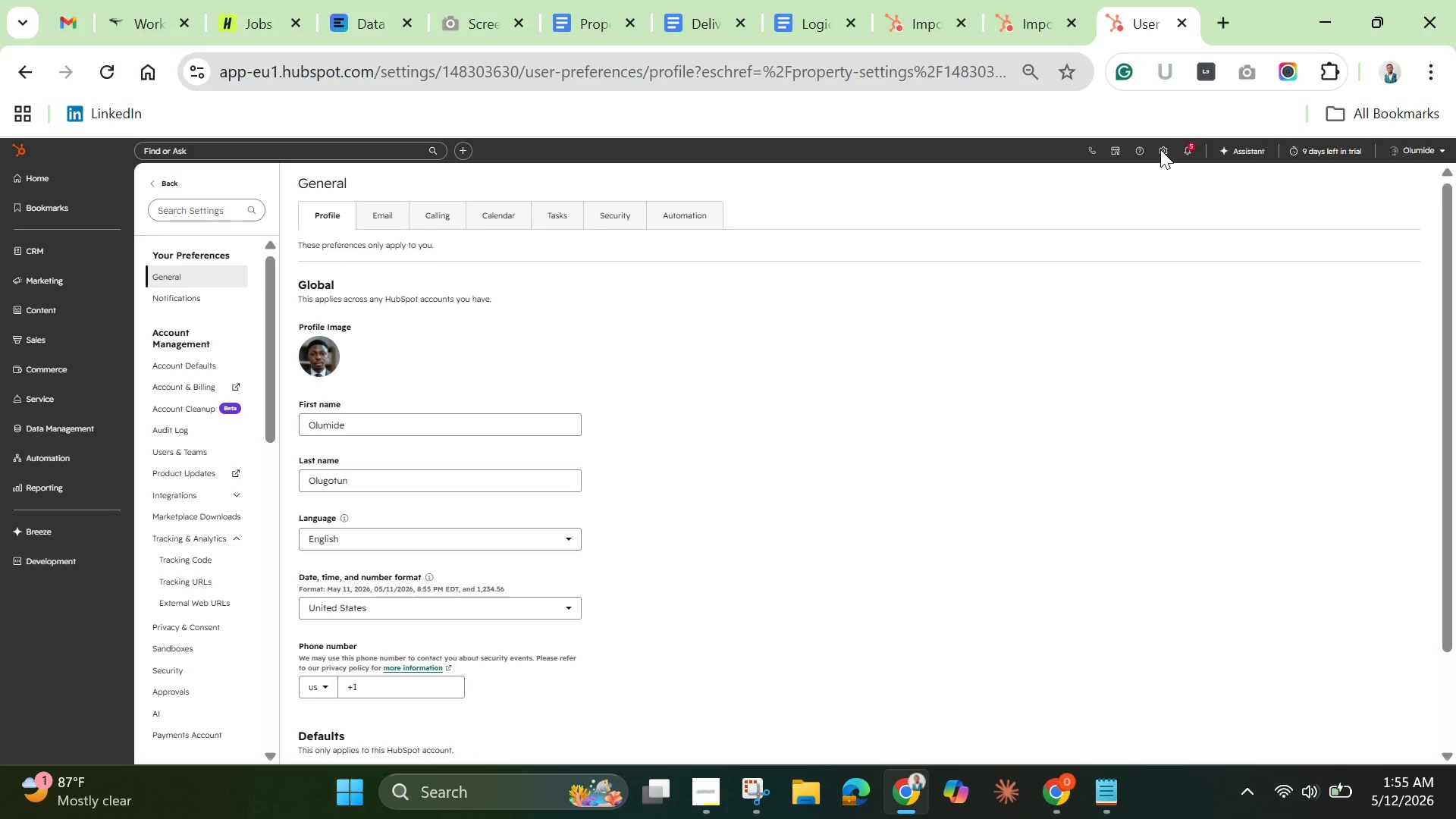 
wait(11.27)
 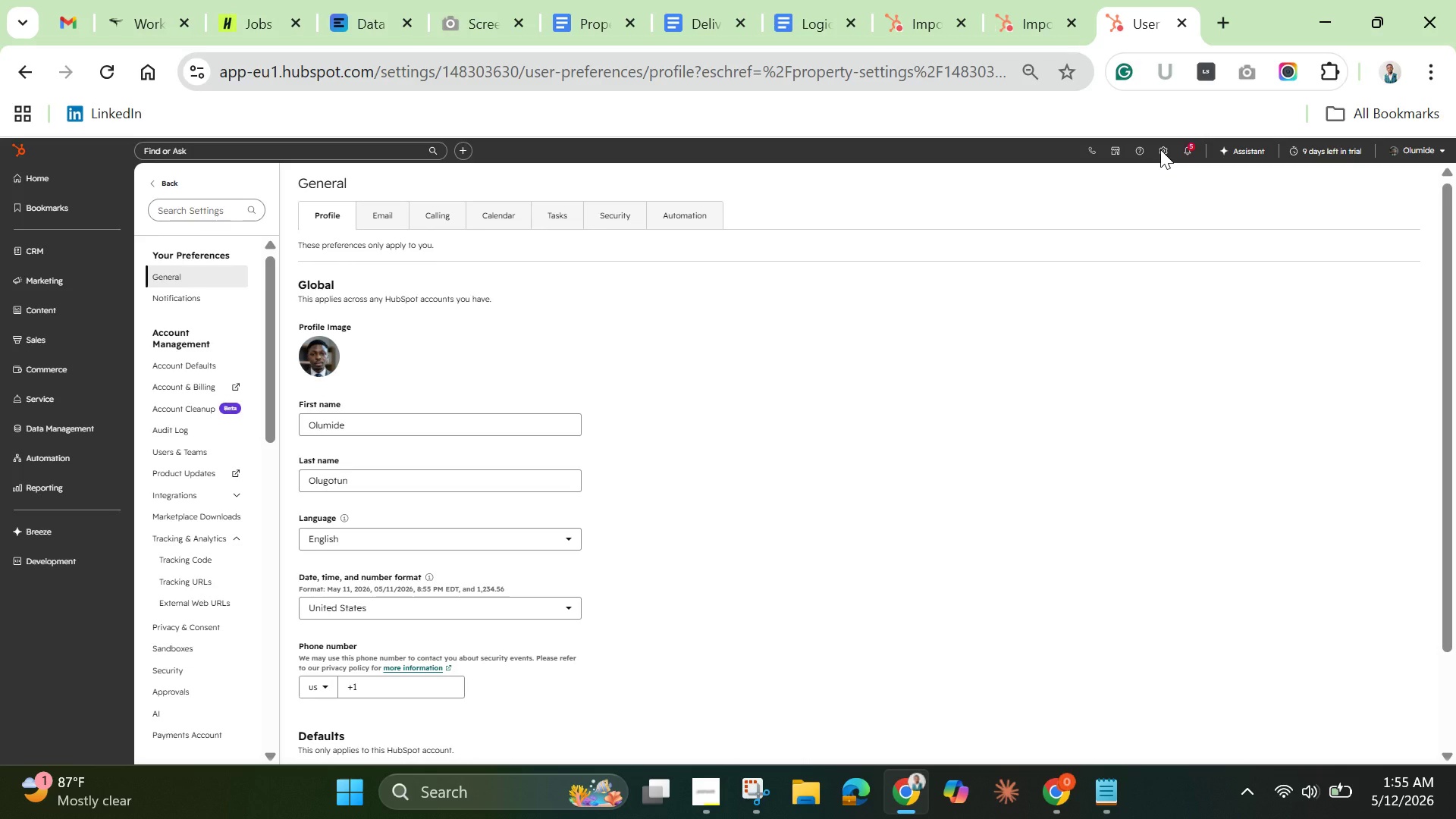 
left_click_drag(start_coordinate=[265, 428], to_coordinate=[252, 528])
 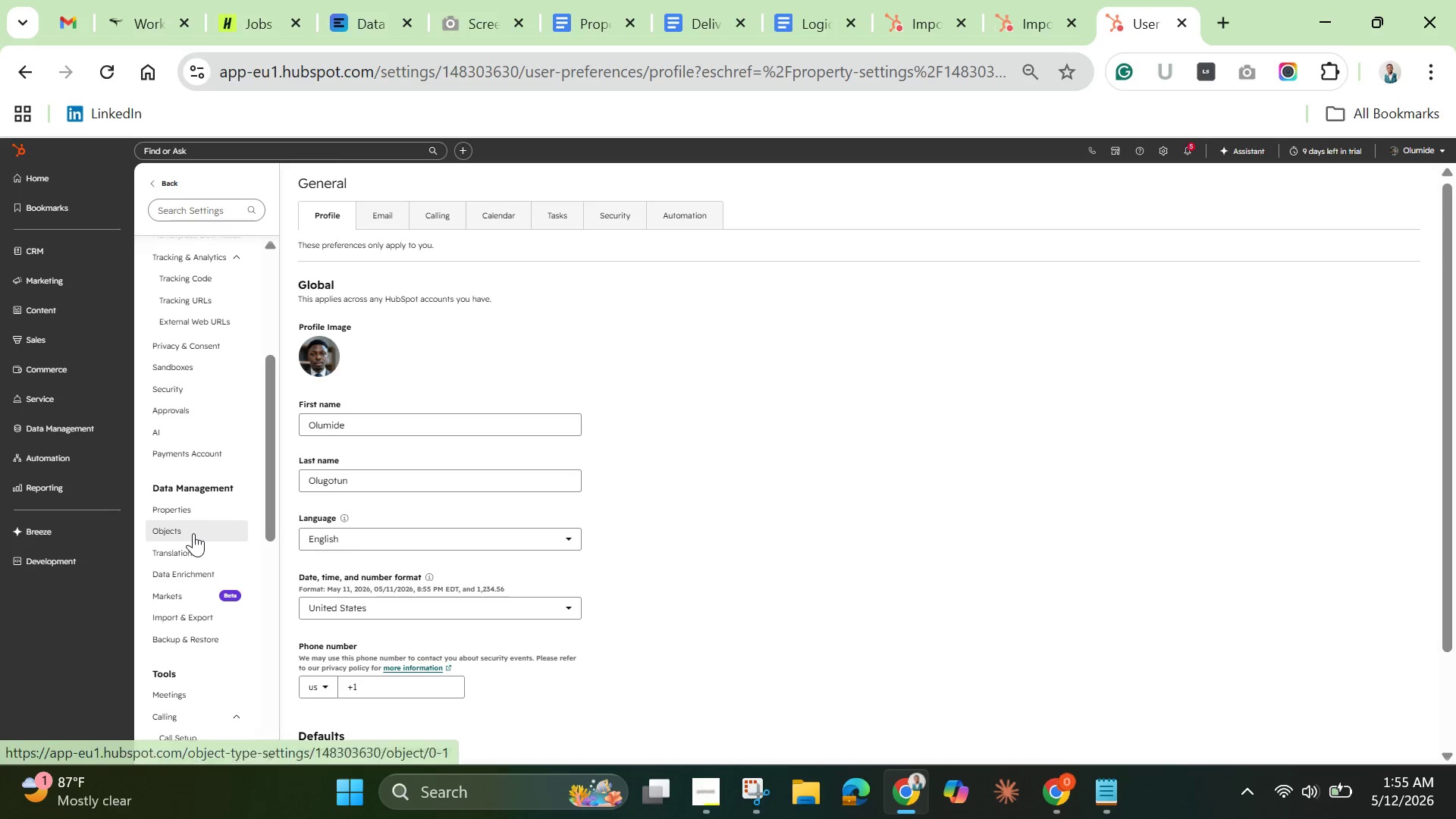 
left_click([193, 533])
 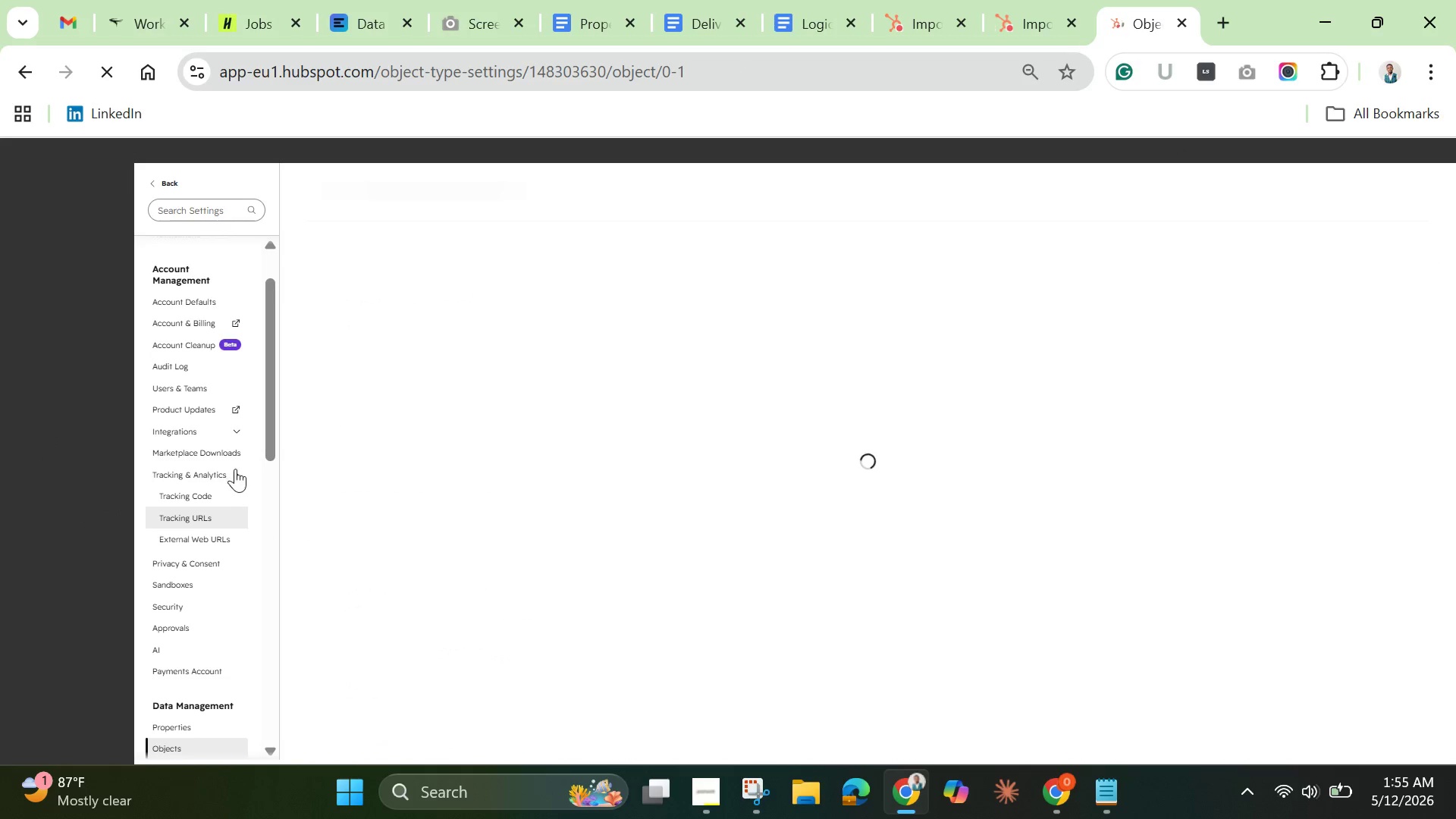 
left_click_drag(start_coordinate=[265, 441], to_coordinate=[265, 566])
 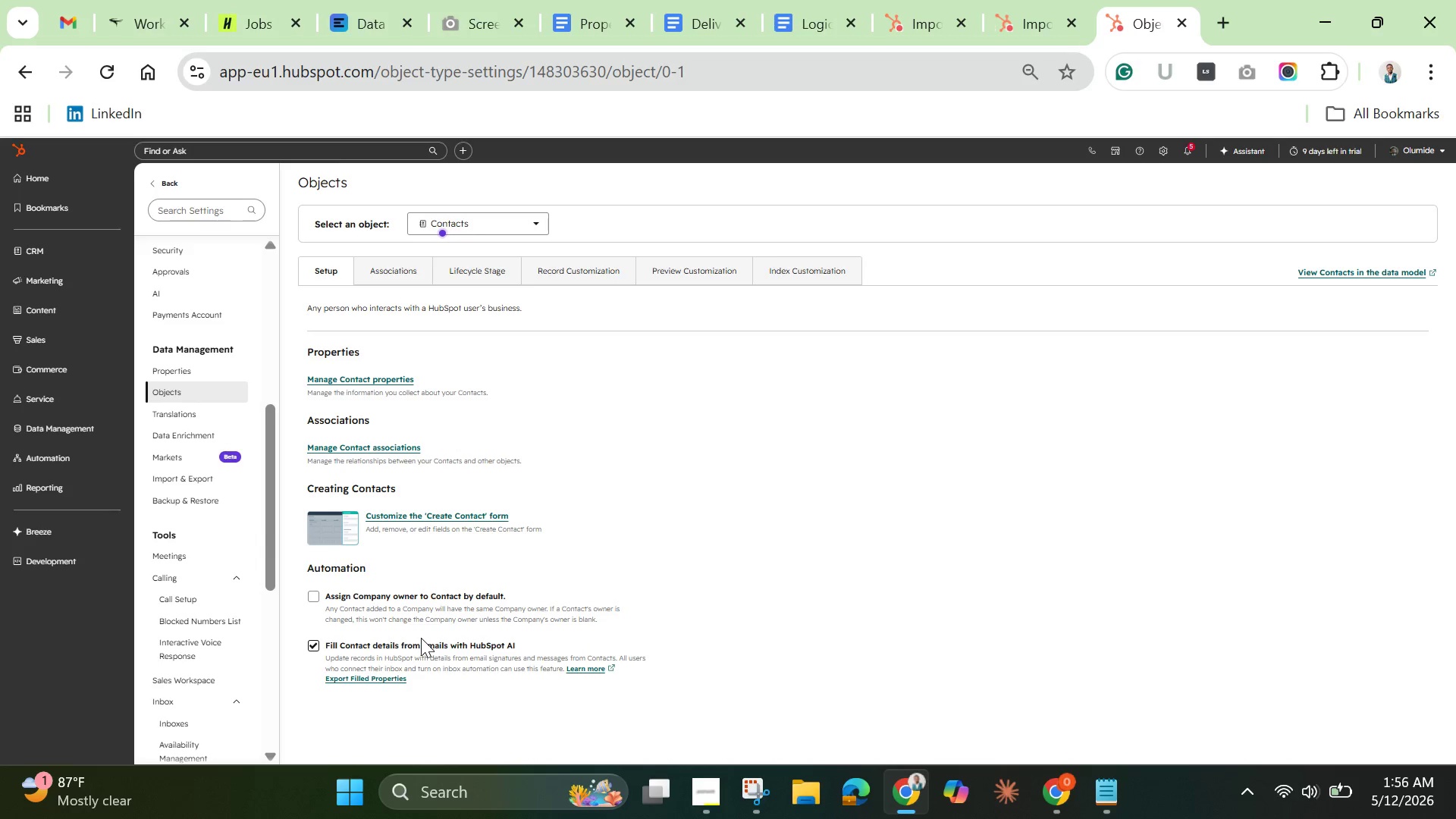 
wait(41.66)
 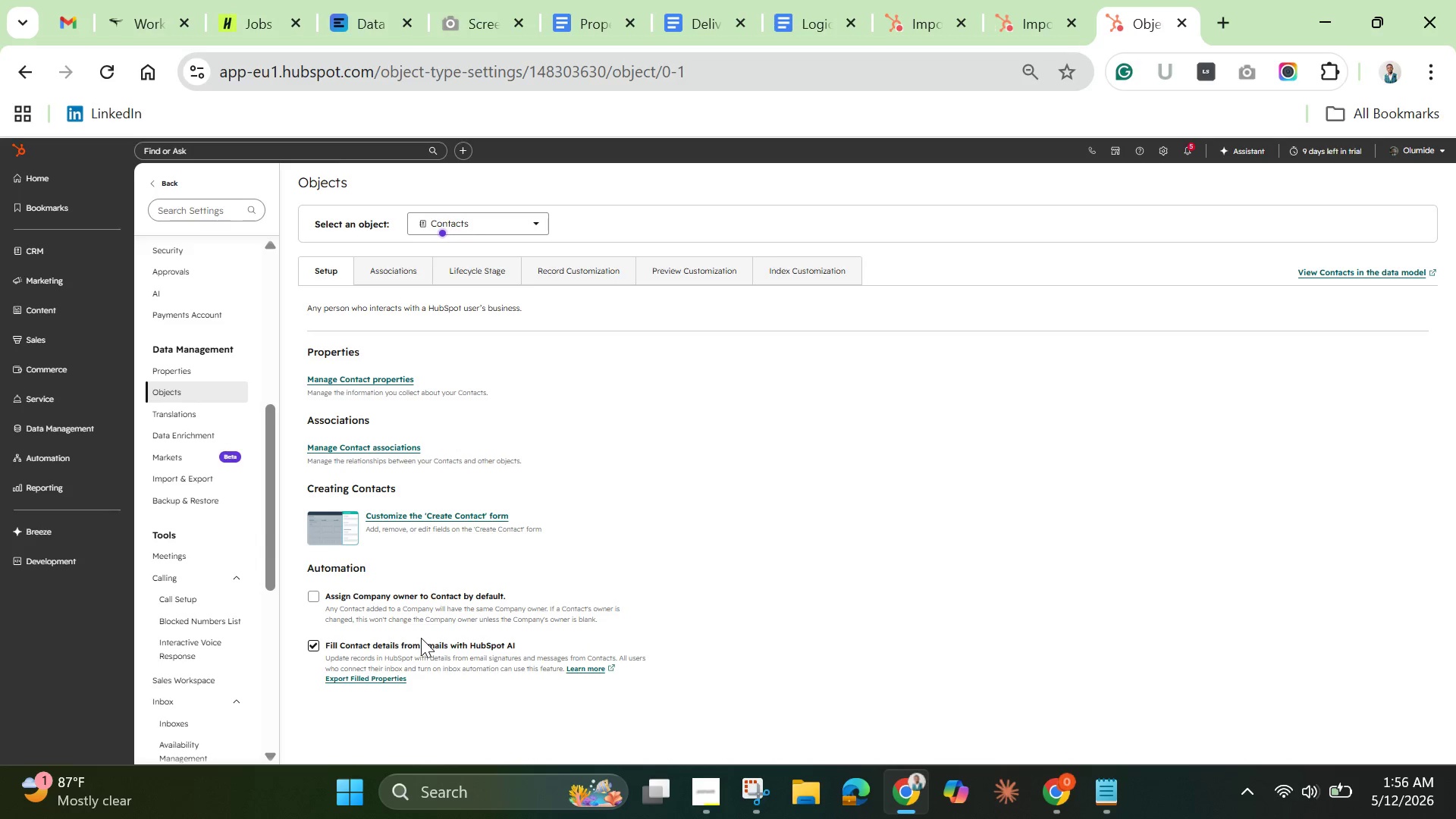 
left_click([516, 220])
 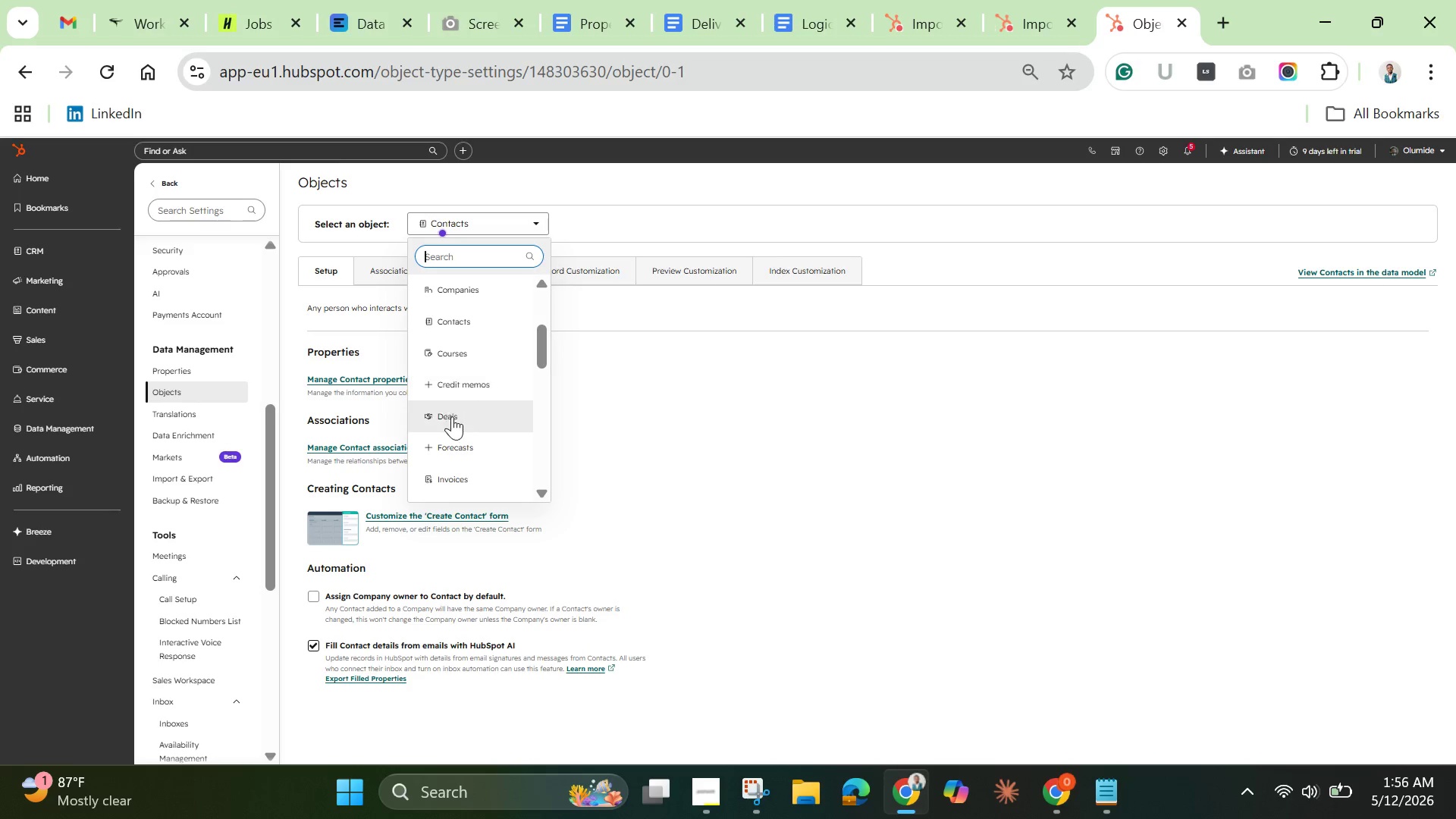 
left_click([452, 419])
 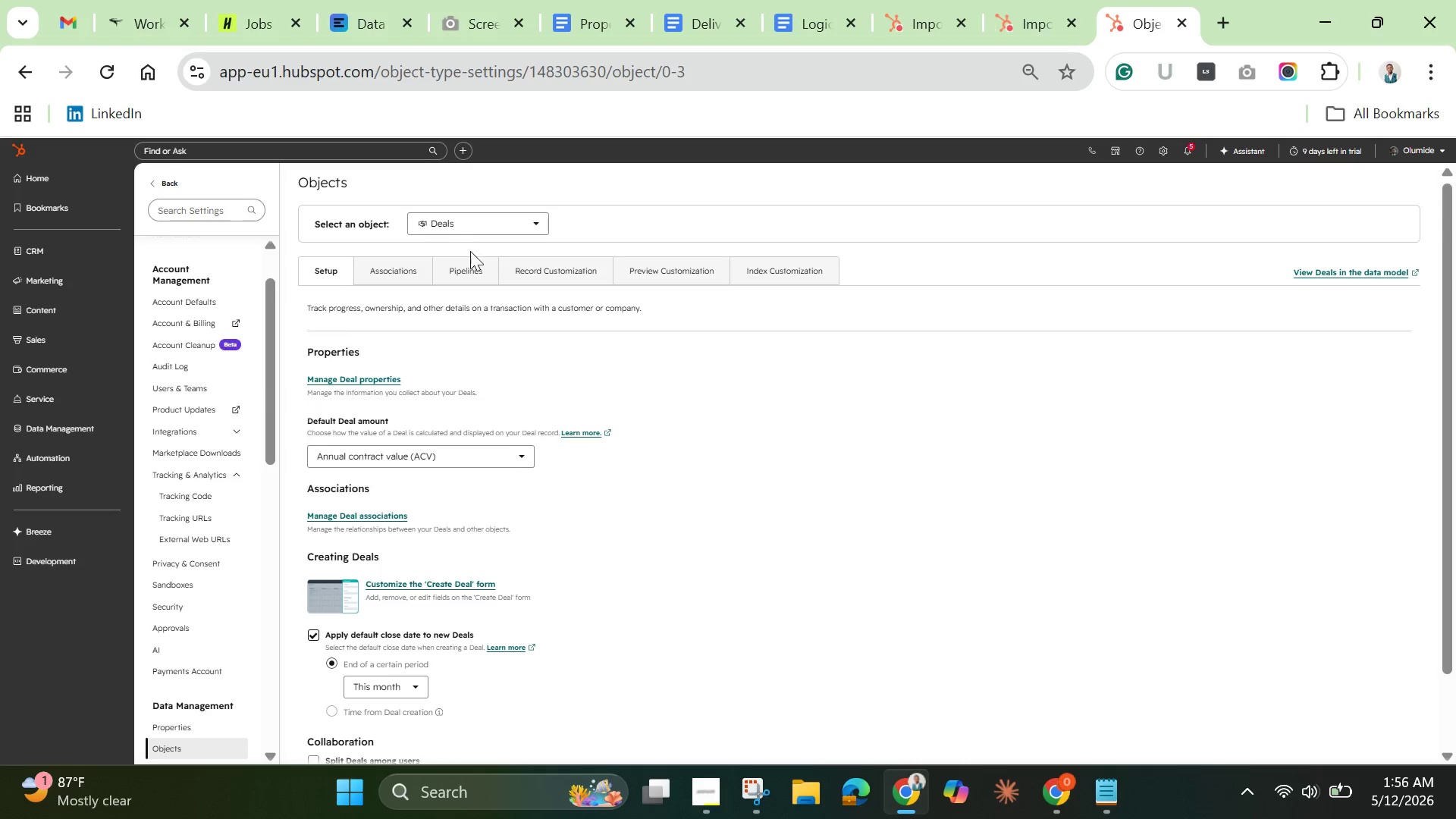 
wait(7.69)
 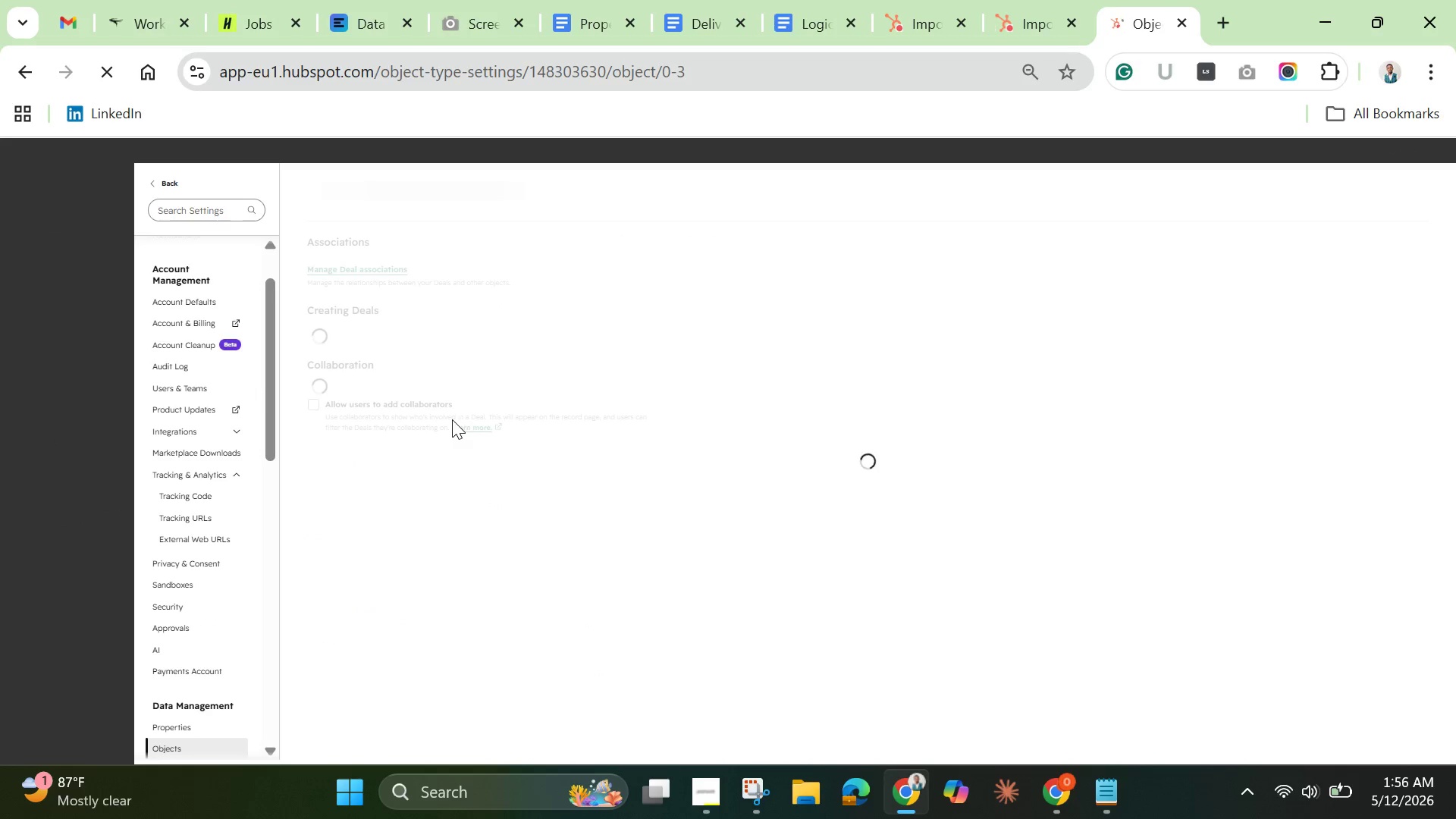 
left_click([468, 274])
 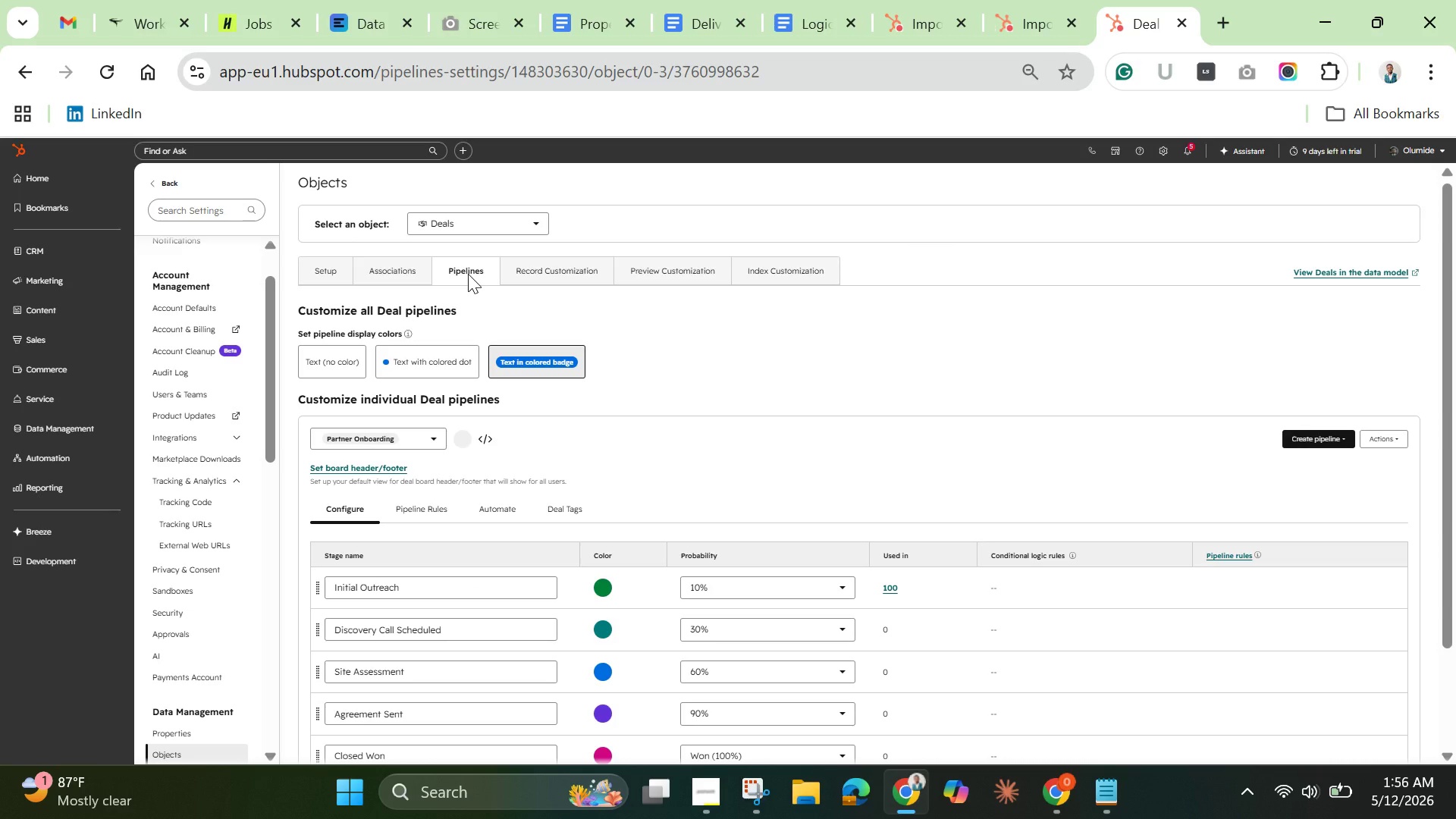 
wait(13.3)
 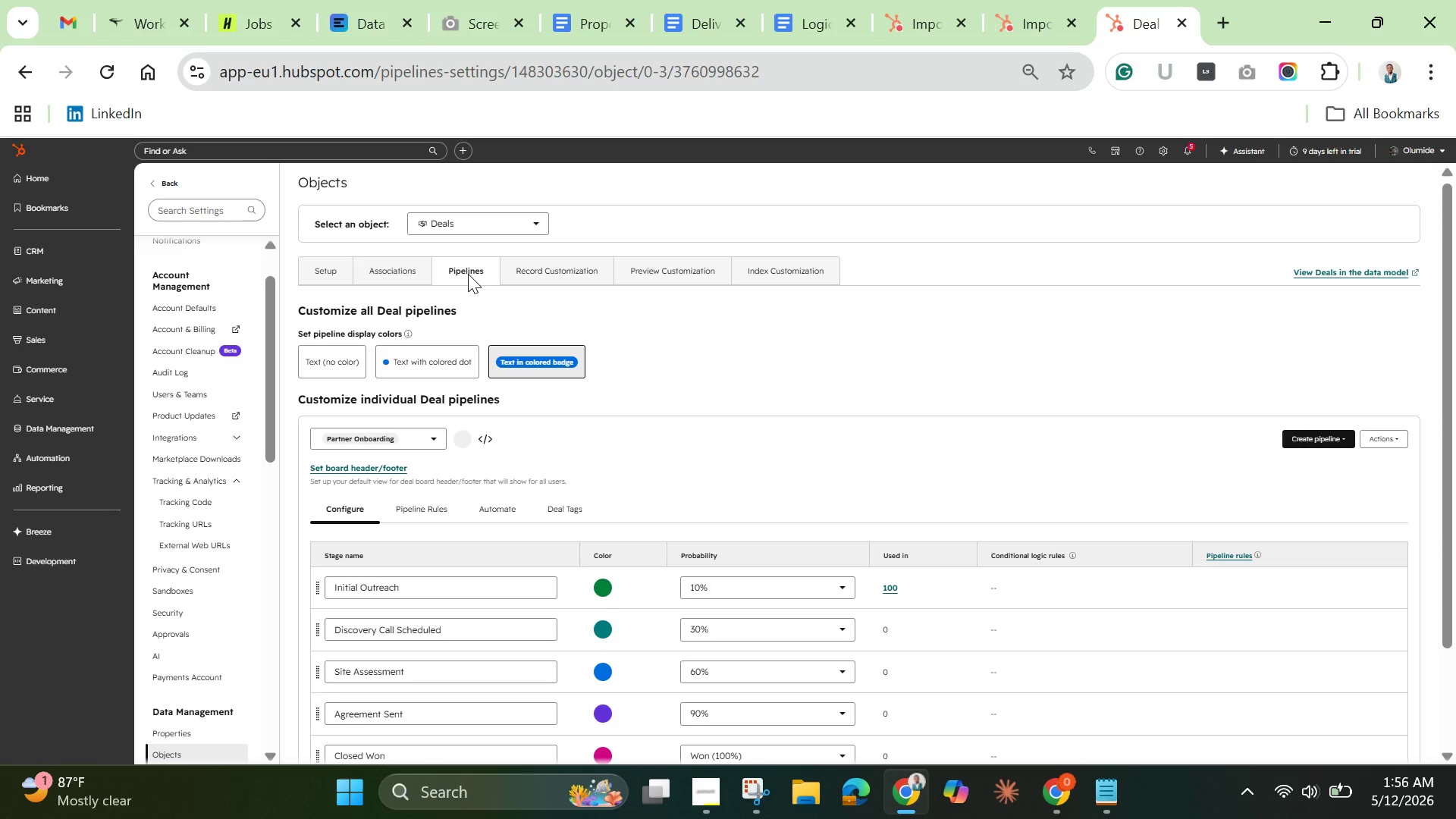 
mouse_move([1310, 449])
 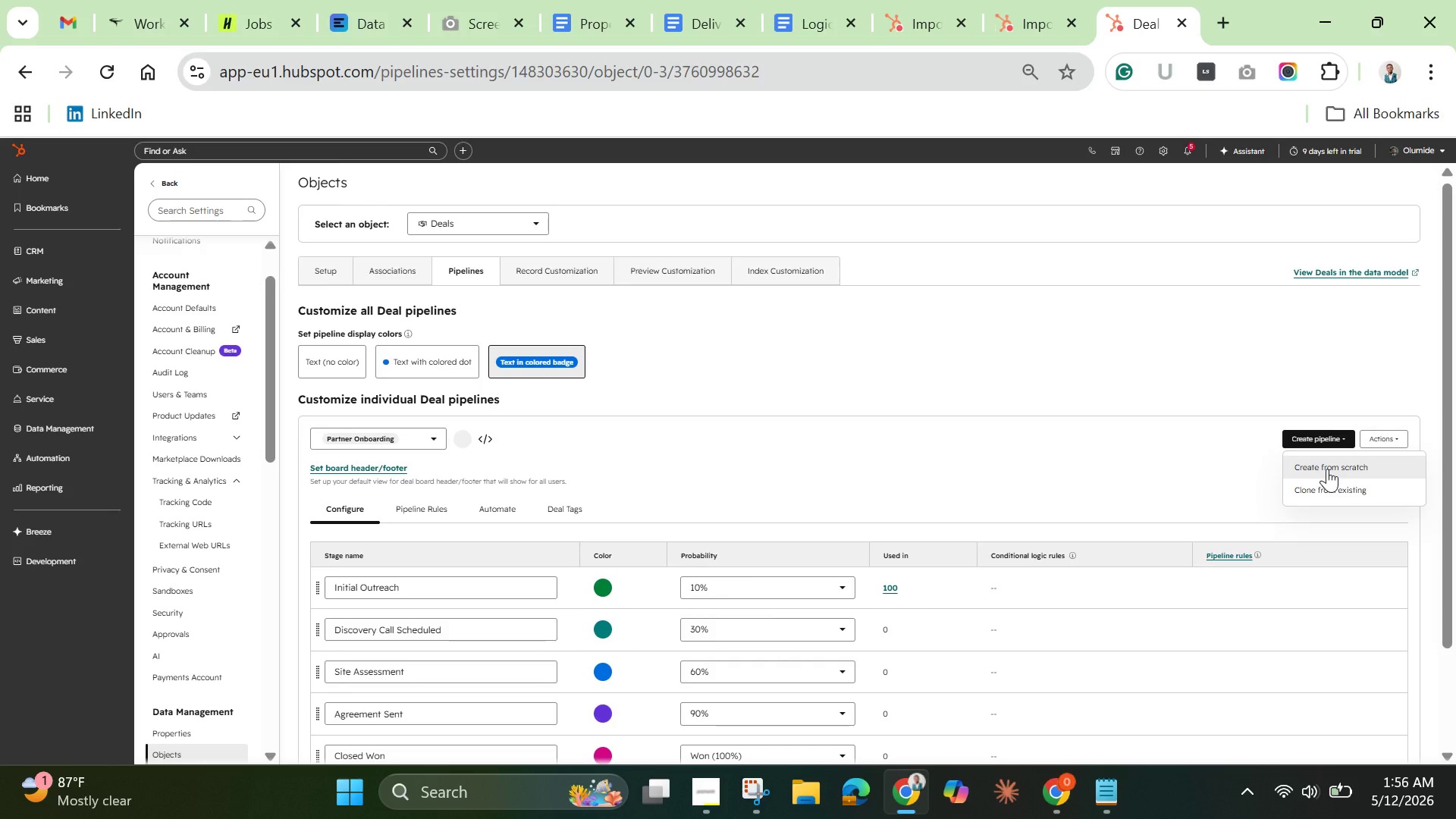 
left_click([1327, 469])
 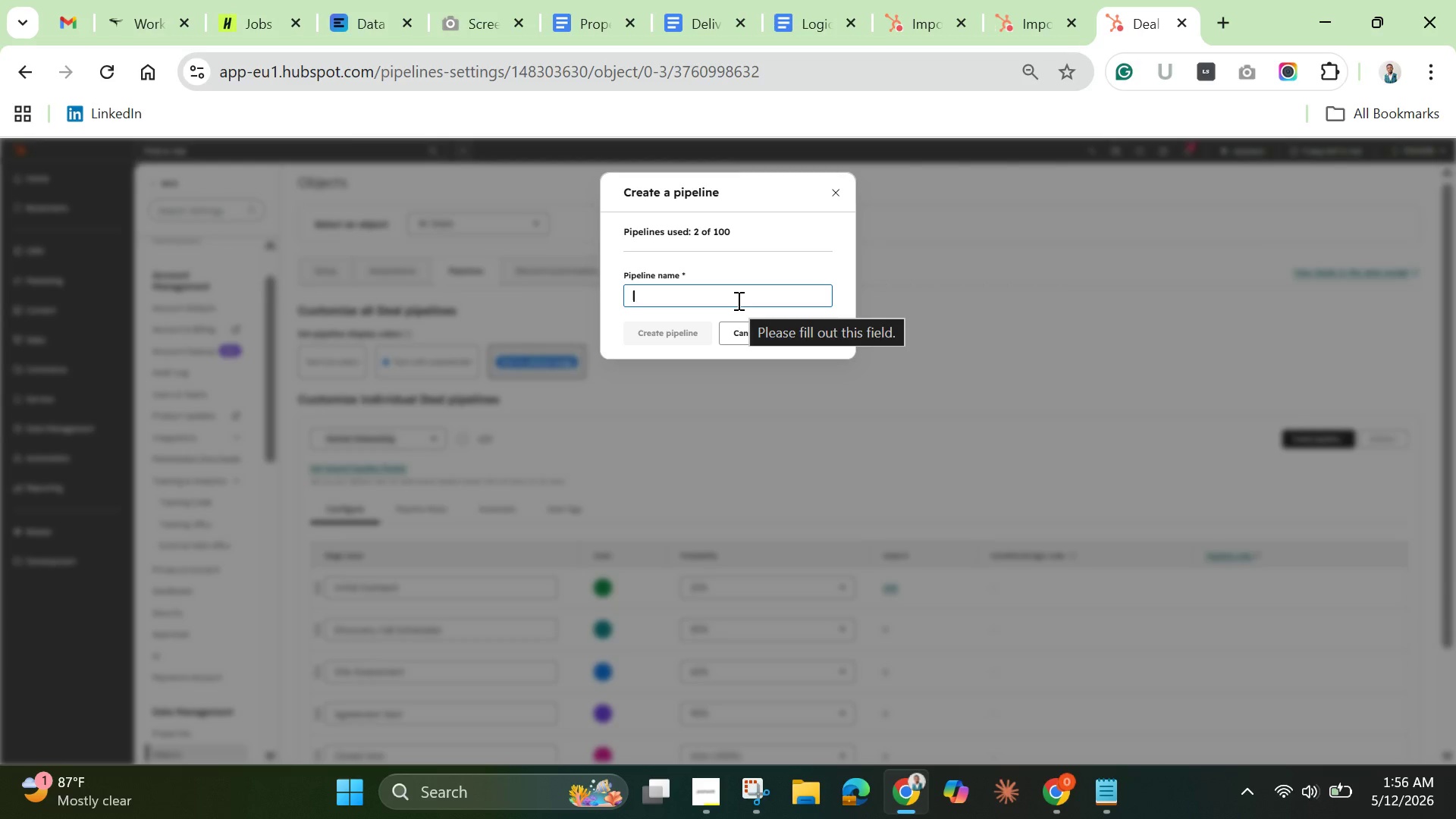 
wait(23.44)
 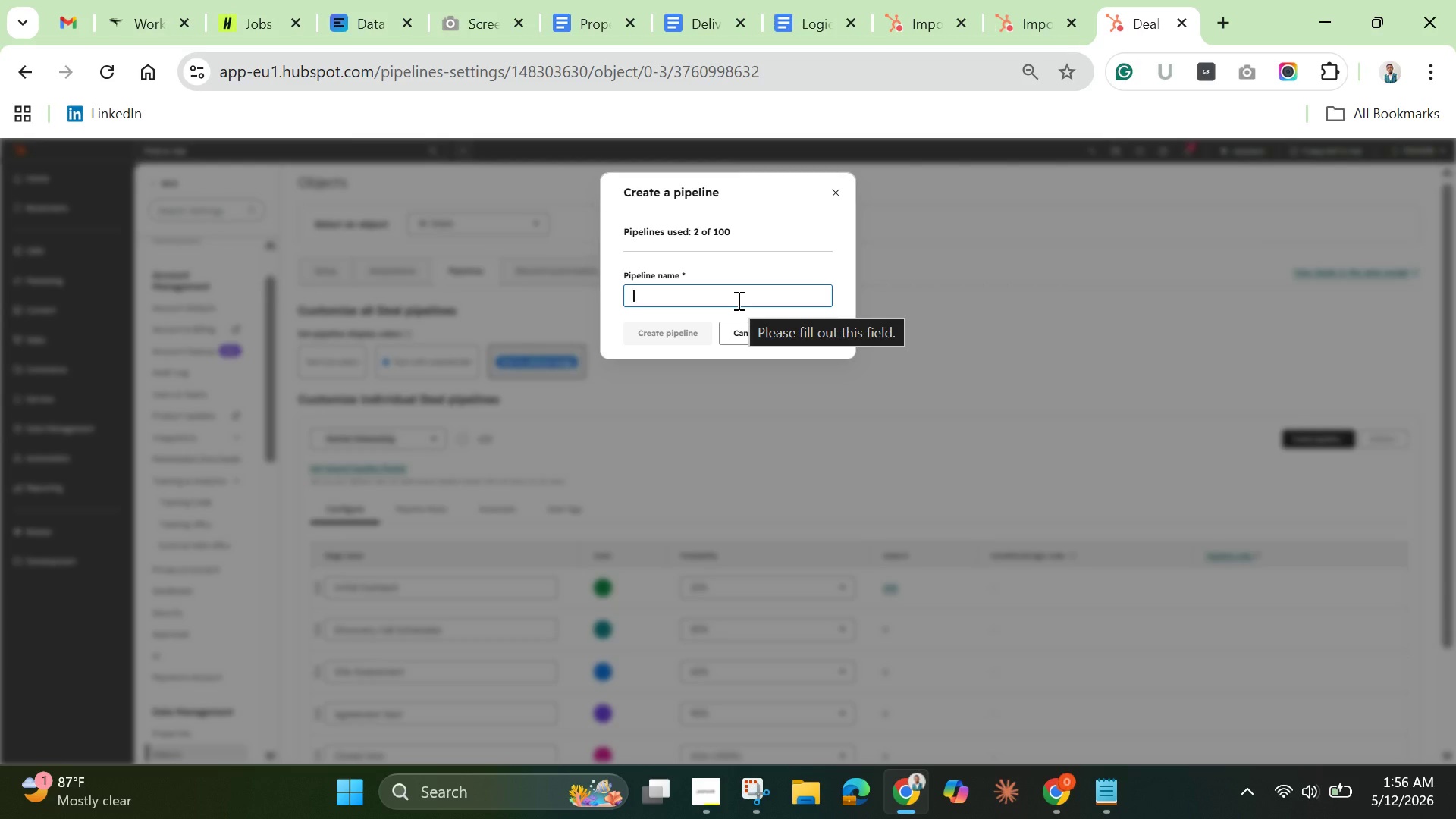 
type(Freight Operations)
 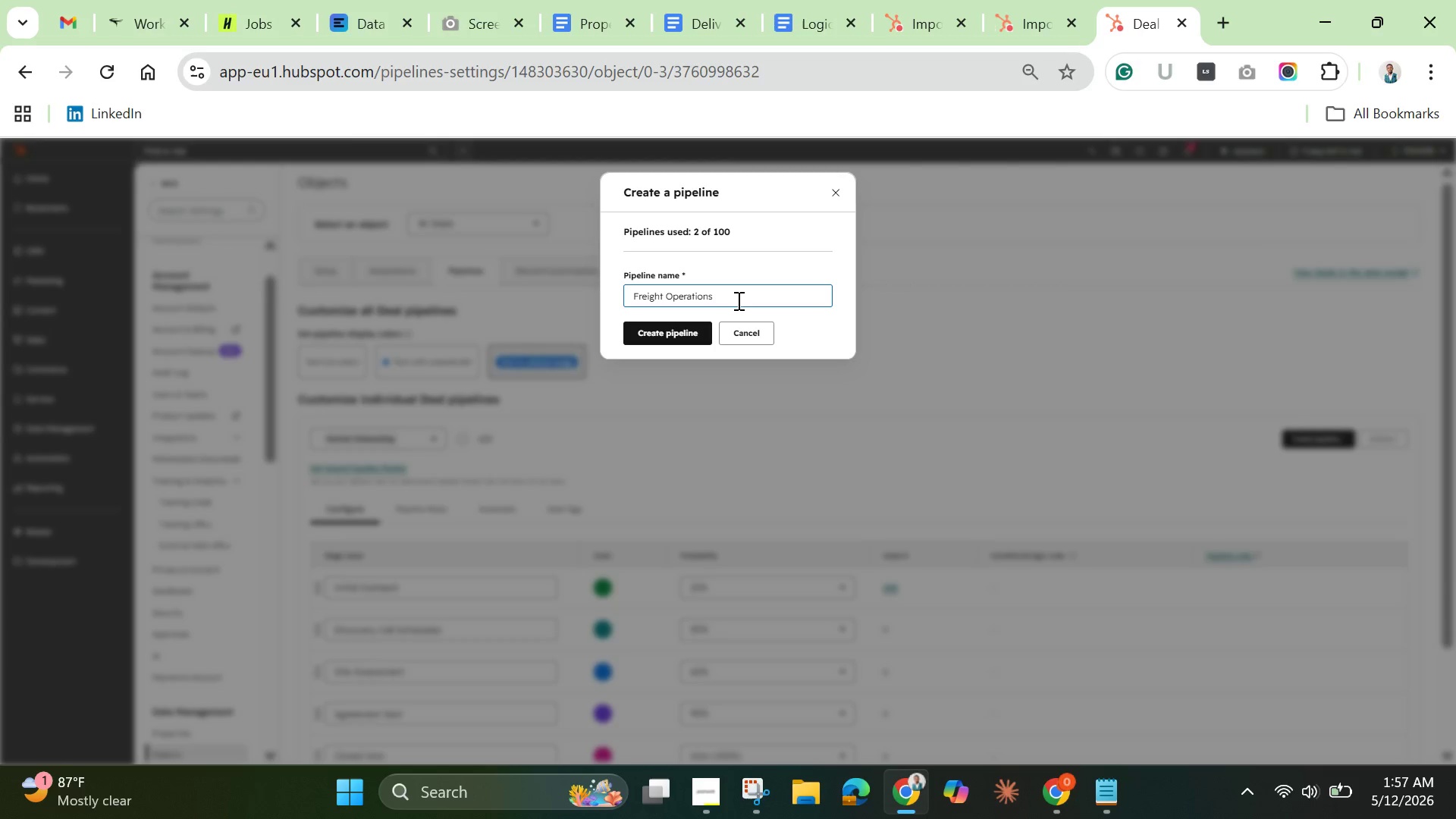 
left_click([661, 337])
 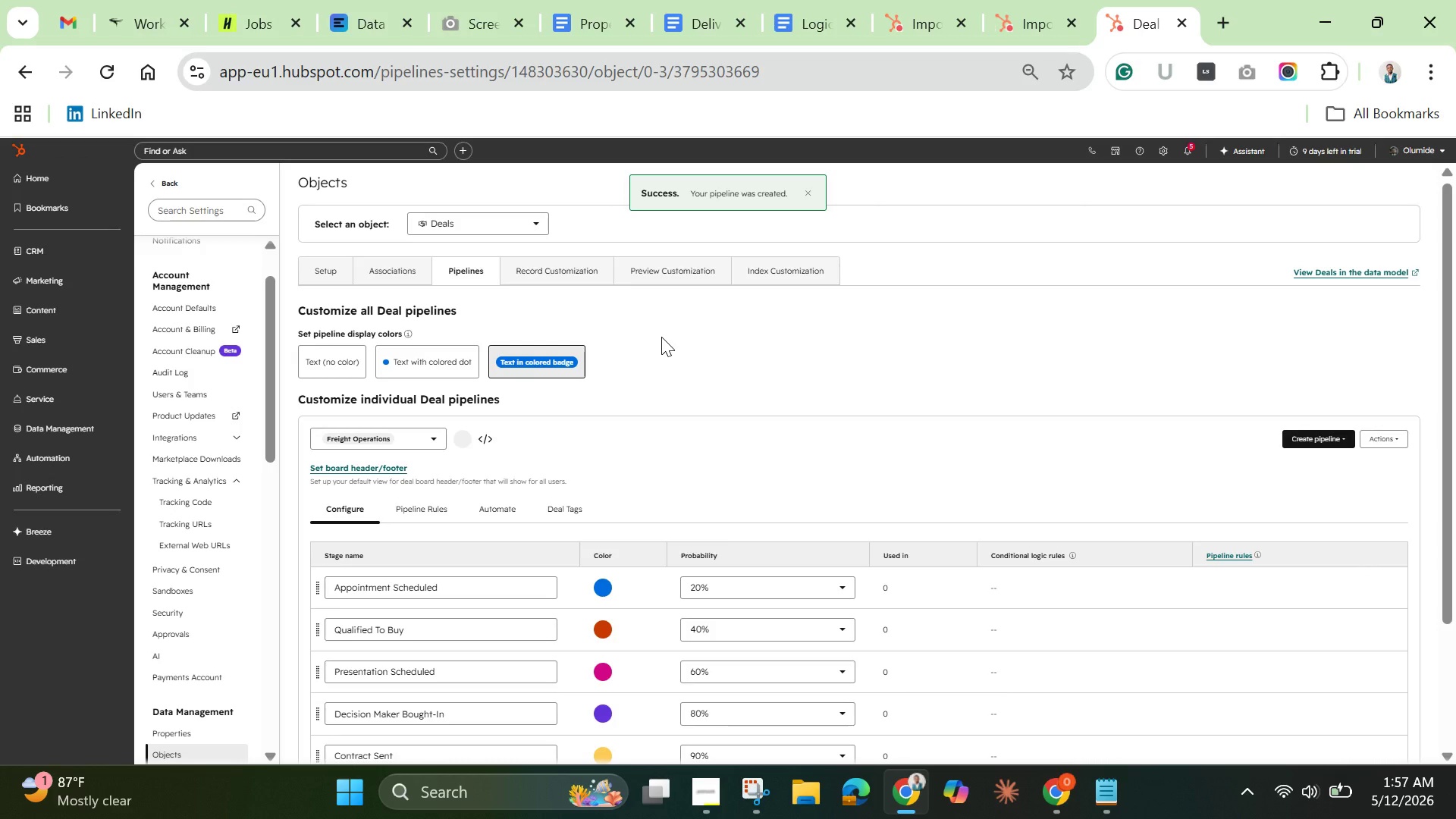 
wait(8.34)
 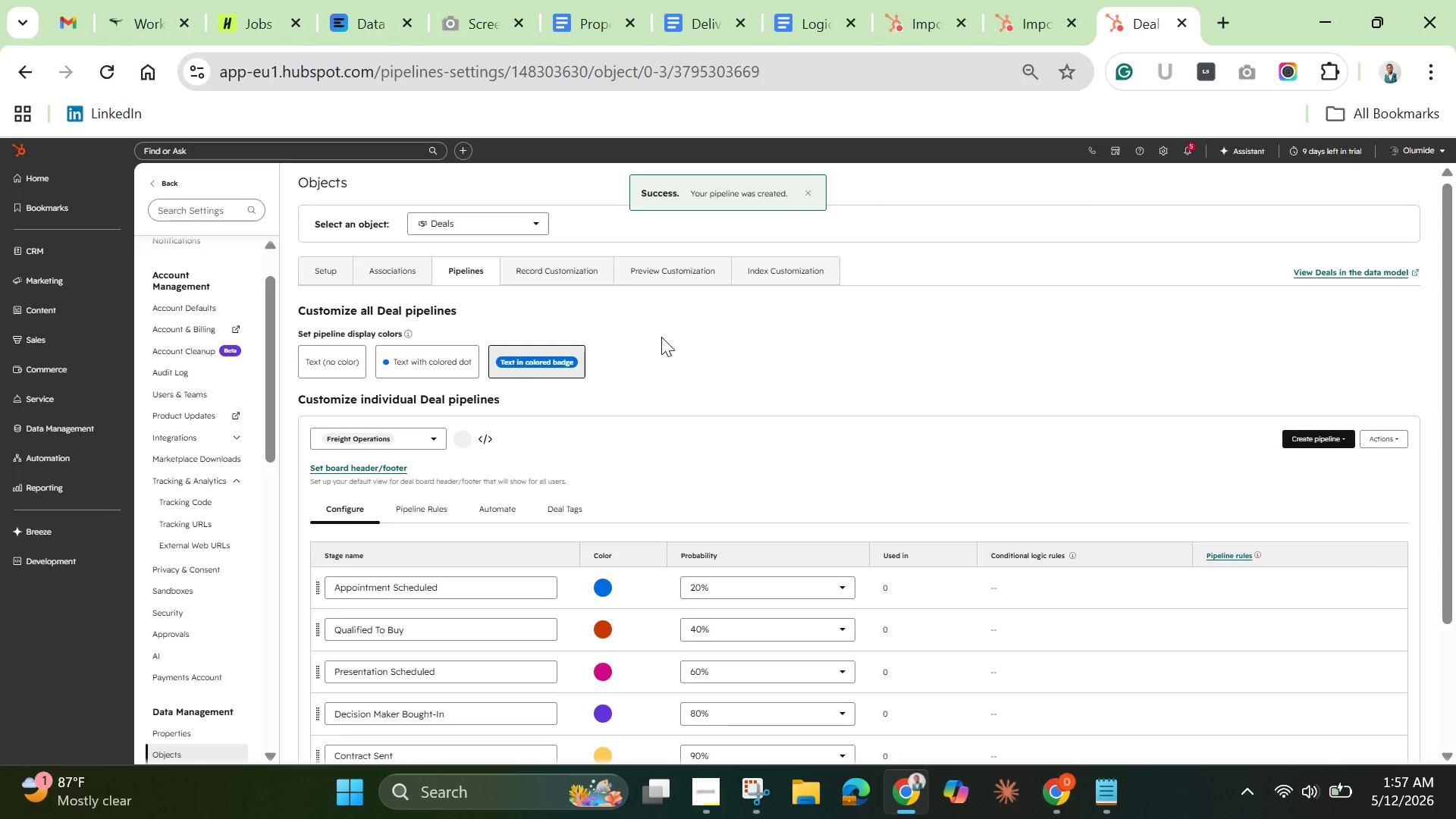 
scroll: coordinate [635, 376], scroll_direction: down, amount: 1.0
 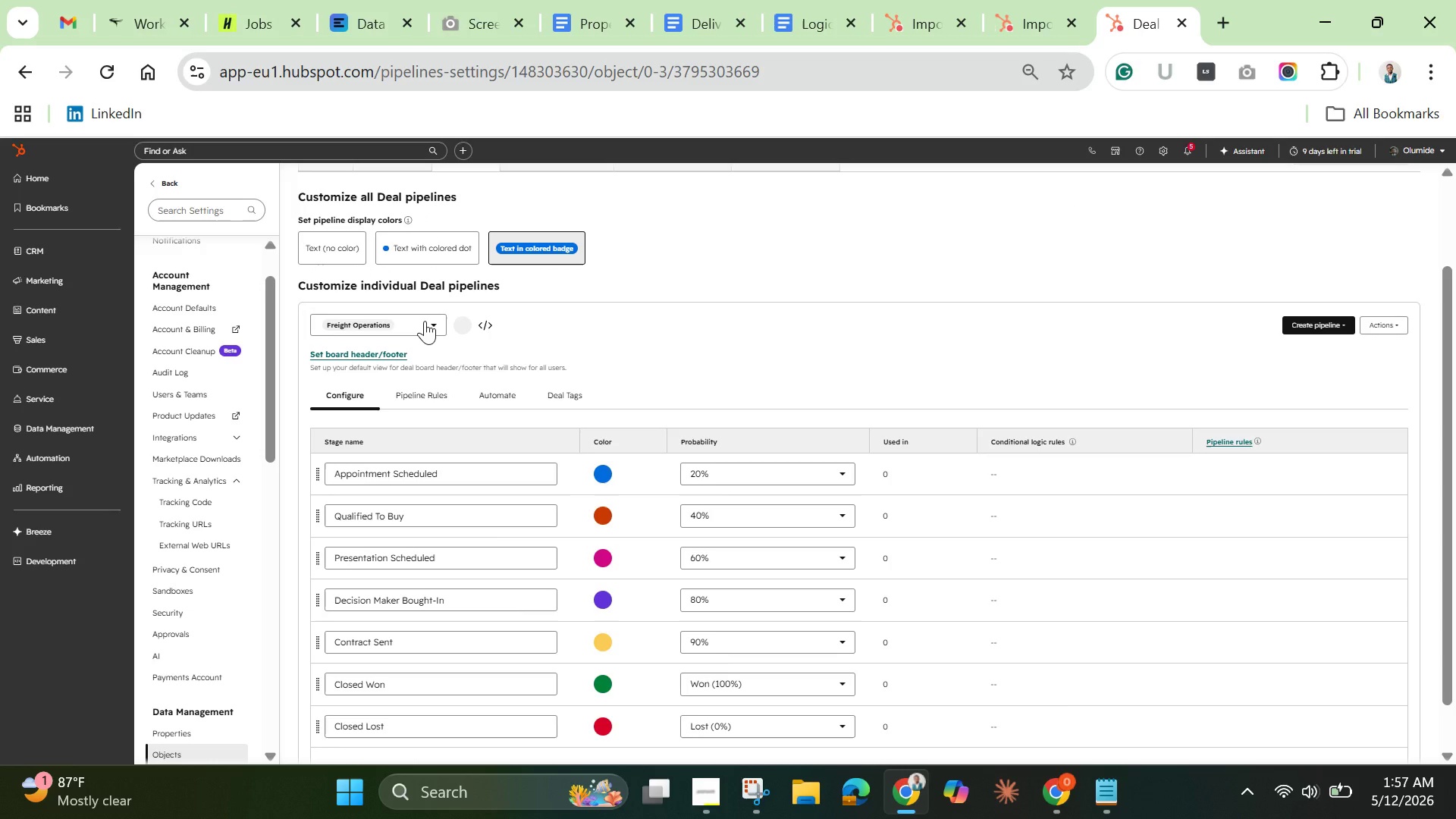 
left_click([430, 325])
 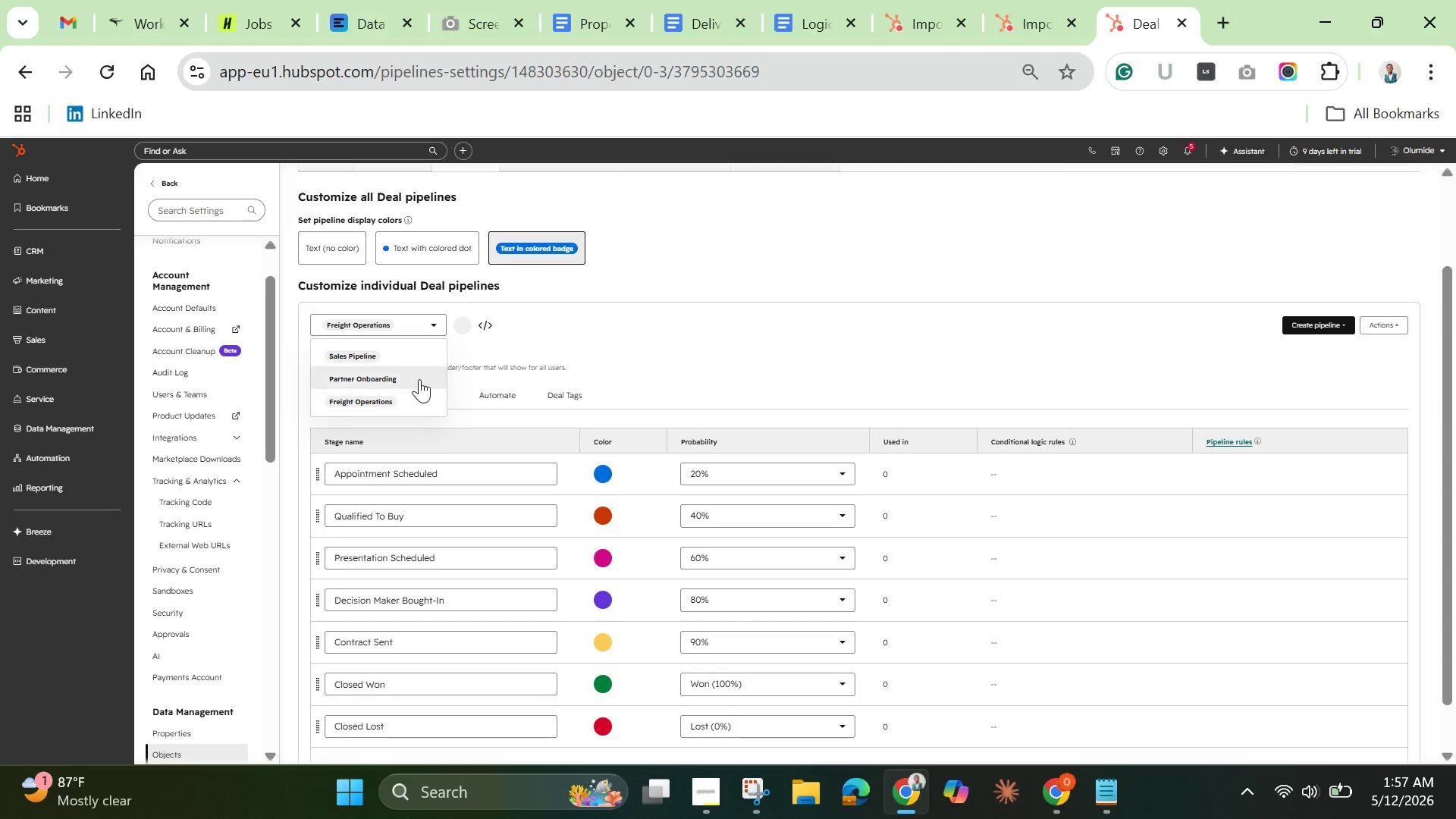 
left_click([392, 400])
 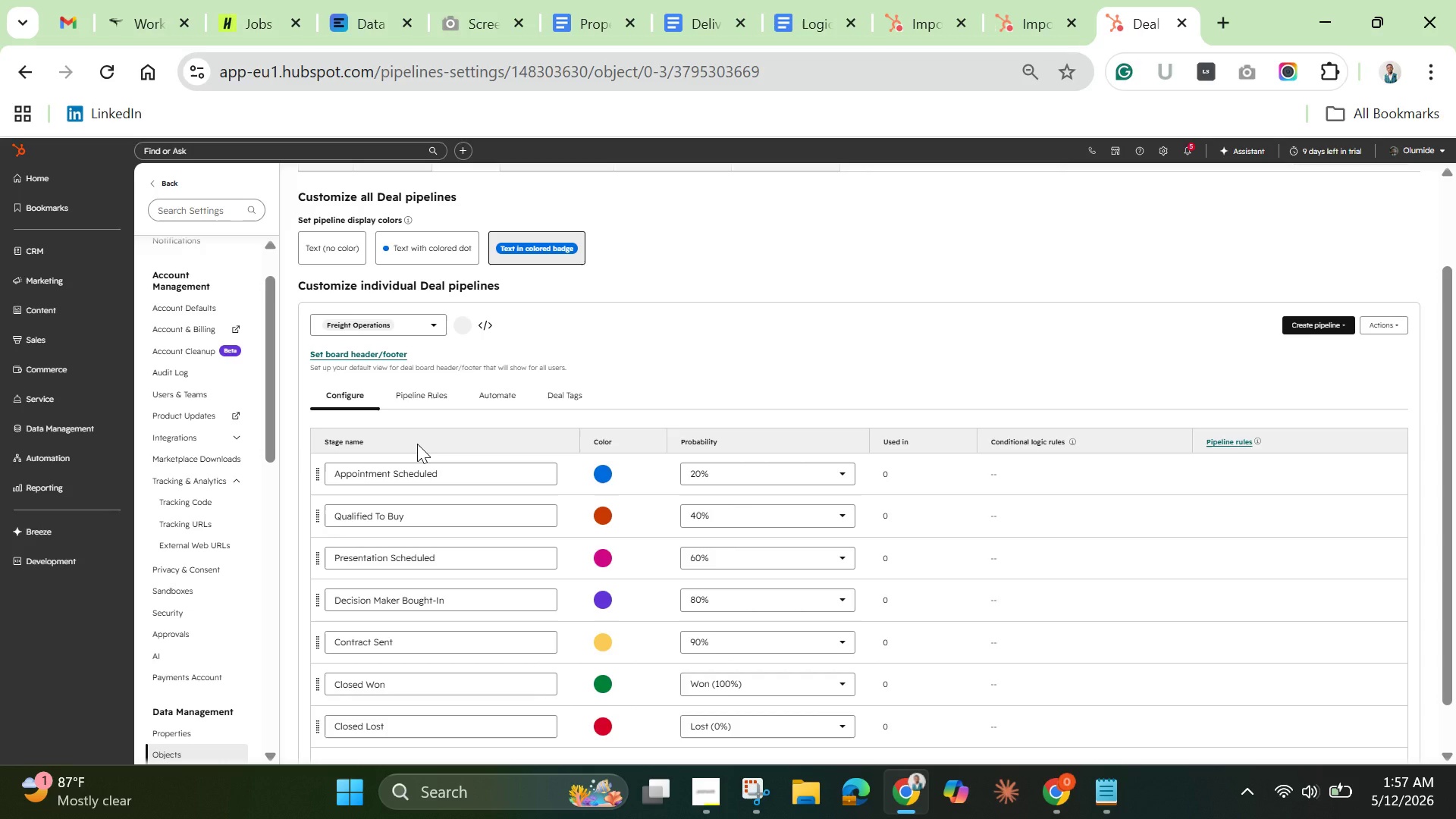 
scroll: coordinate [417, 447], scroll_direction: down, amount: 7.0
 